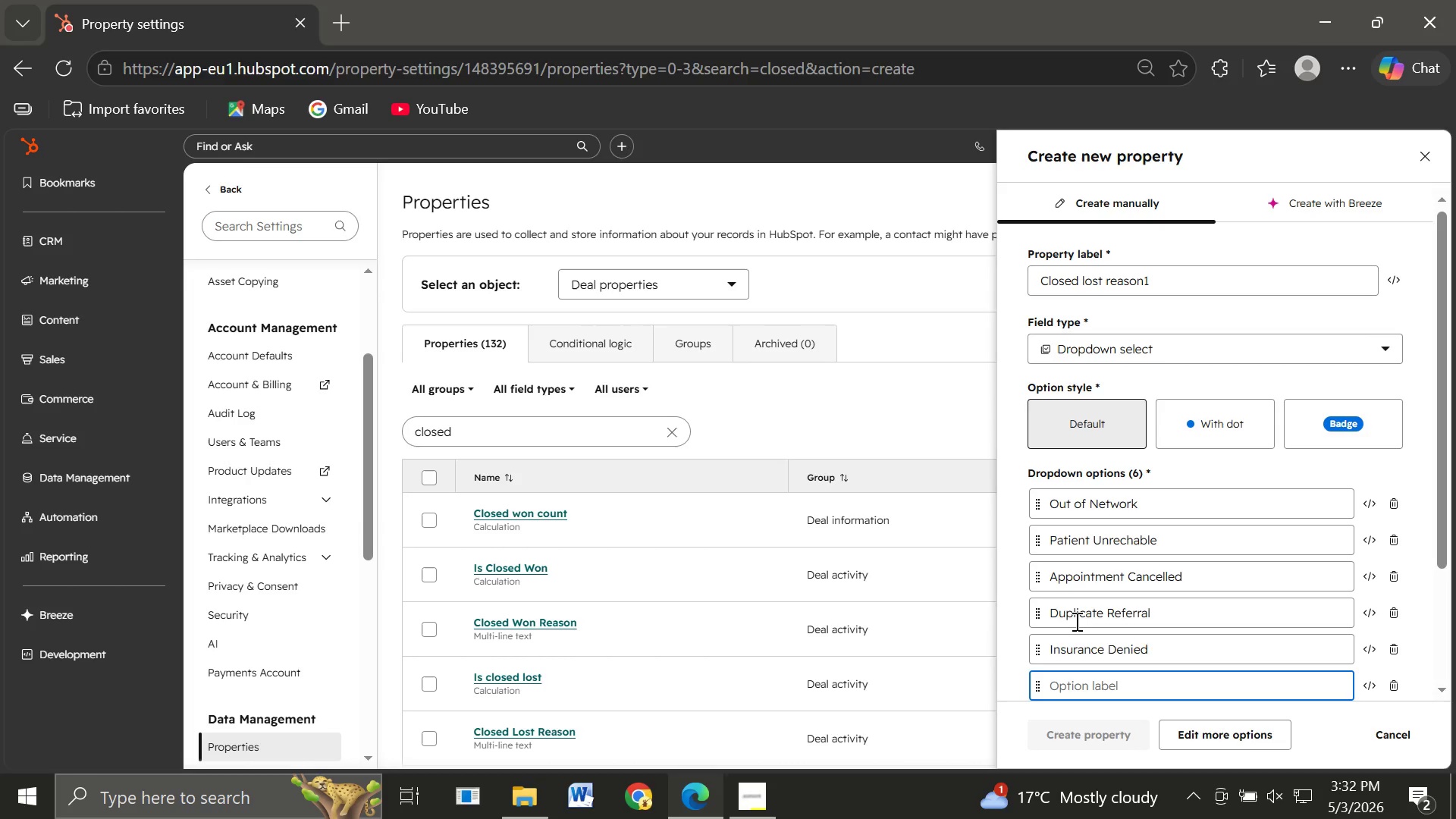 
type(Referral Sent El)
 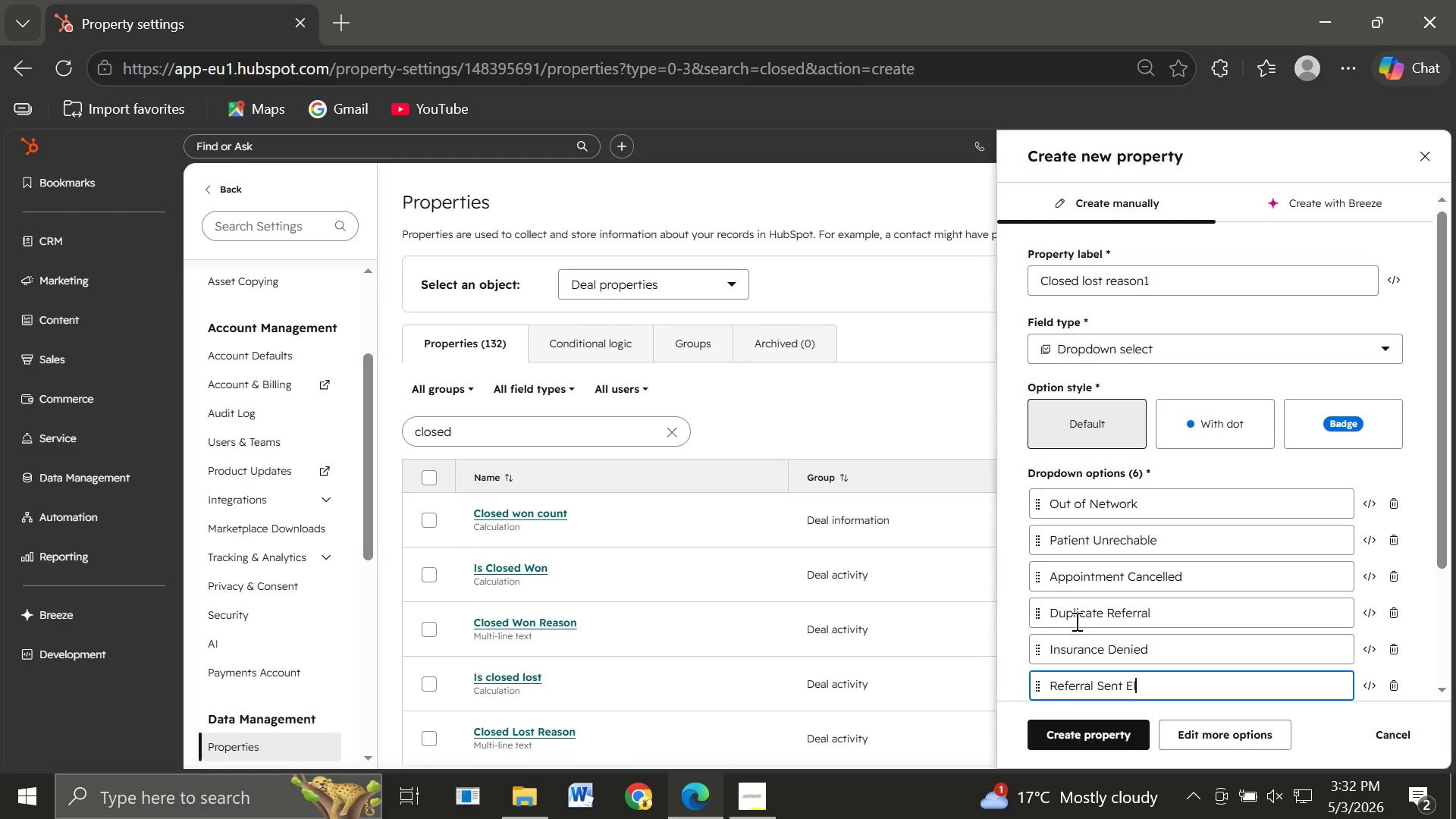 
type(sew)
 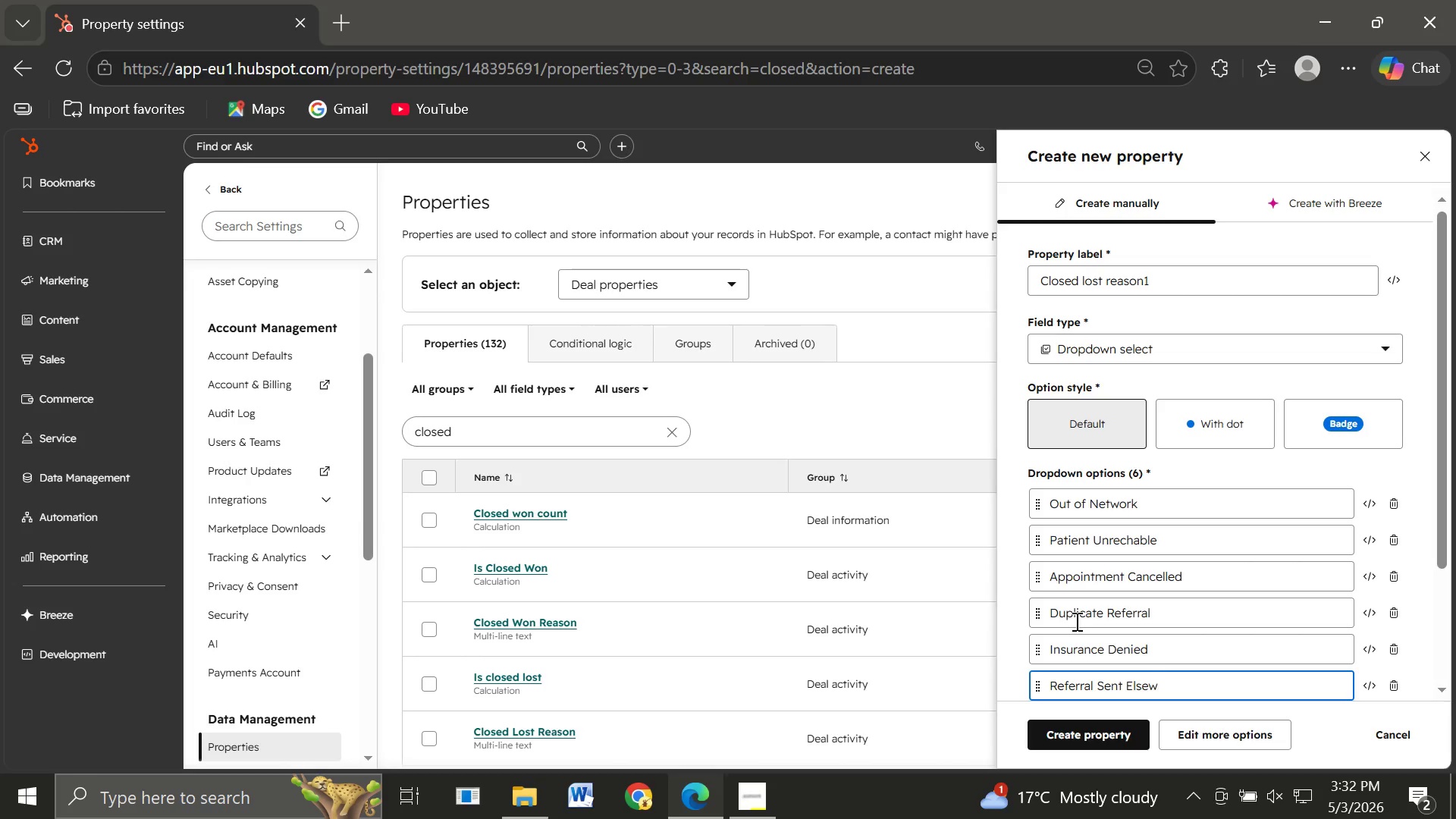 
type(here)
 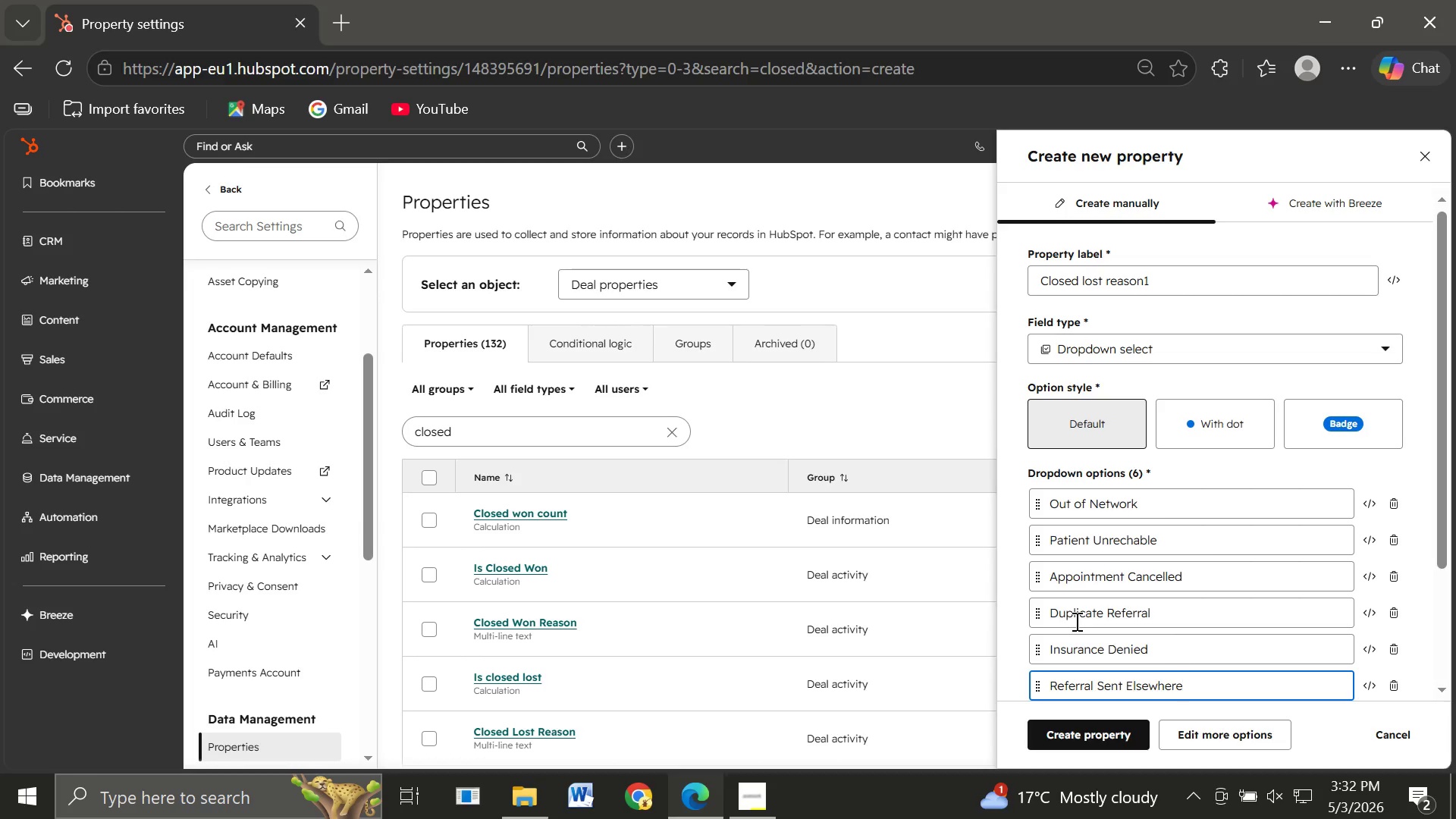 
wait(14.98)
 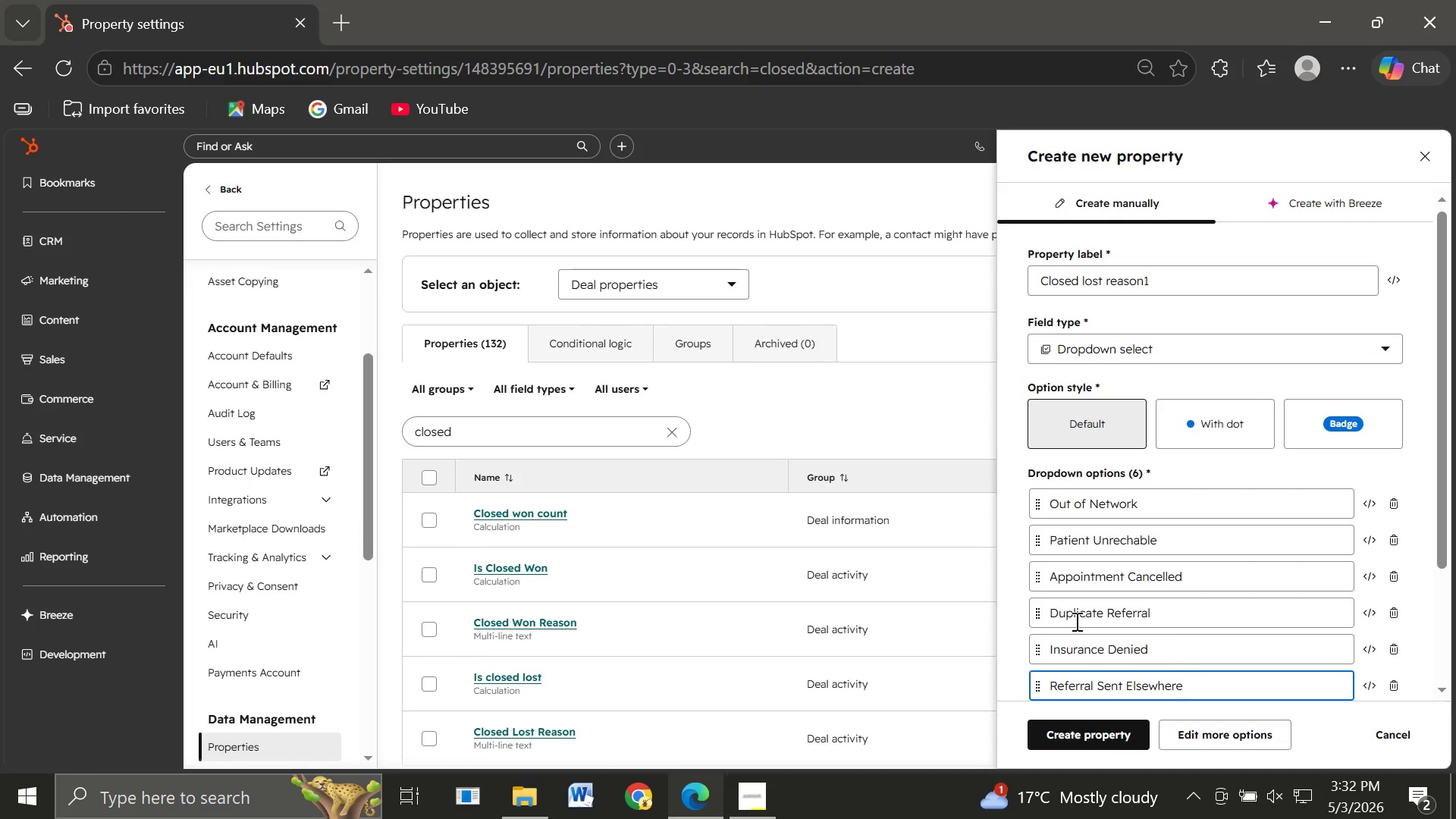 
left_click([1082, 736])
 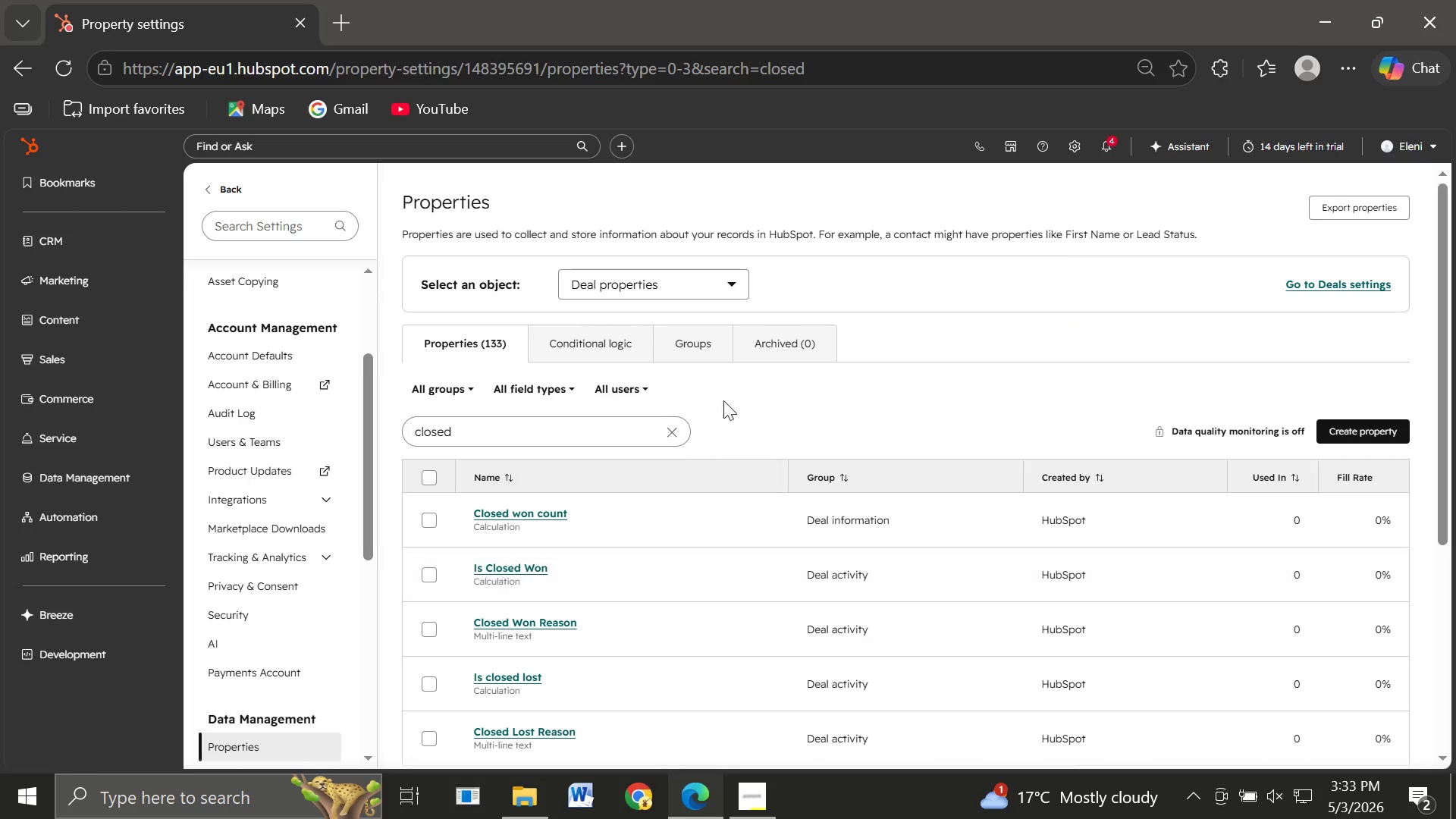 
wait(7.78)
 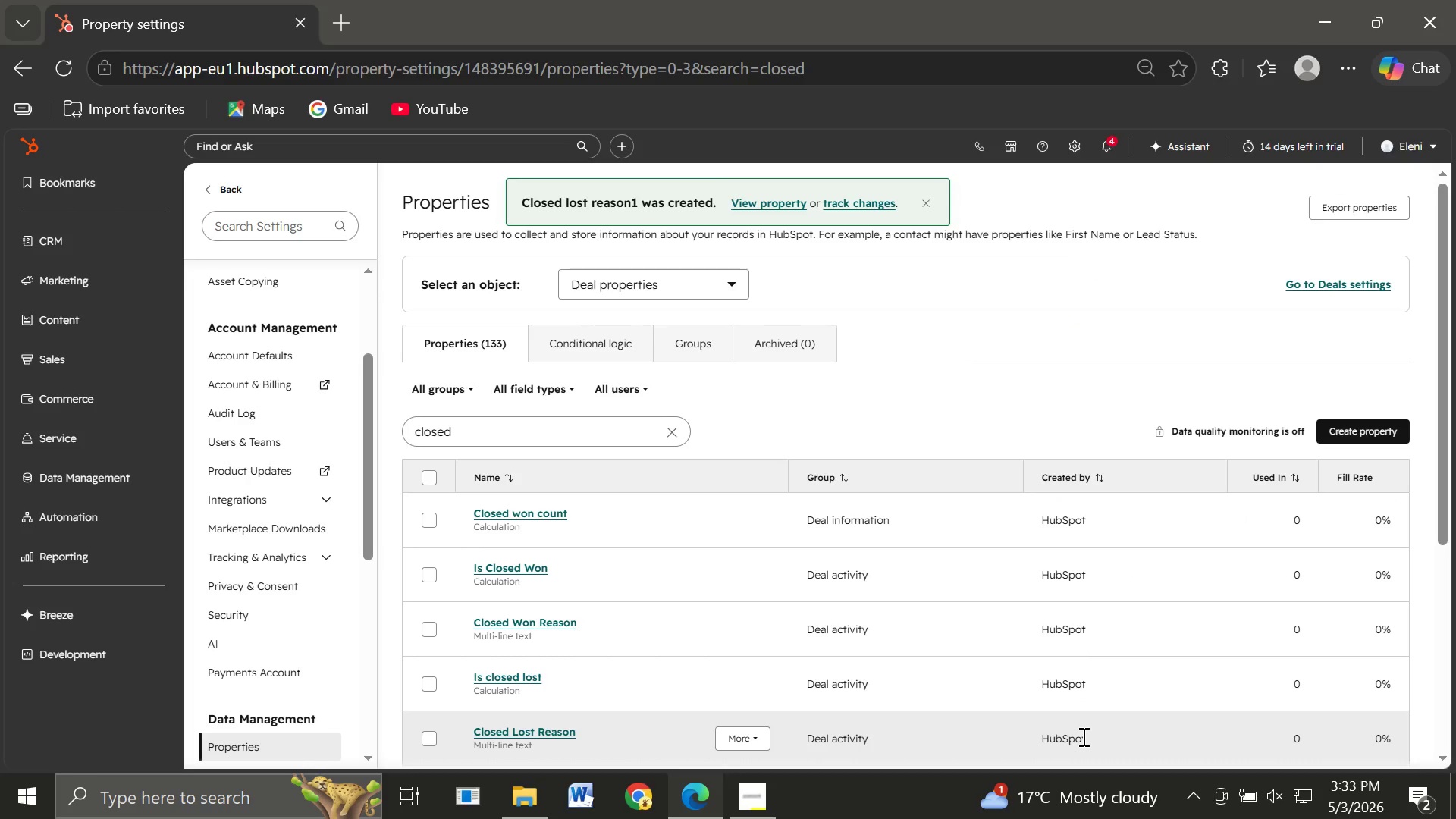 
left_click([1348, 423])
 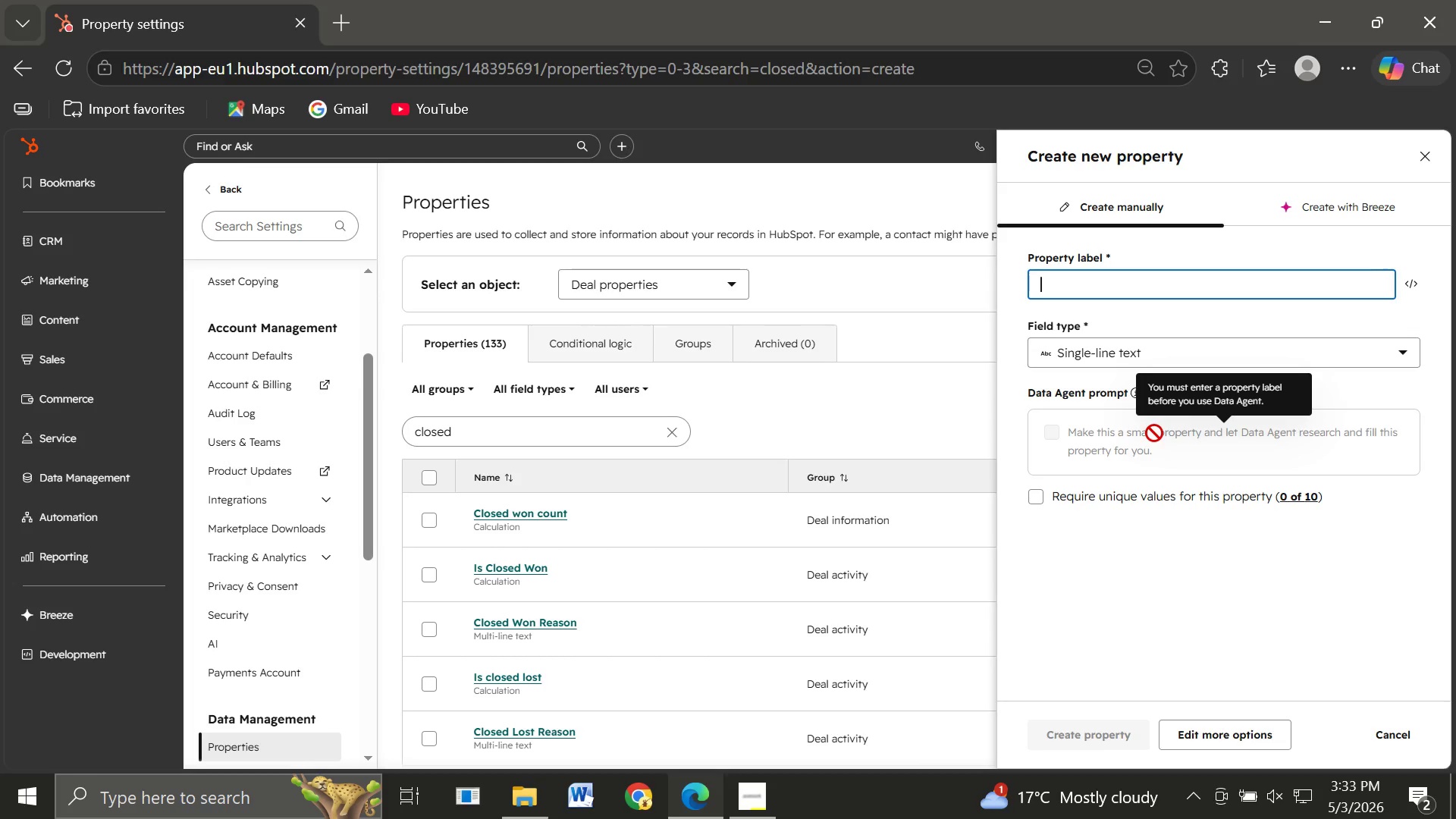 
wait(8.81)
 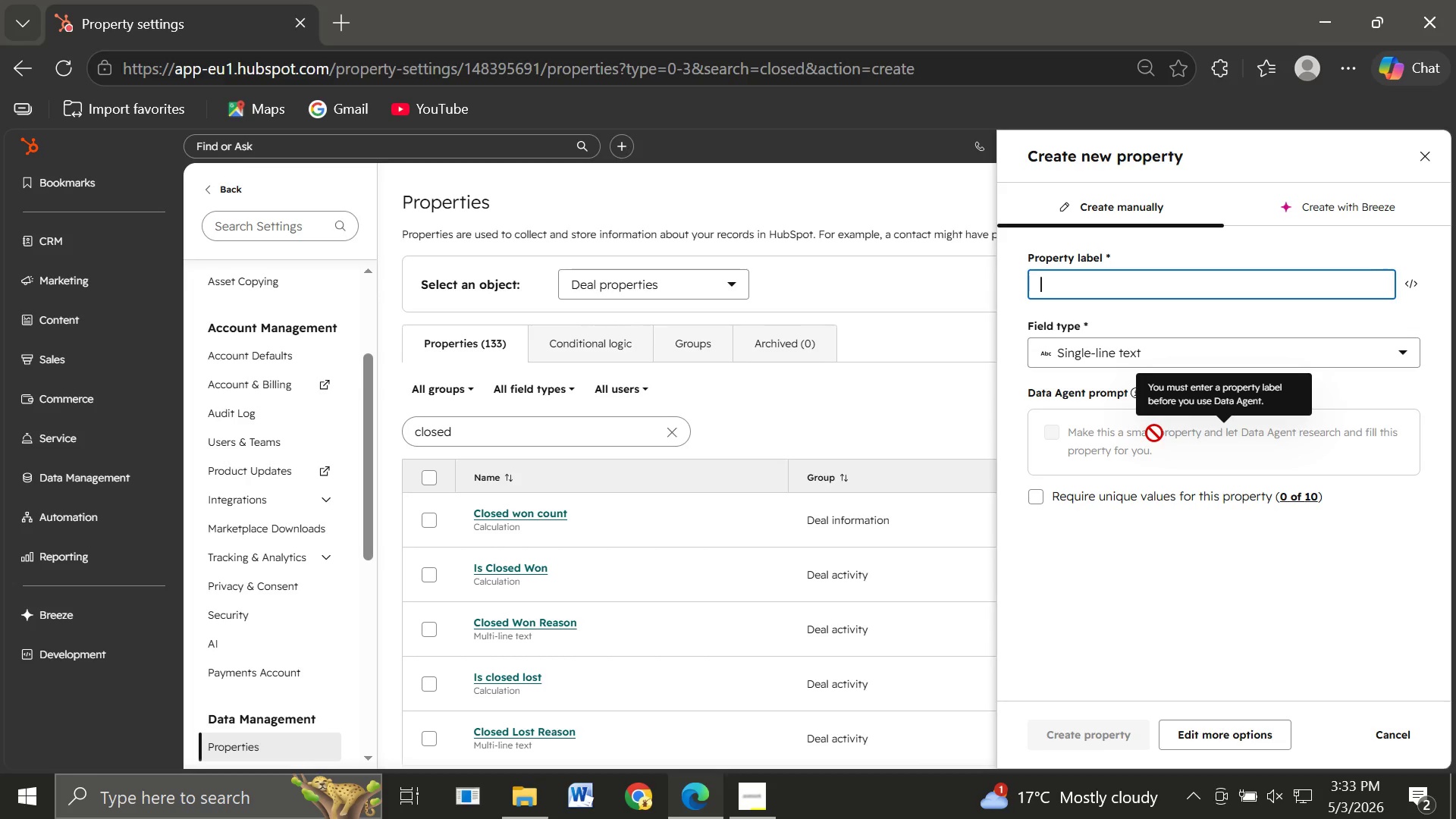 
hold_key(key=ShiftLeft, duration=1.51)
 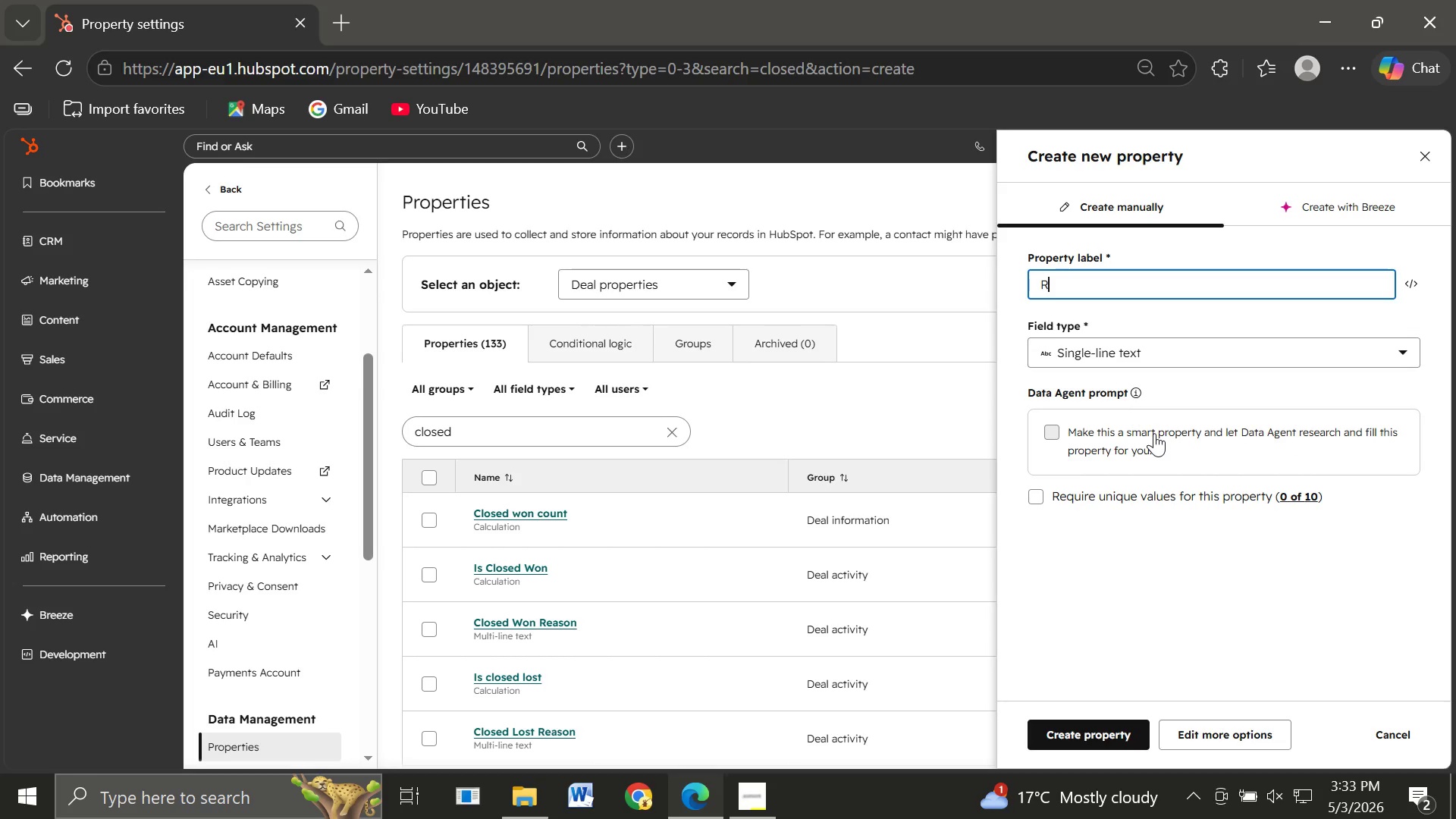 
type(Referring Physisic)
 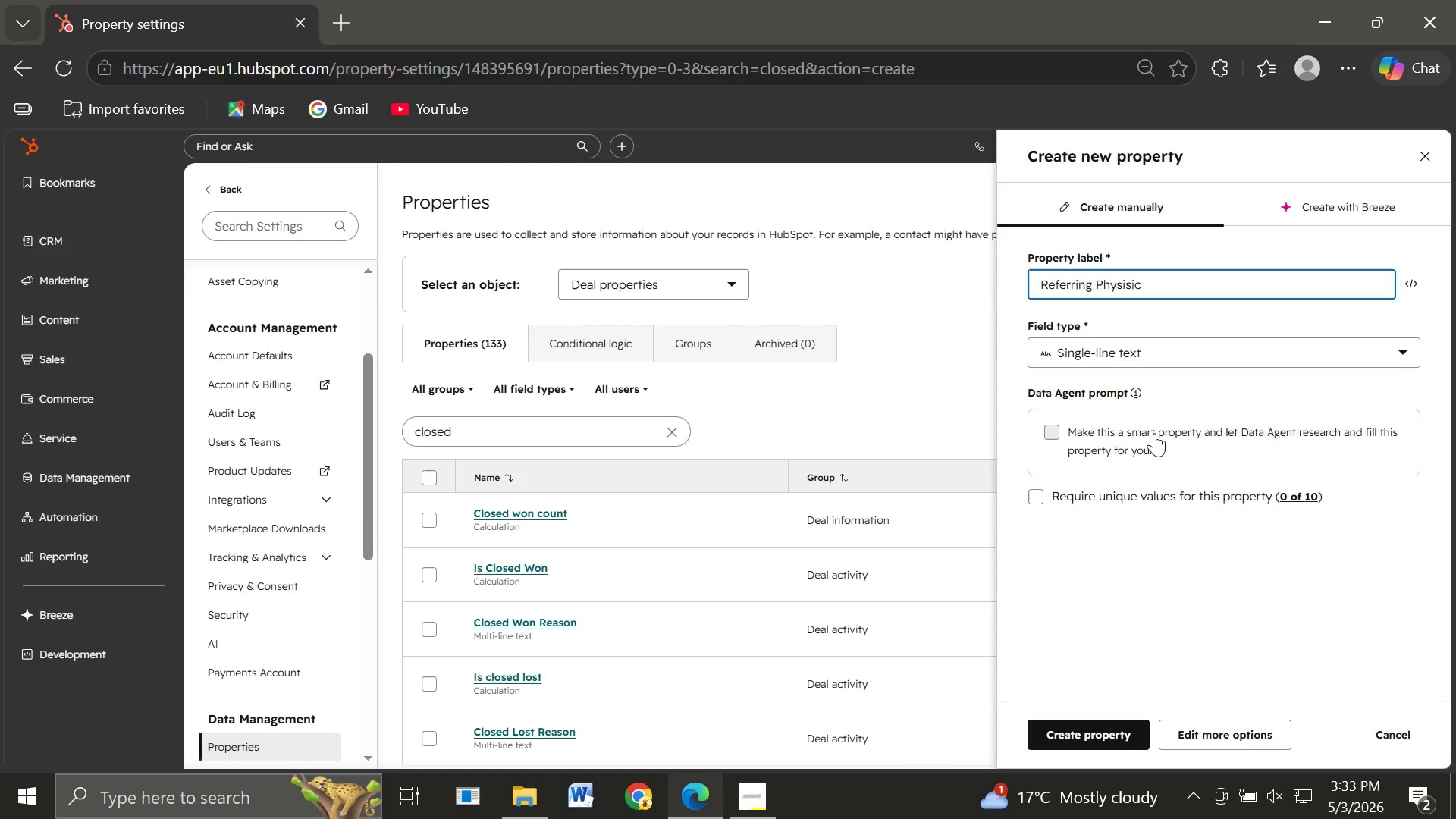 
key(Backspace)
key(Backspace)
key(Backspace)
type(cian Name)
 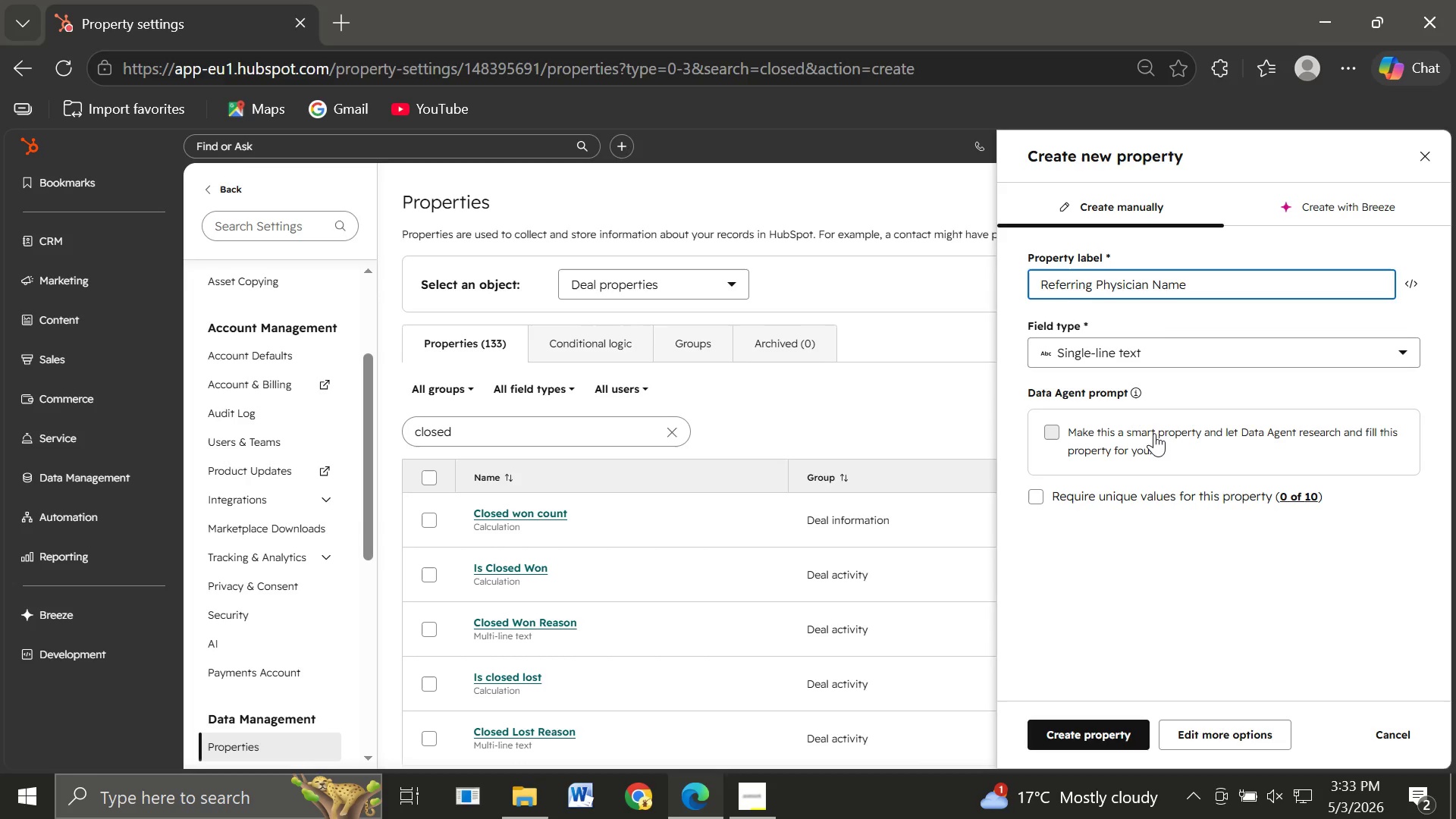 
wait(5.91)
 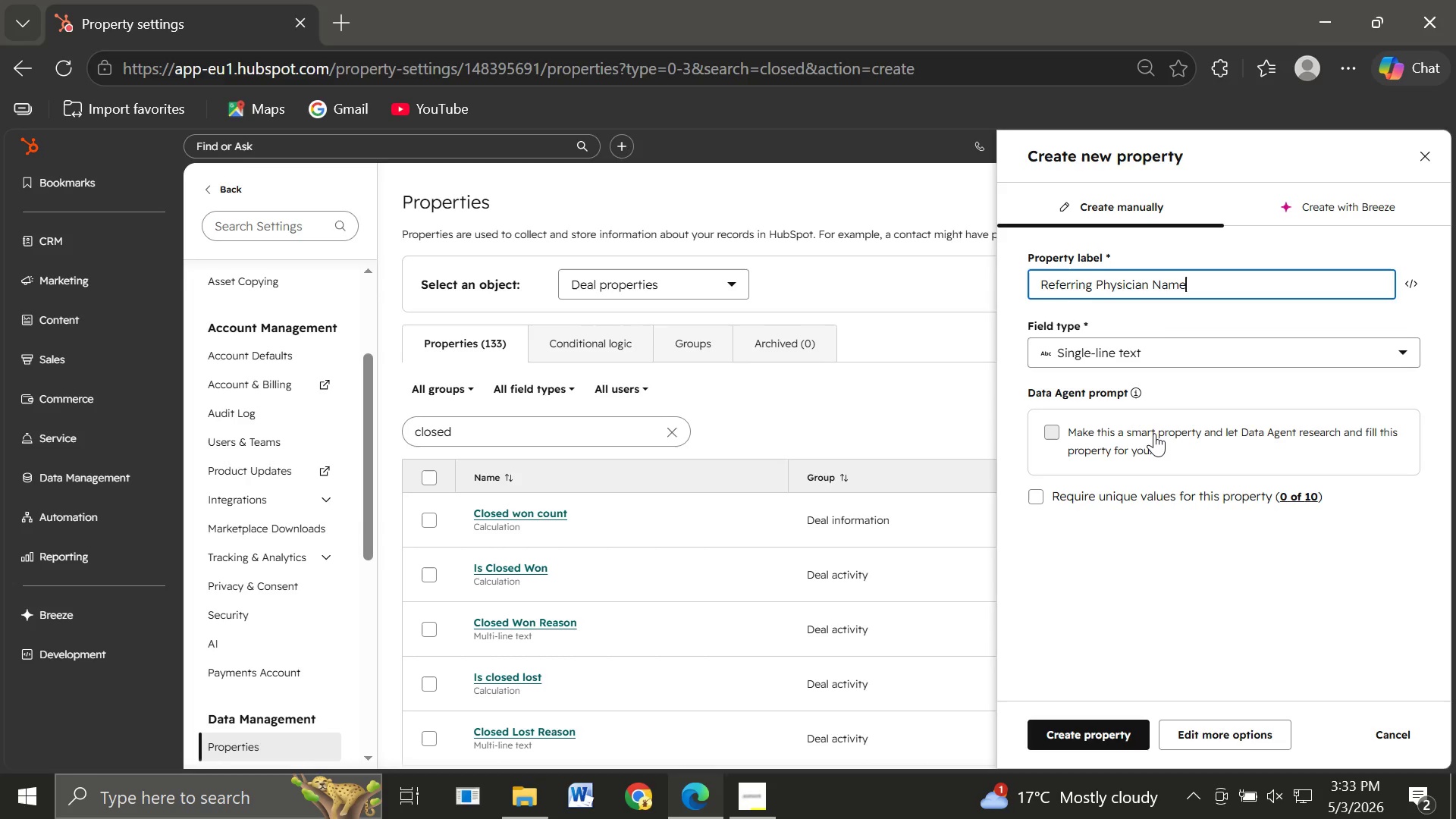 
left_click([1068, 726])
 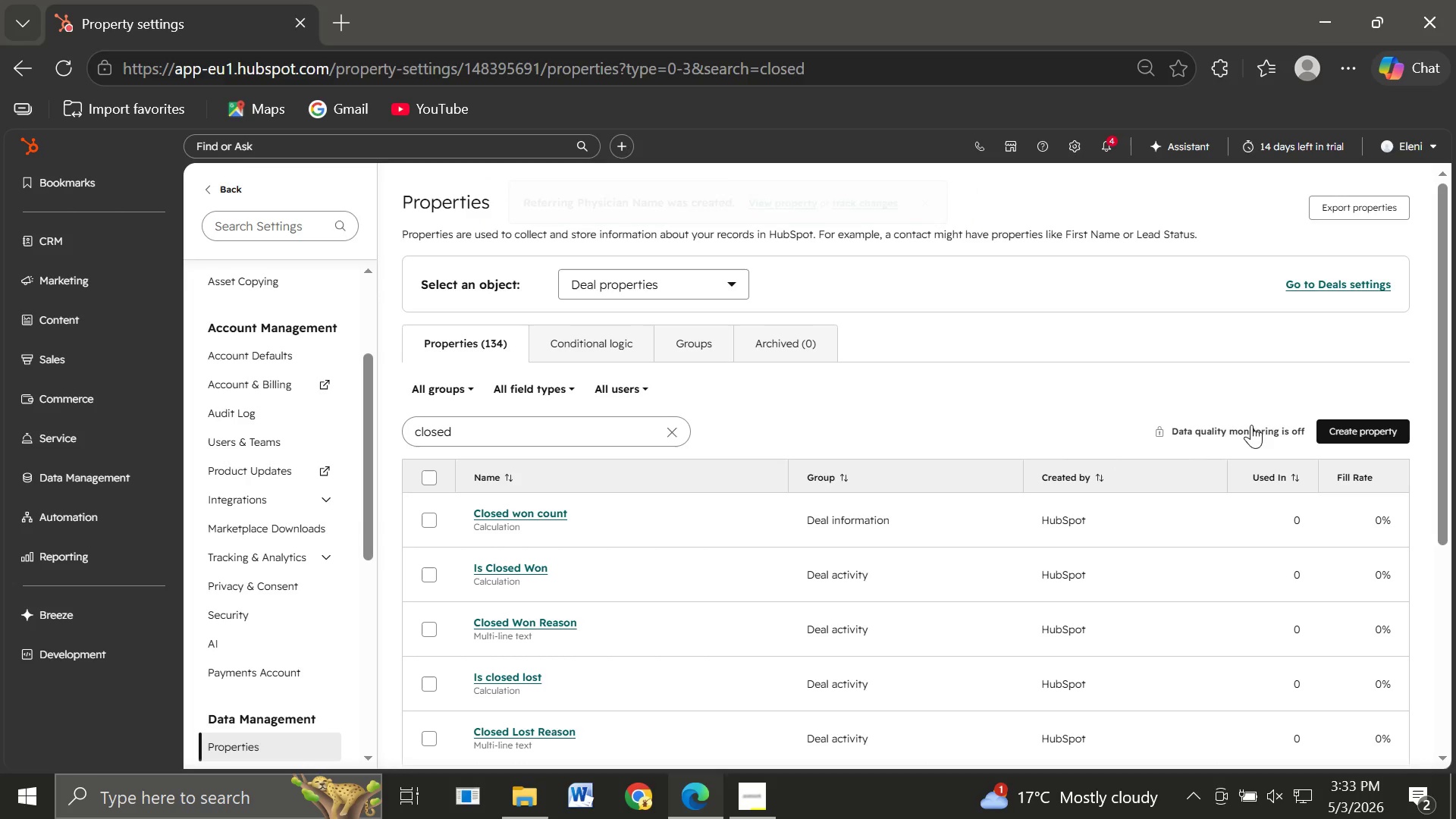 
wait(7.22)
 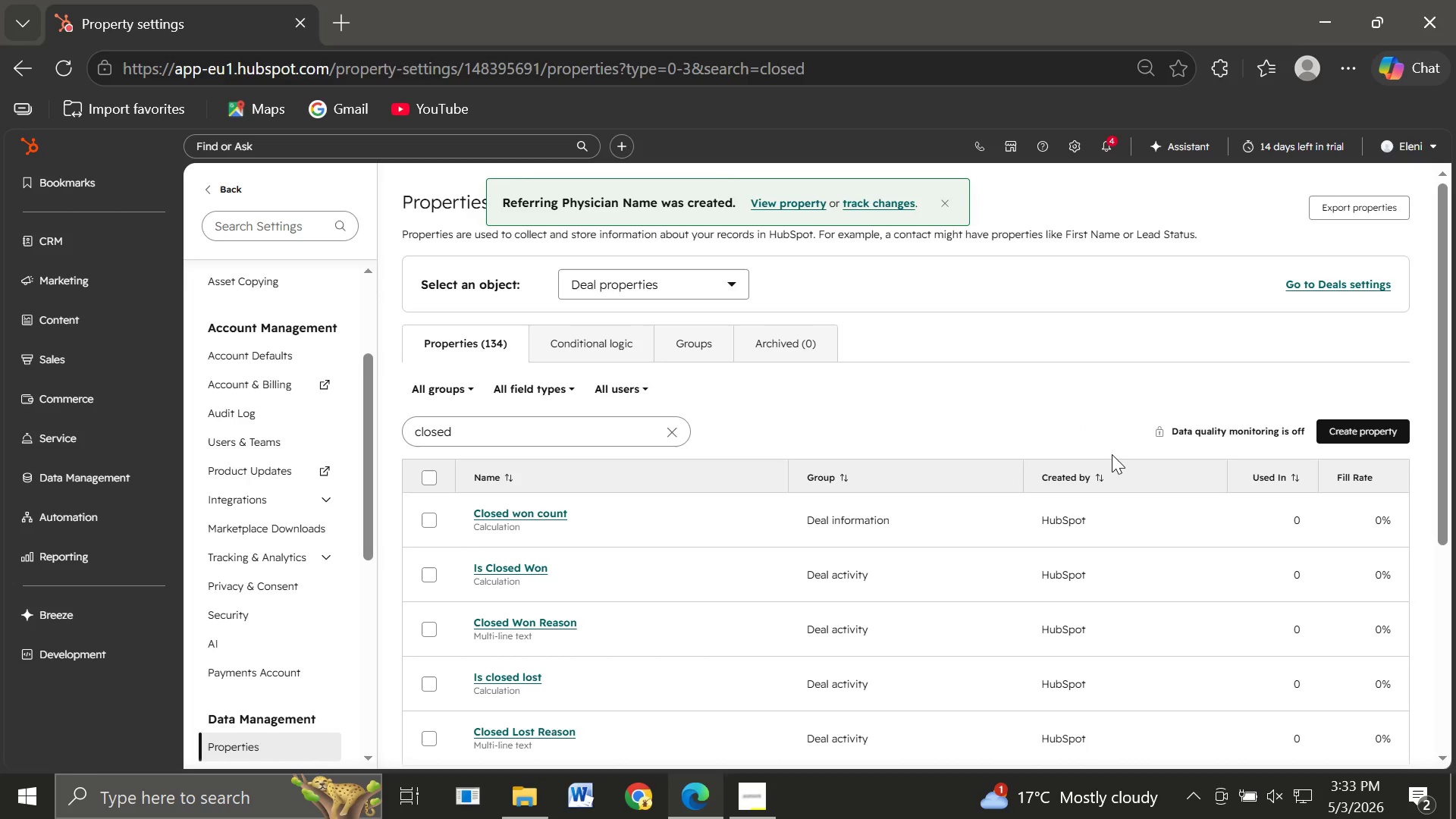 
left_click([1360, 435])
 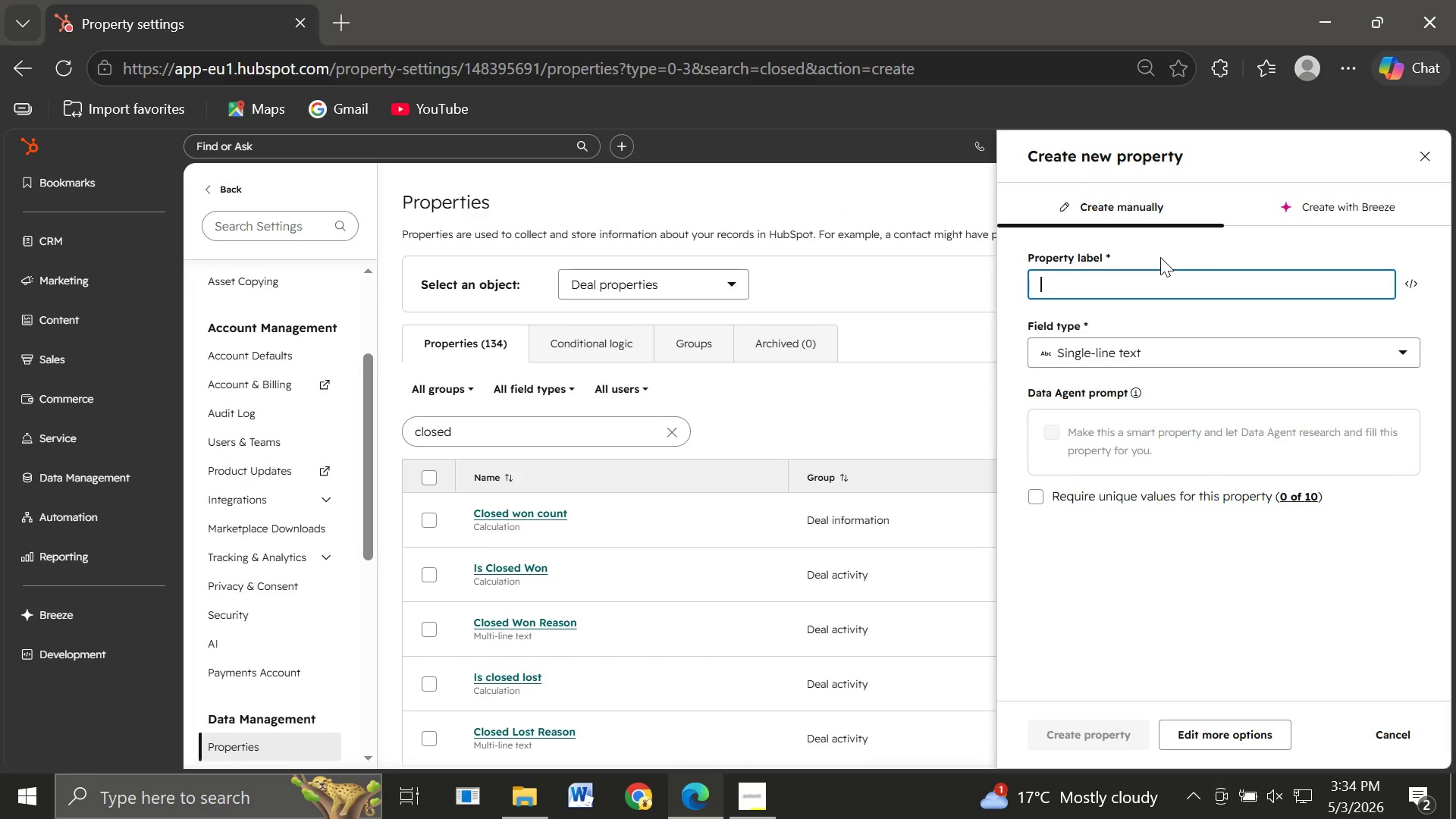 
key(Shift+N)
 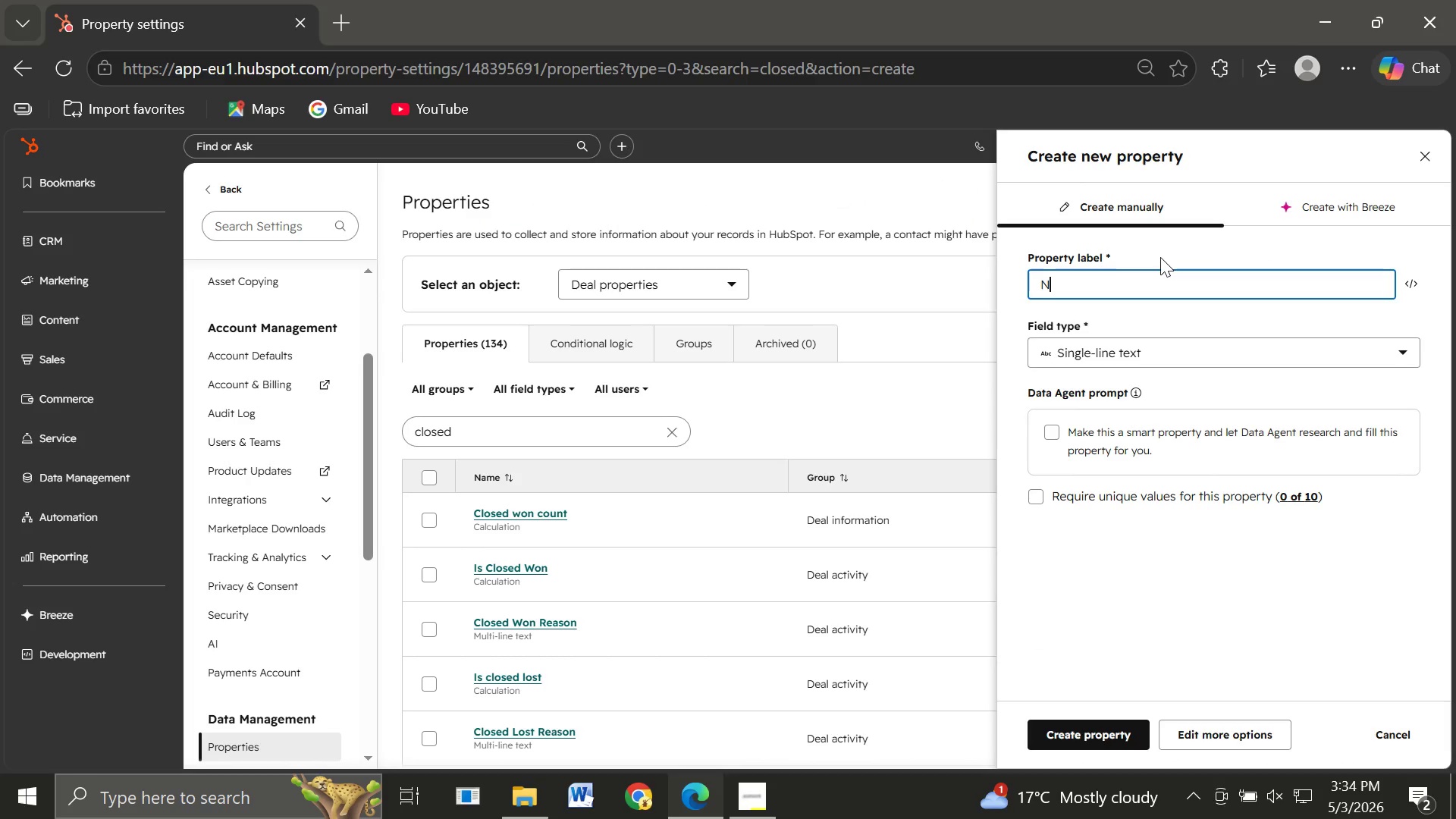 
type(PI Number)
 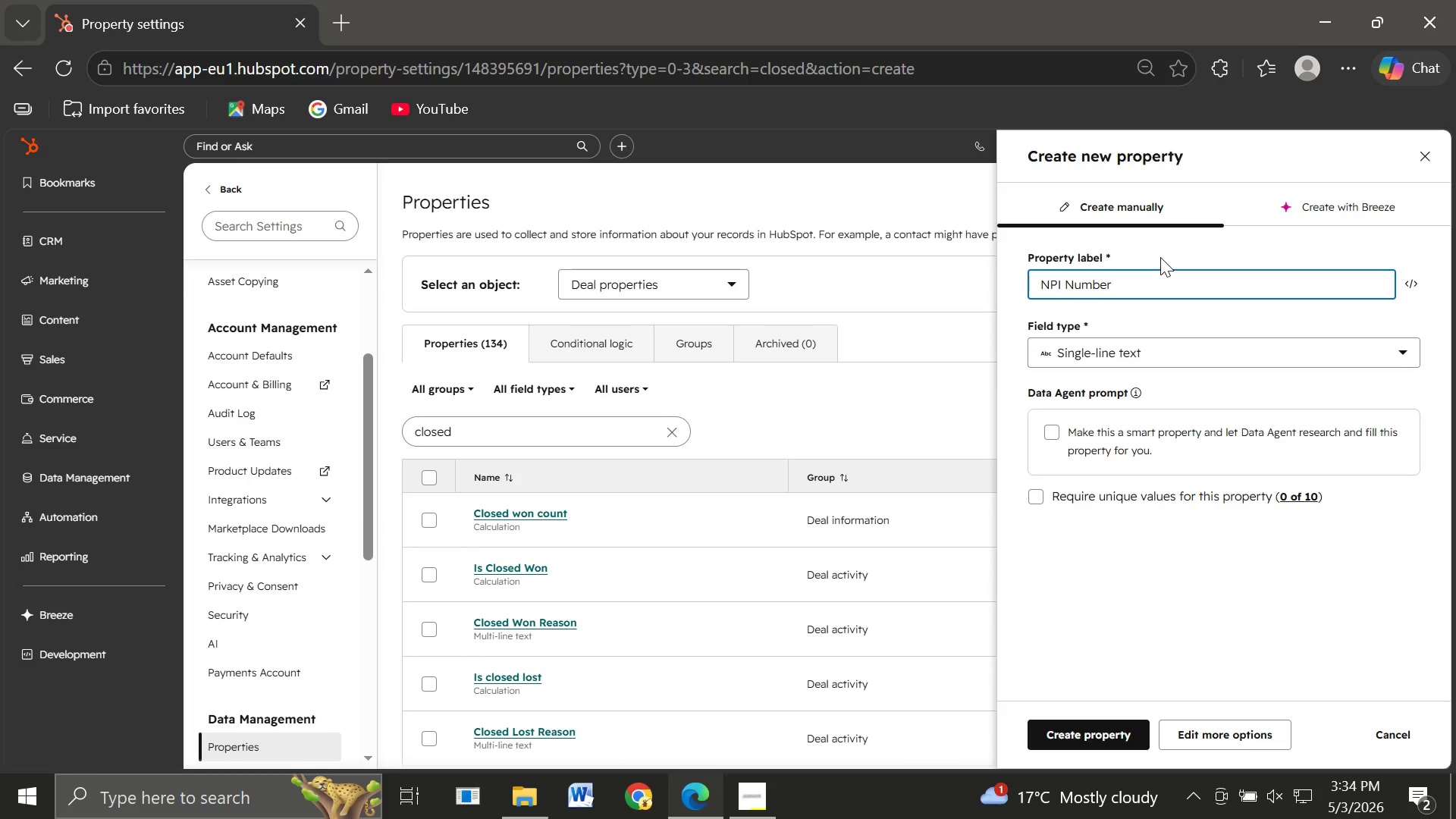 
wait(8.91)
 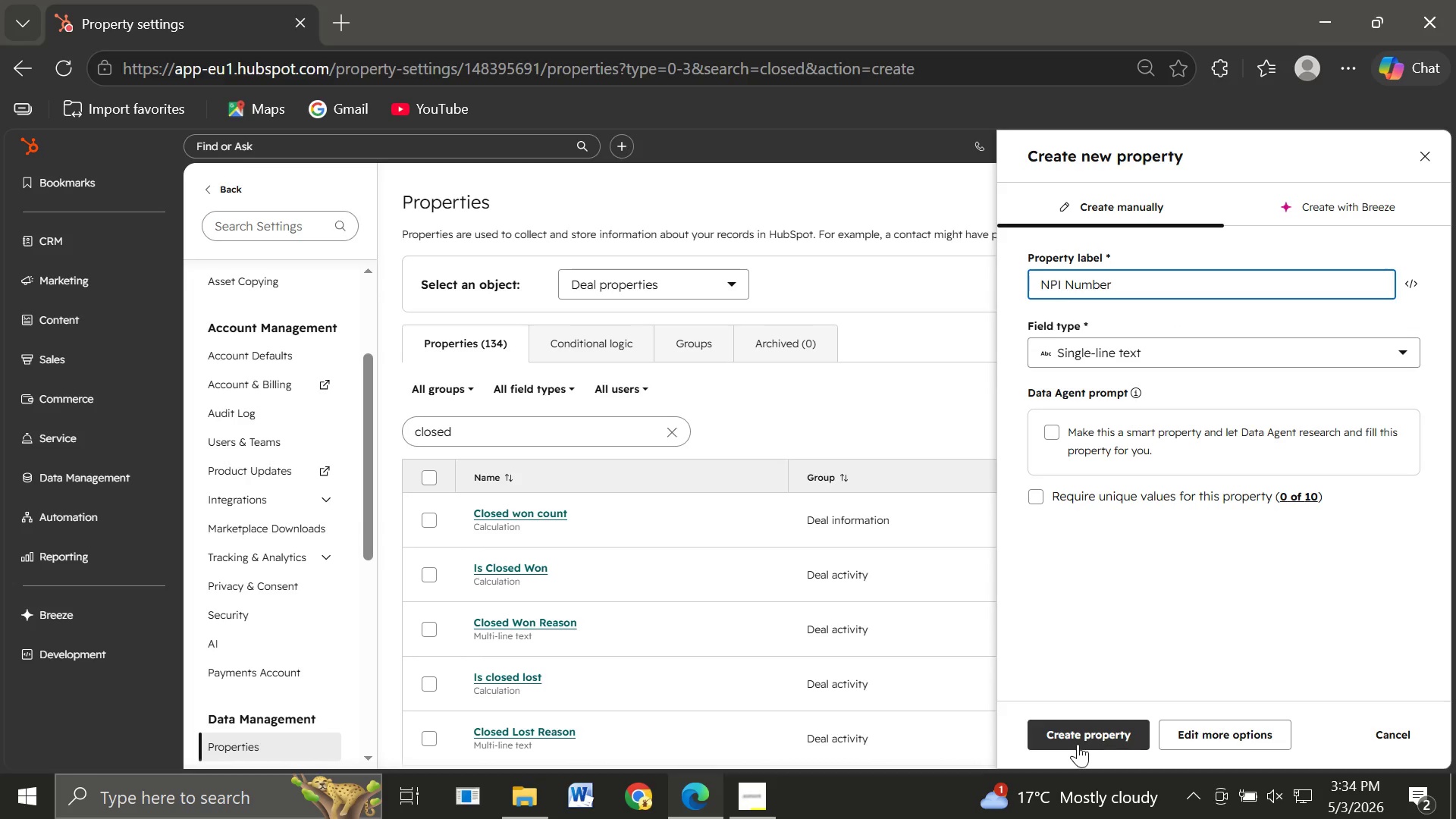 
left_click([1072, 733])
 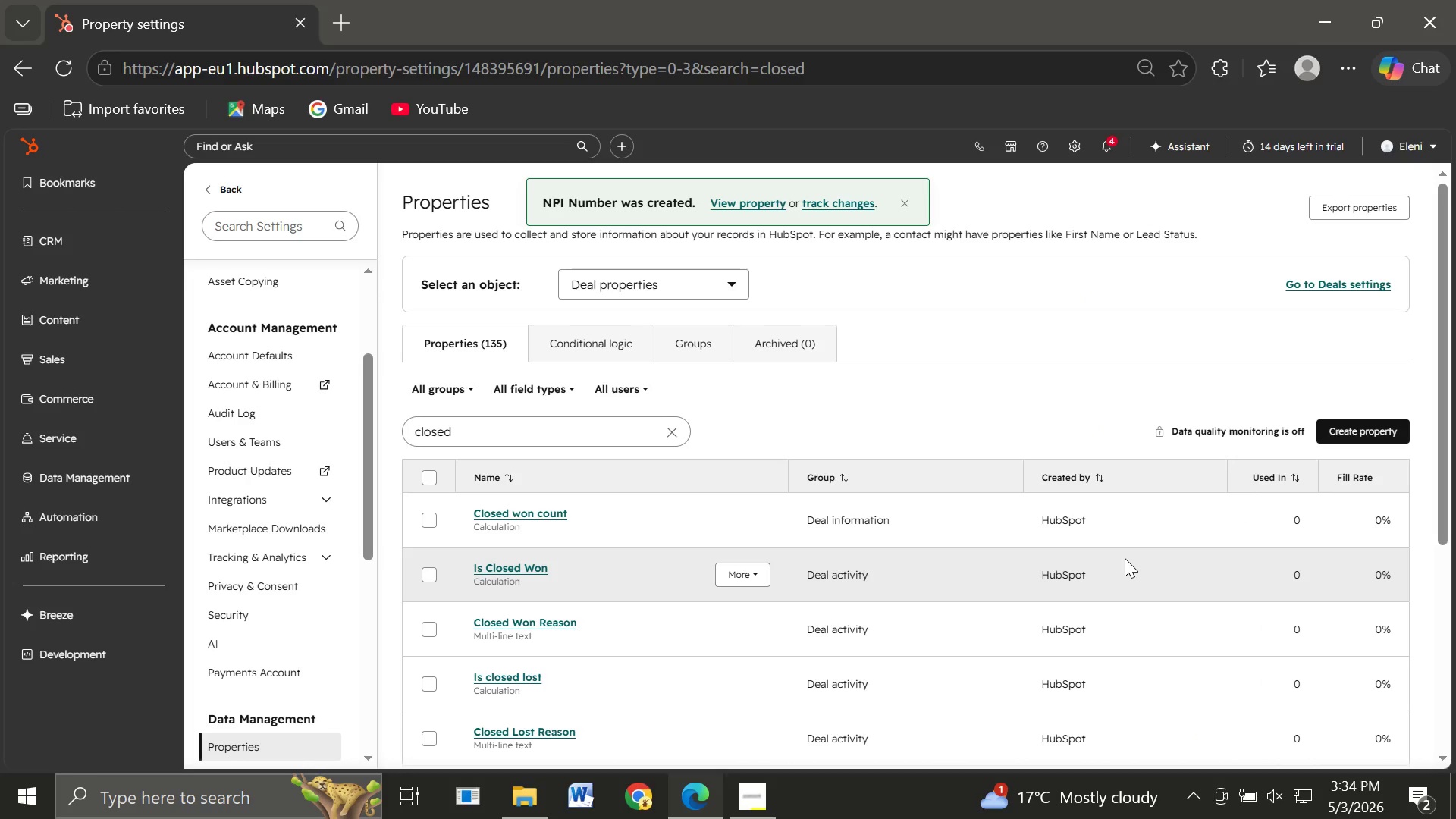 
wait(9.59)
 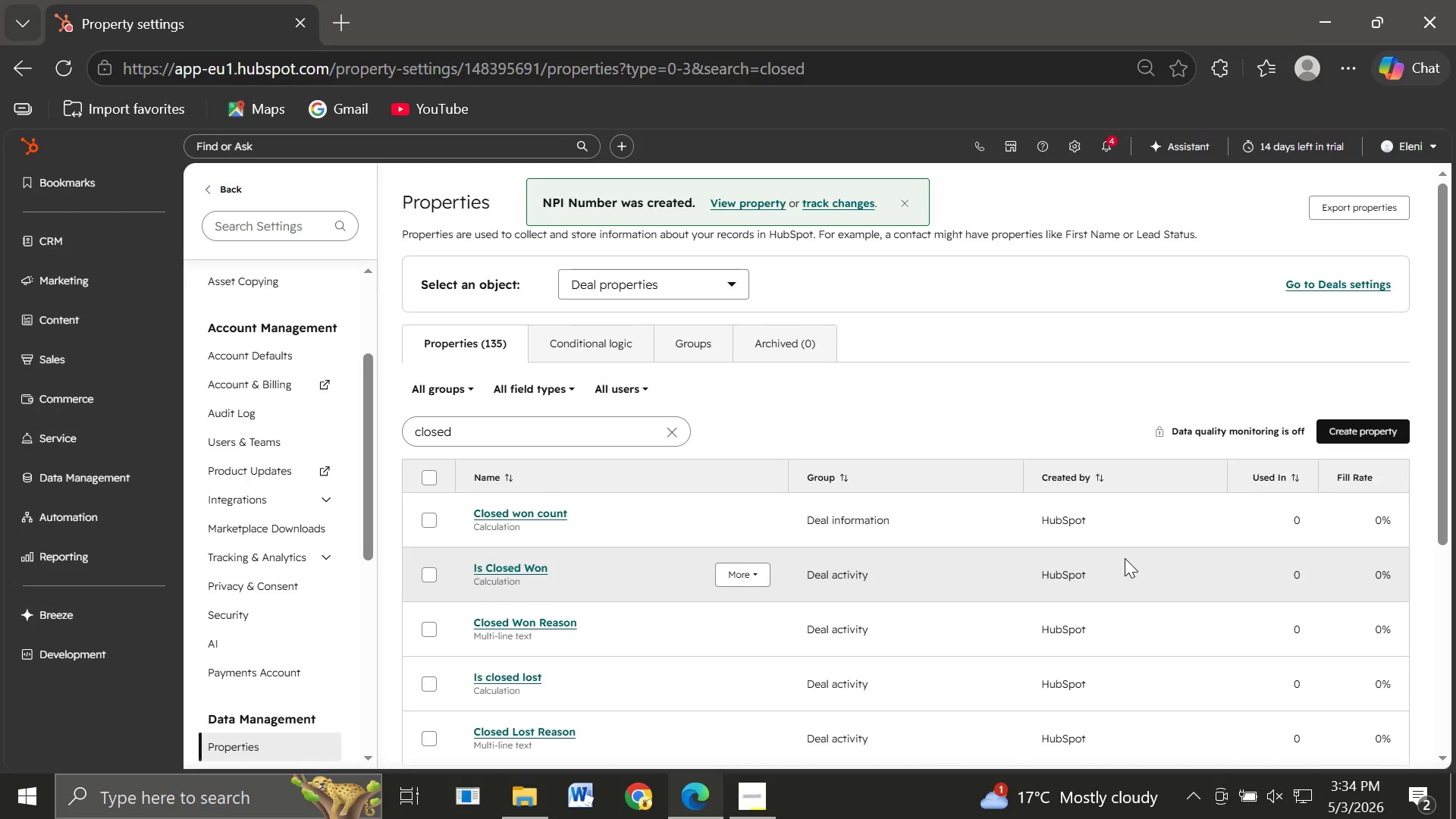 
left_click([1354, 425])
 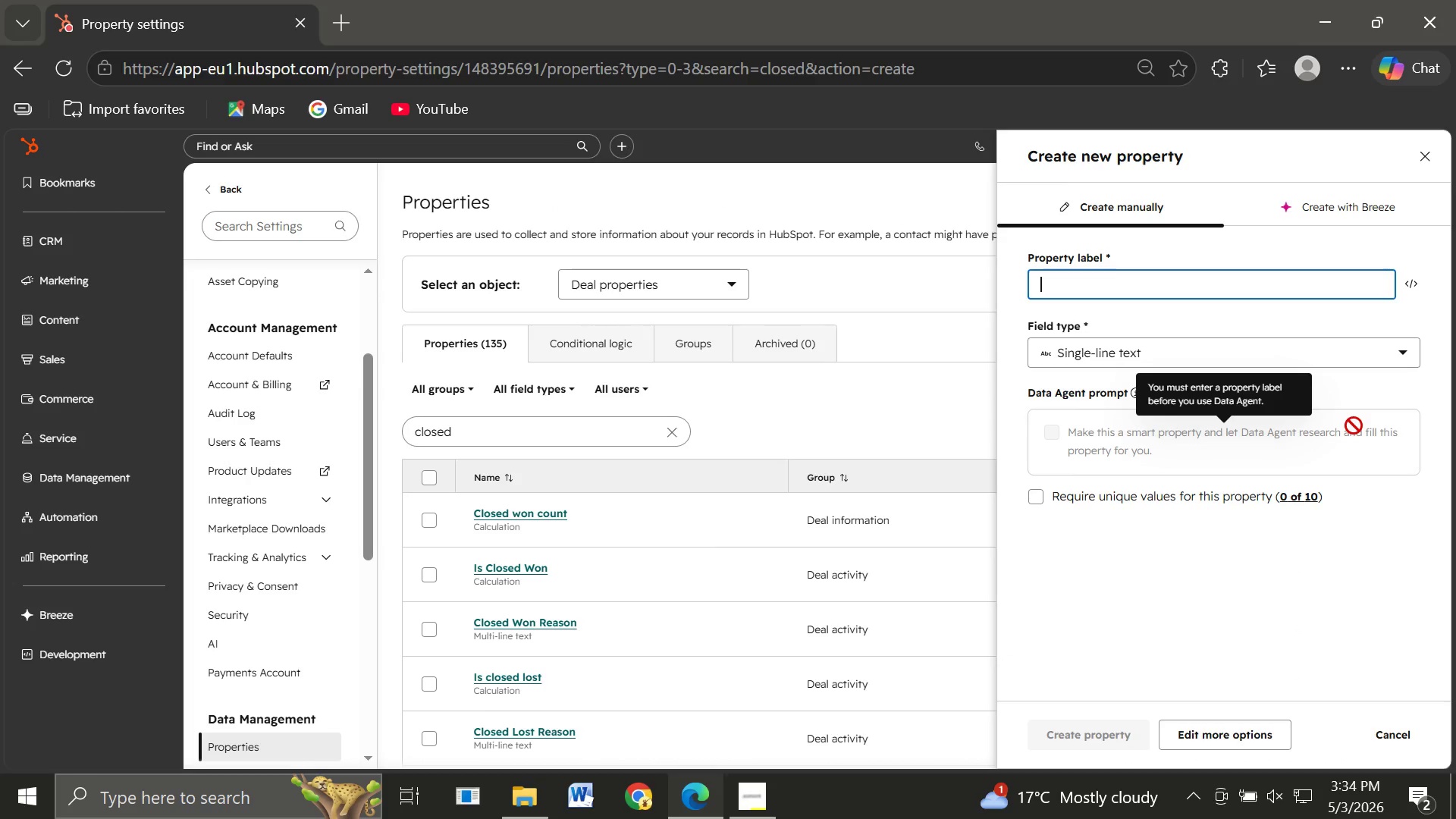 
type(Insurance Carrier)
 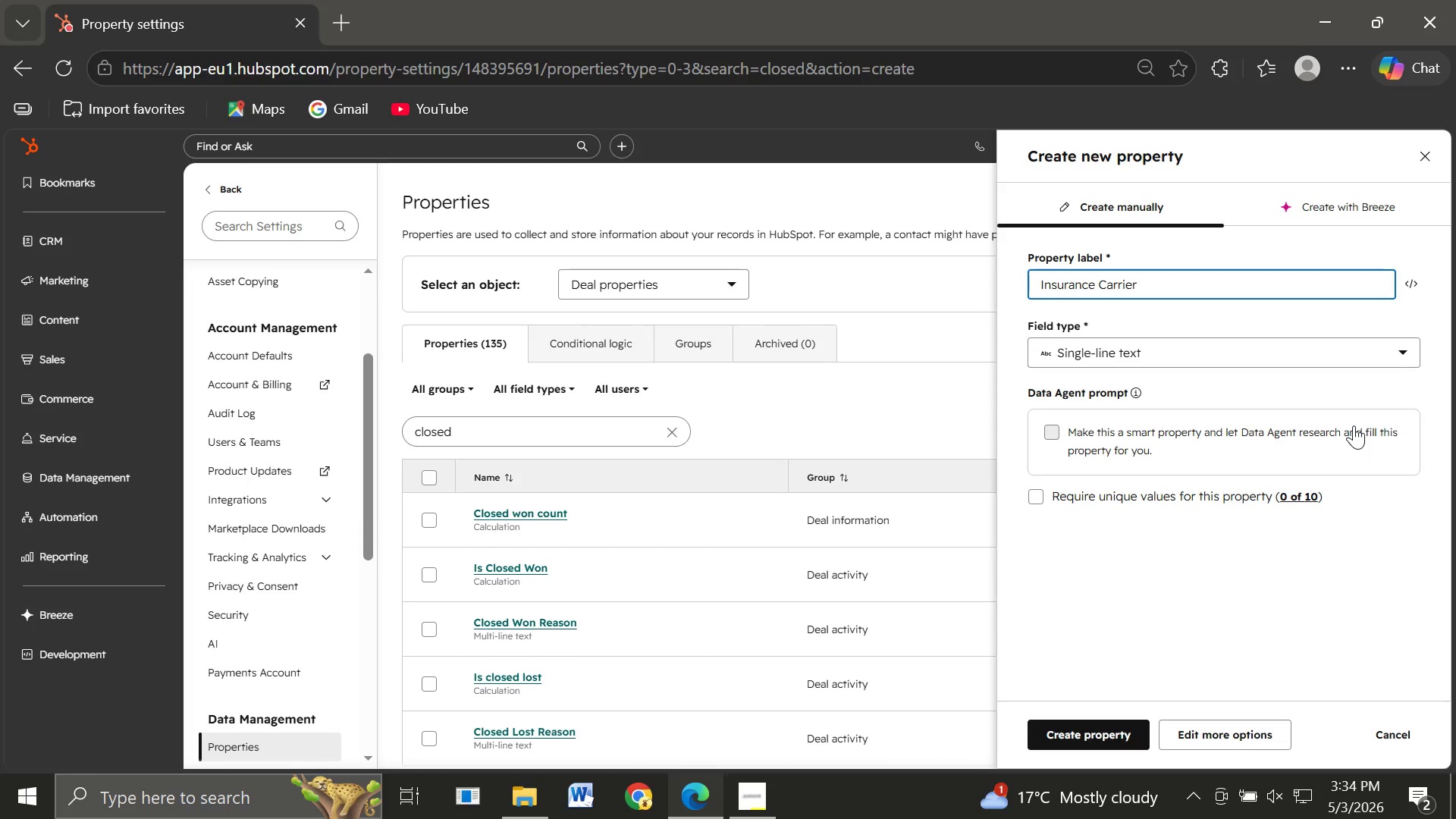 
left_click([1120, 356])
 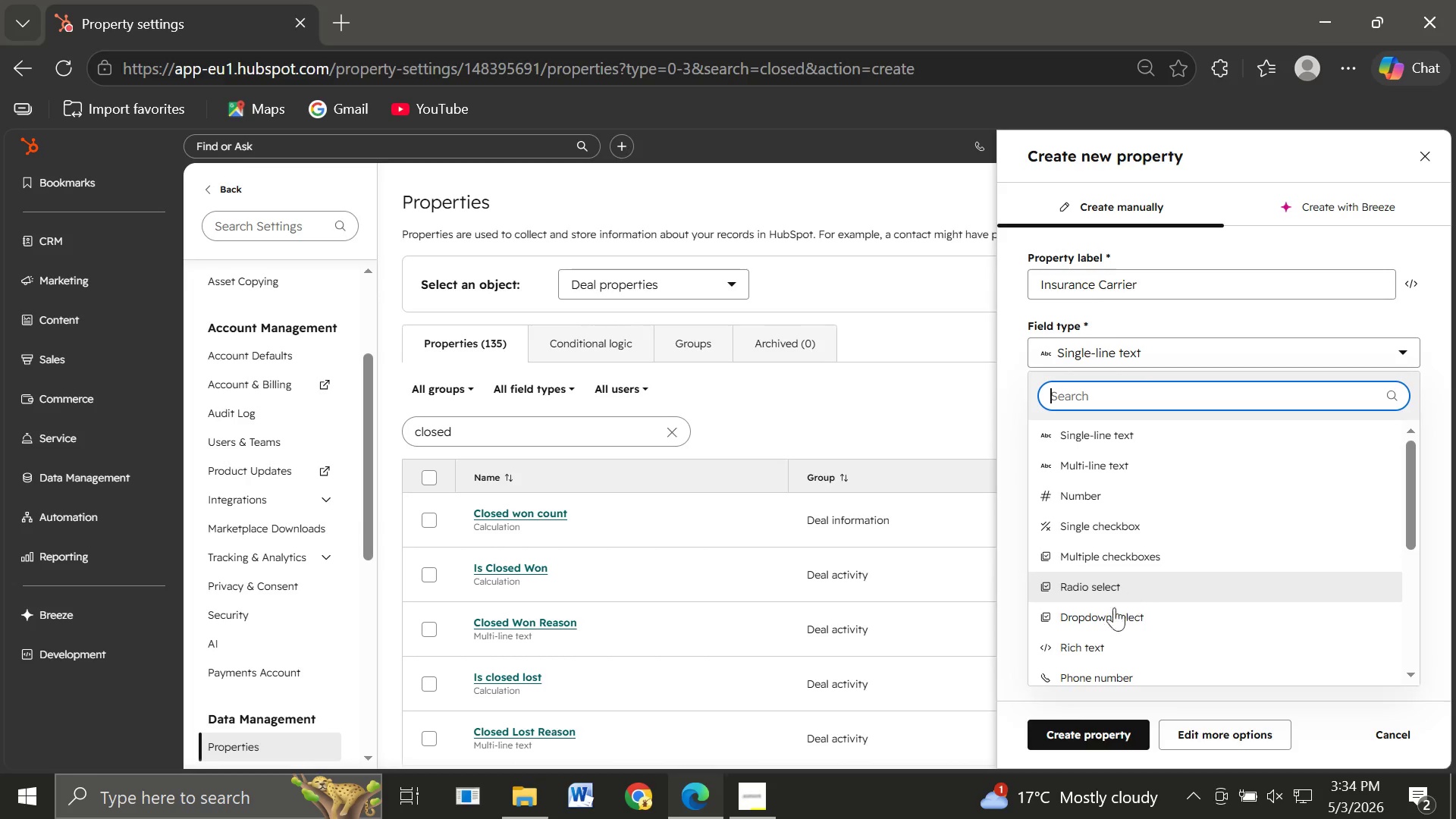 
left_click([1092, 625])
 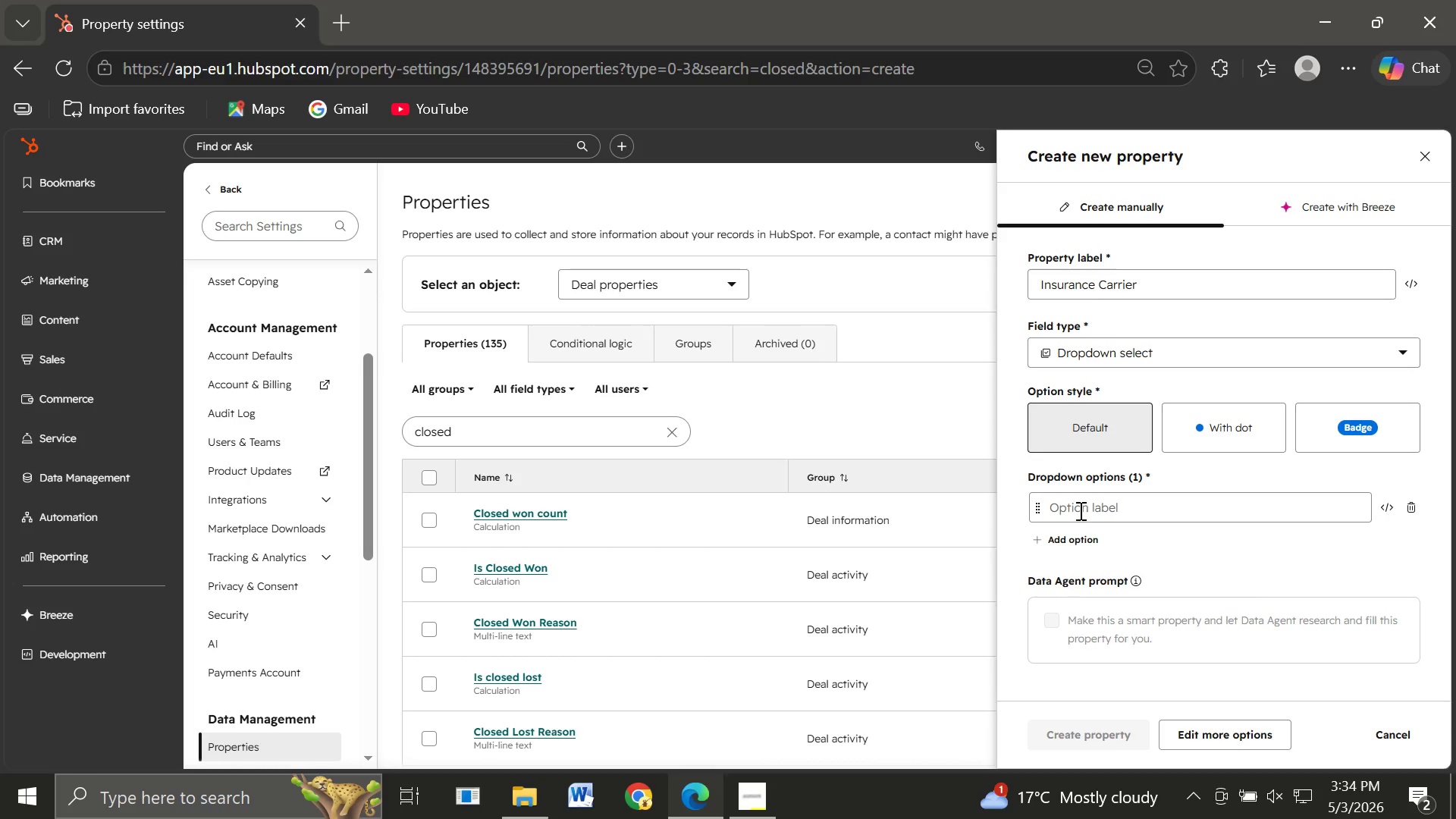 
left_click([1072, 507])
 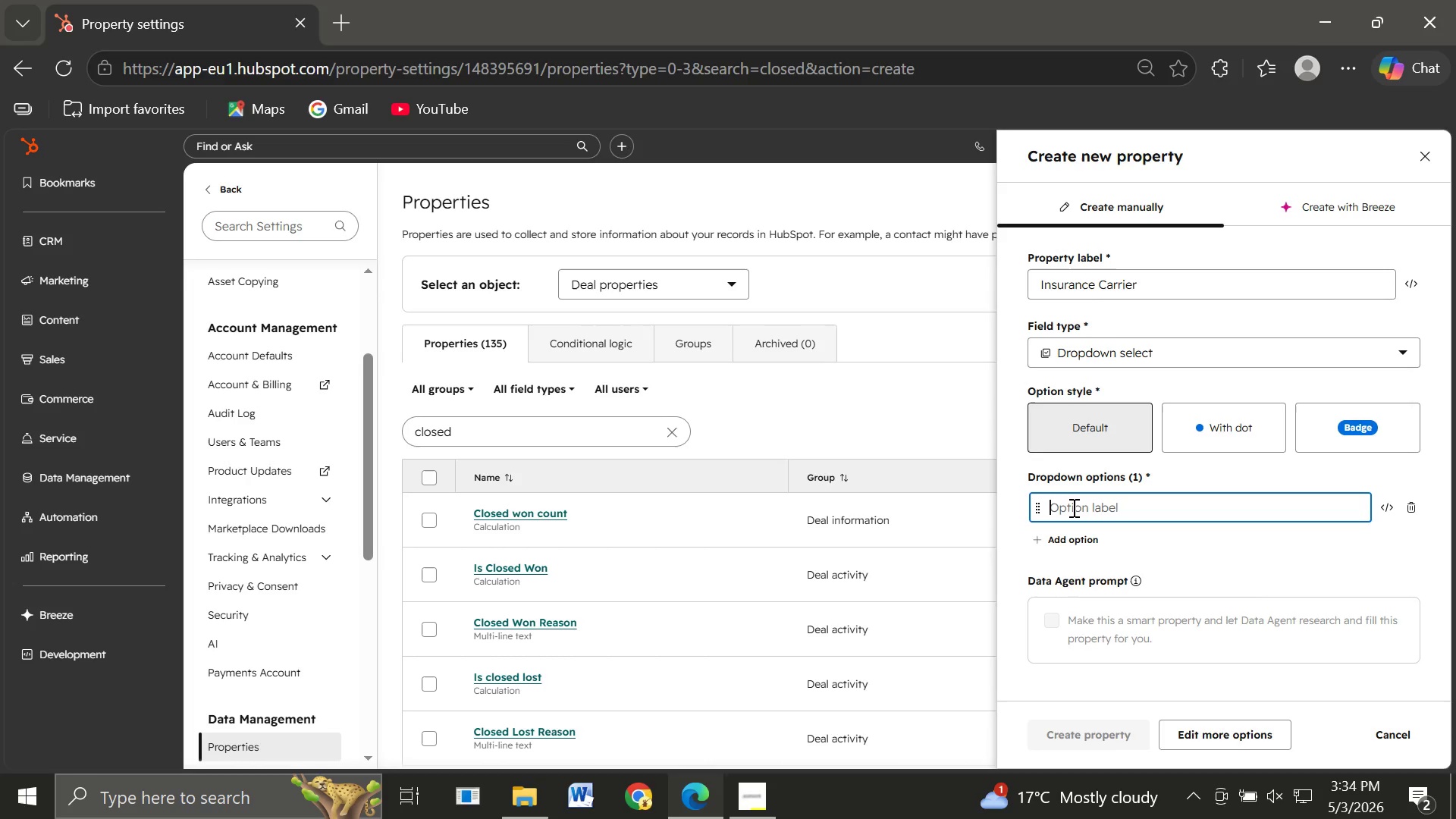 
type(Blue Cre)
key(Backspace)
type(oss)
 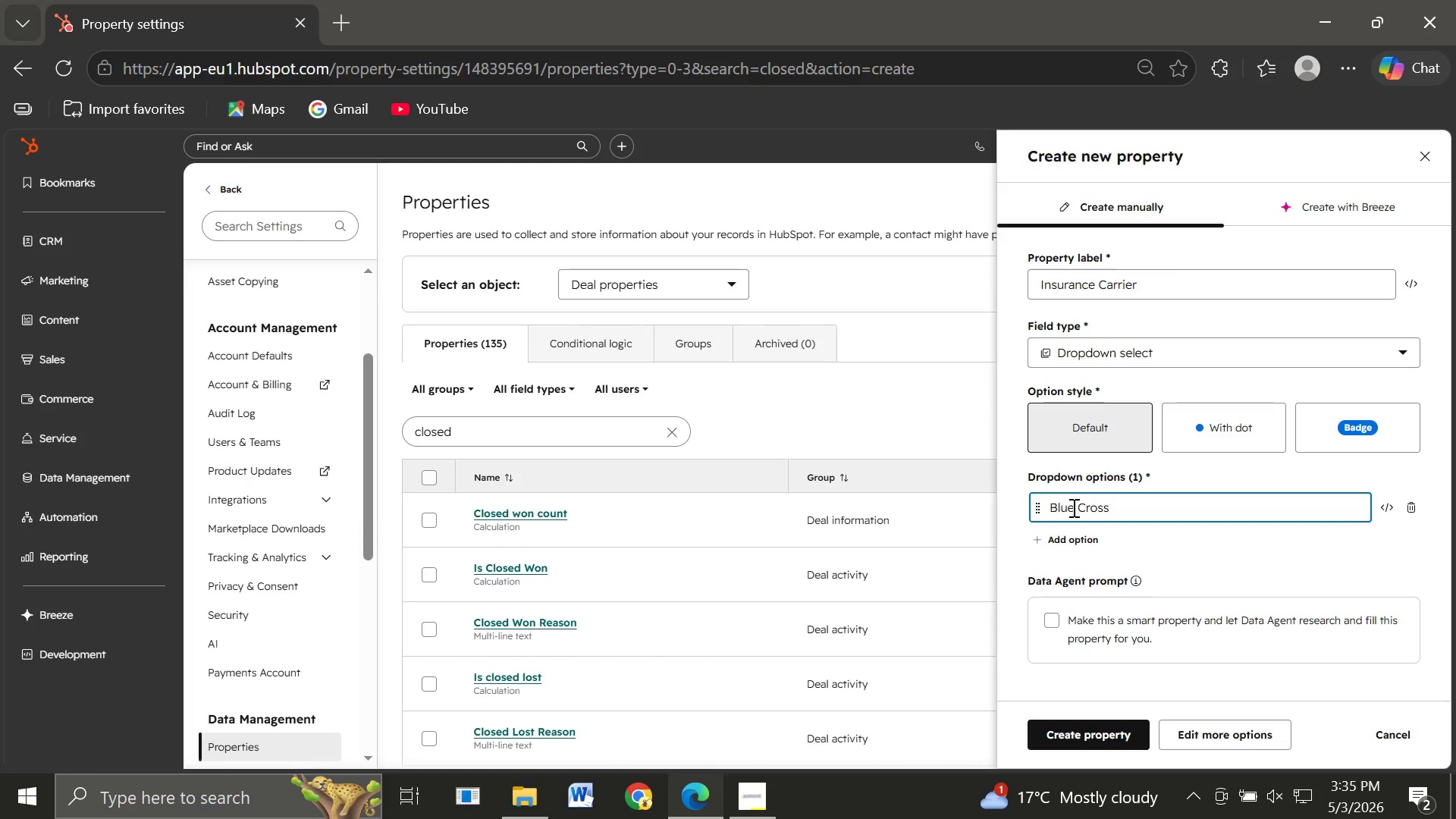 
key(Enter)
 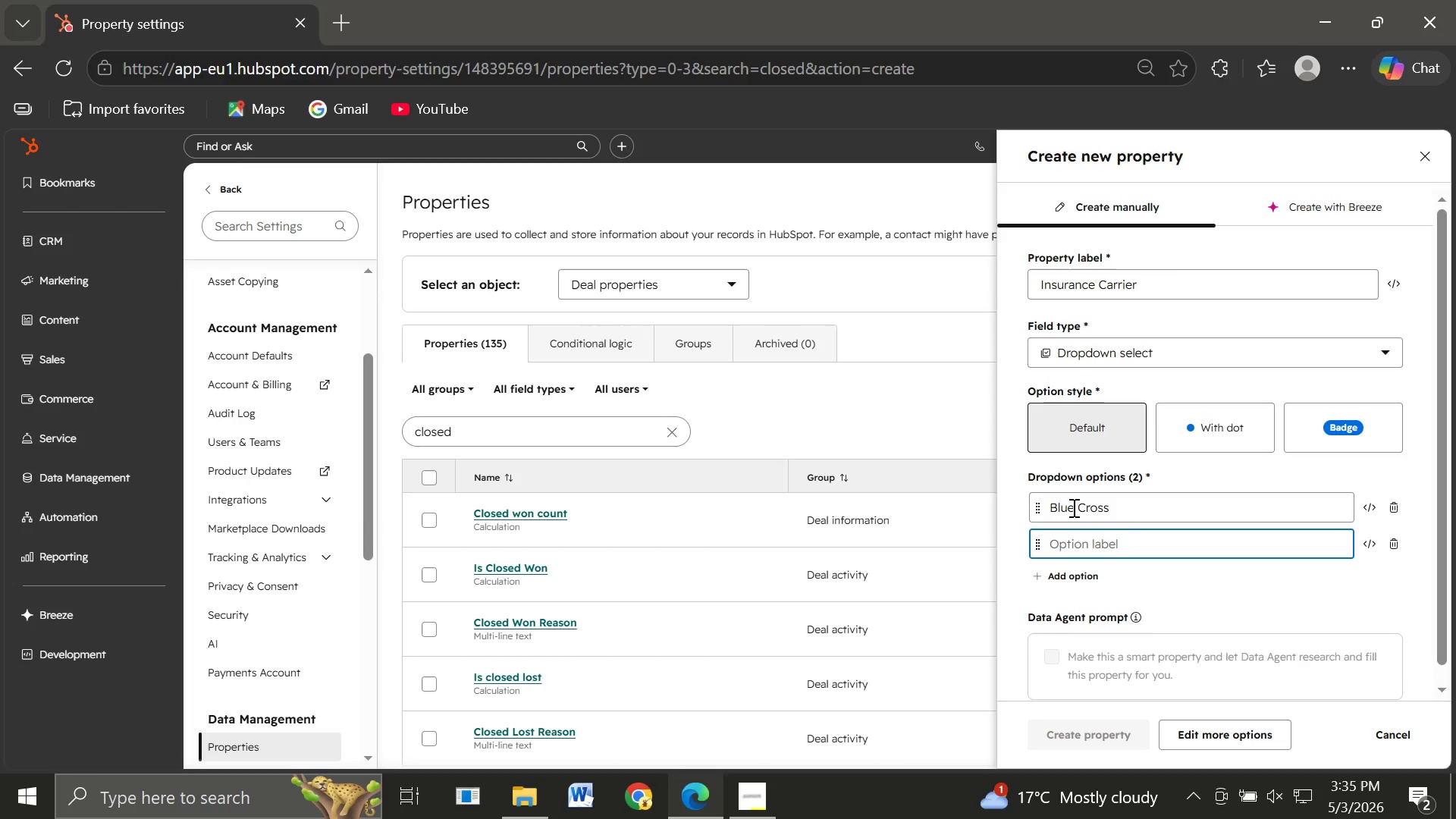 
type(Aetna)
 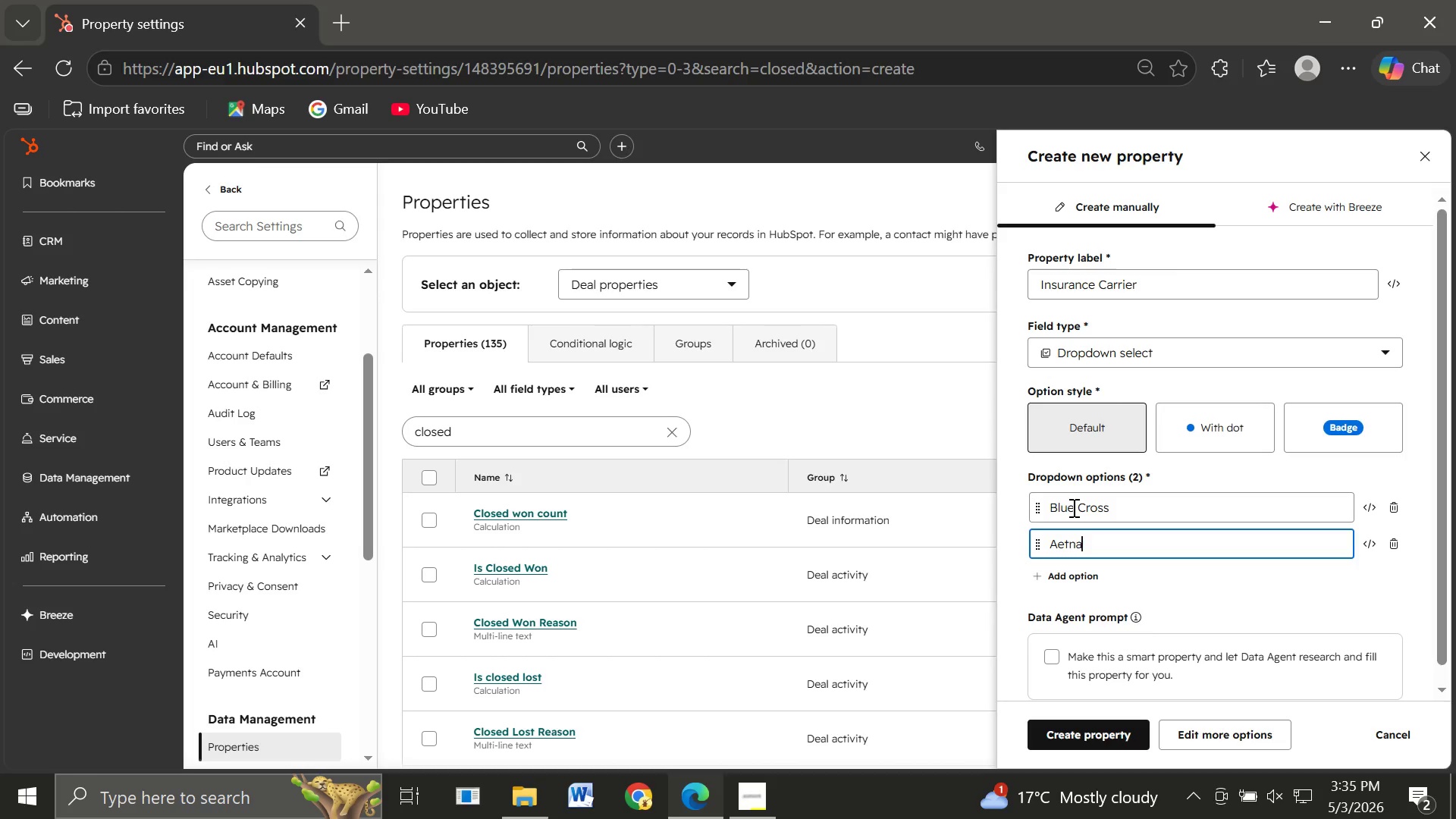 
key(Enter)
 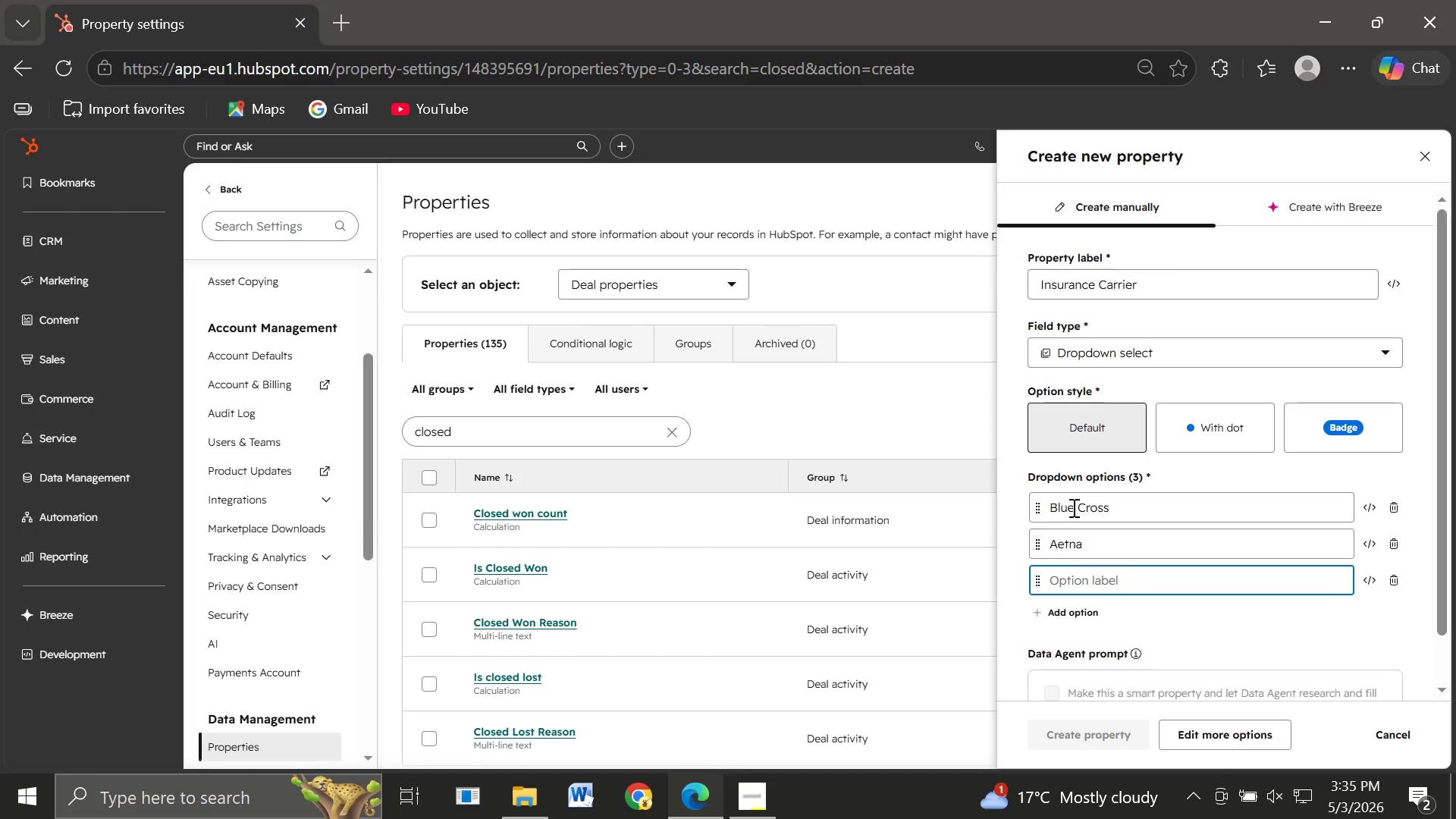 
type(Cigna)
 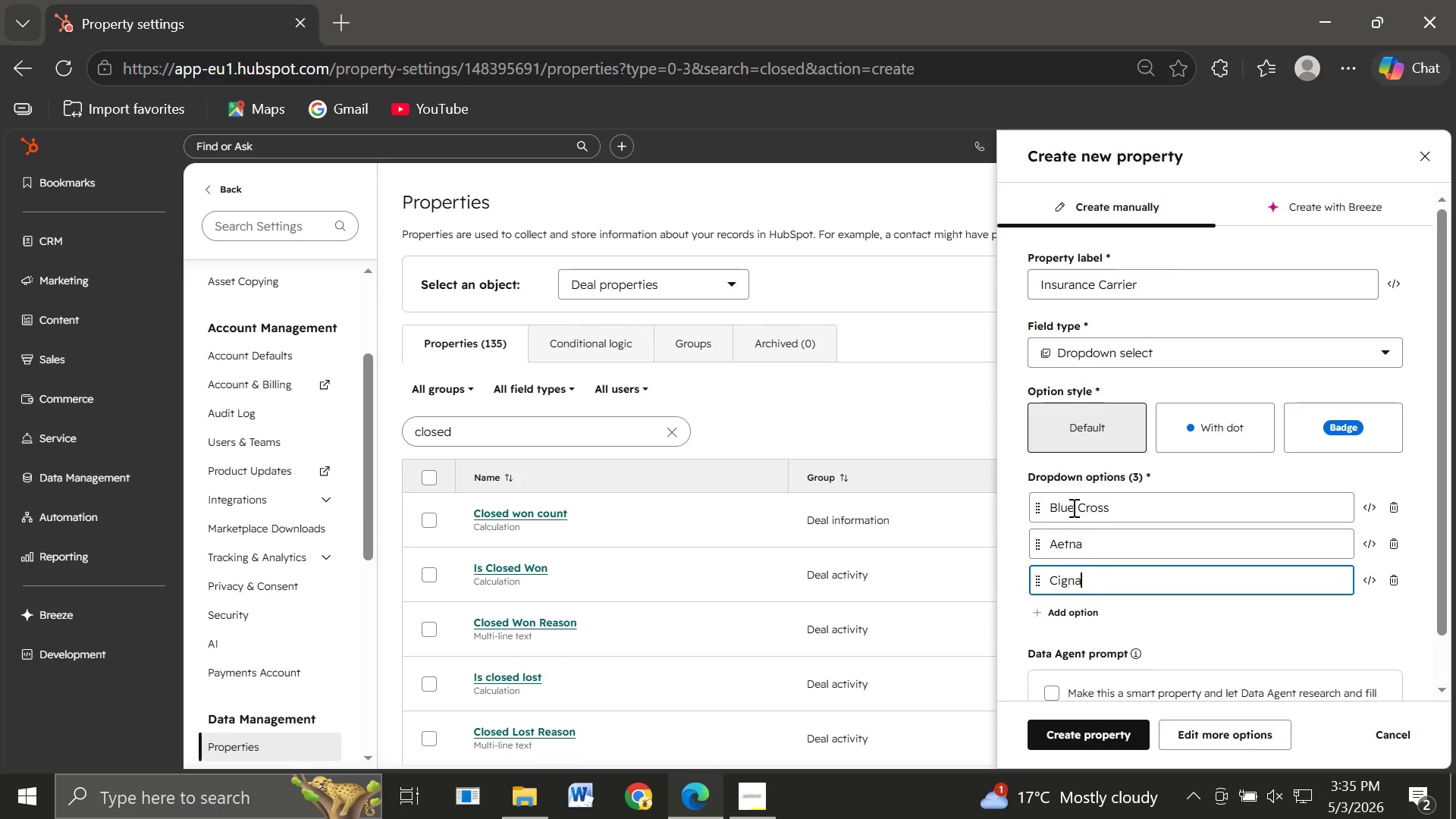 
key(Enter)
 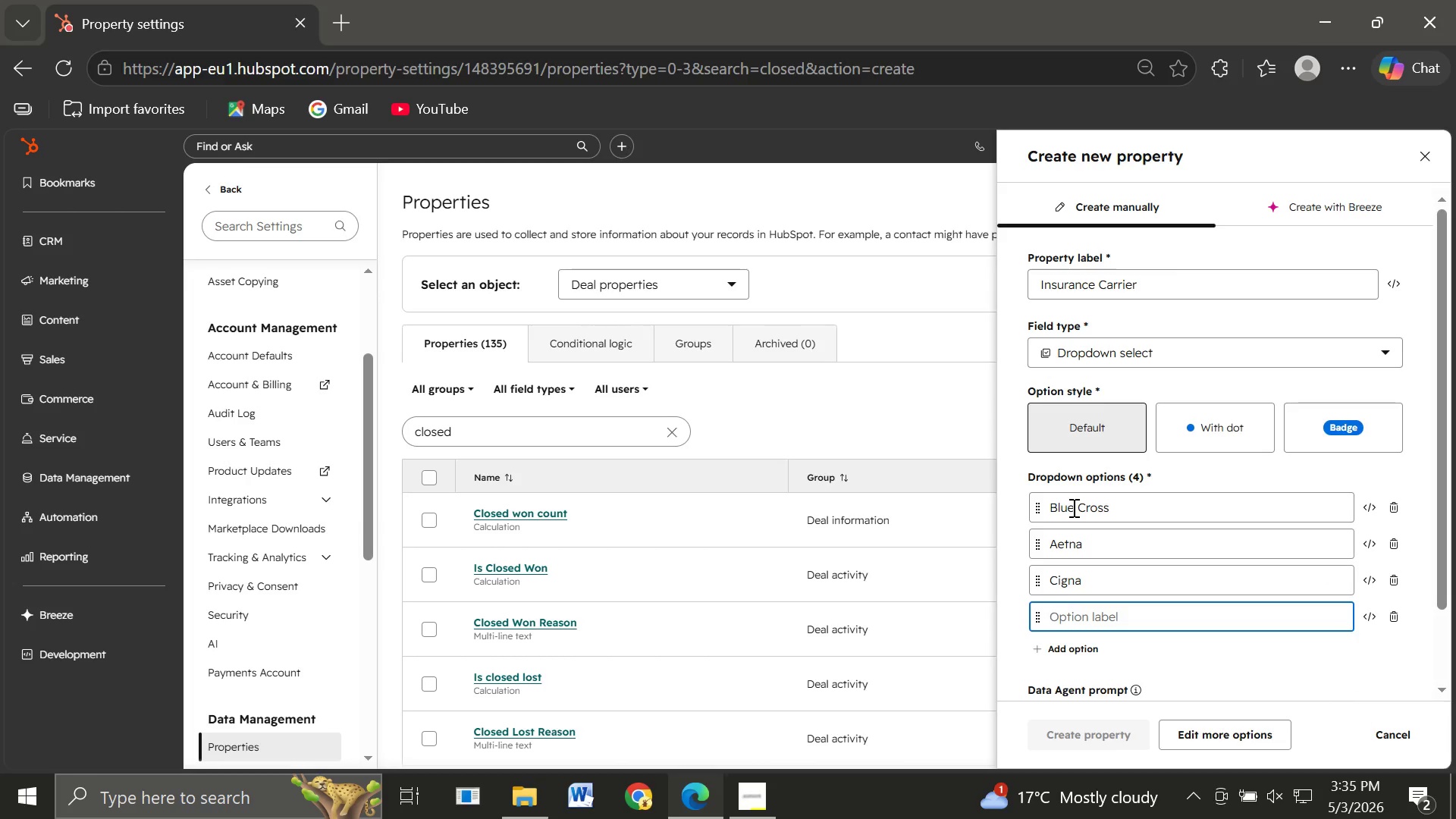 
type(Medicaid)
 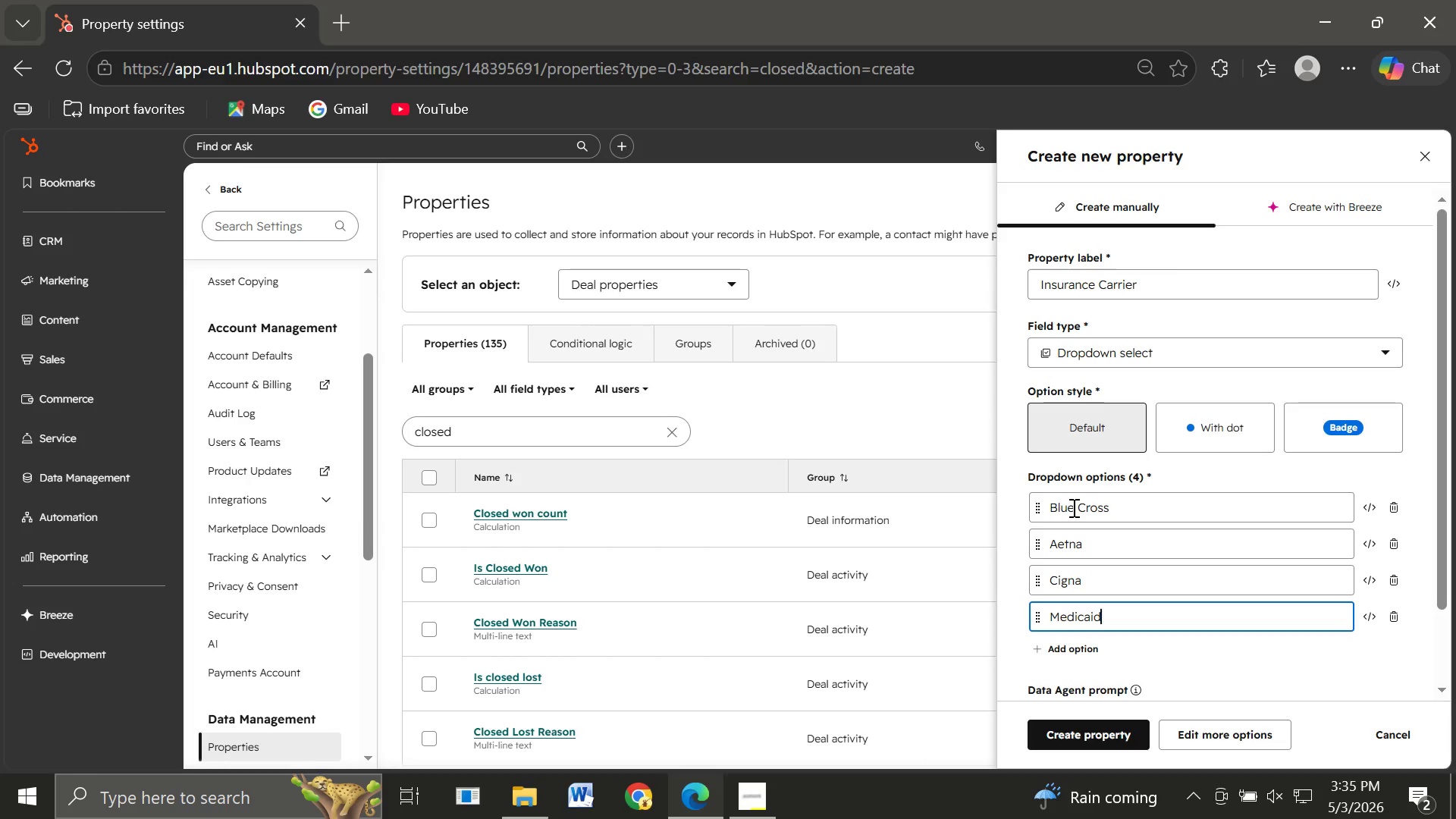 
key(Enter)
 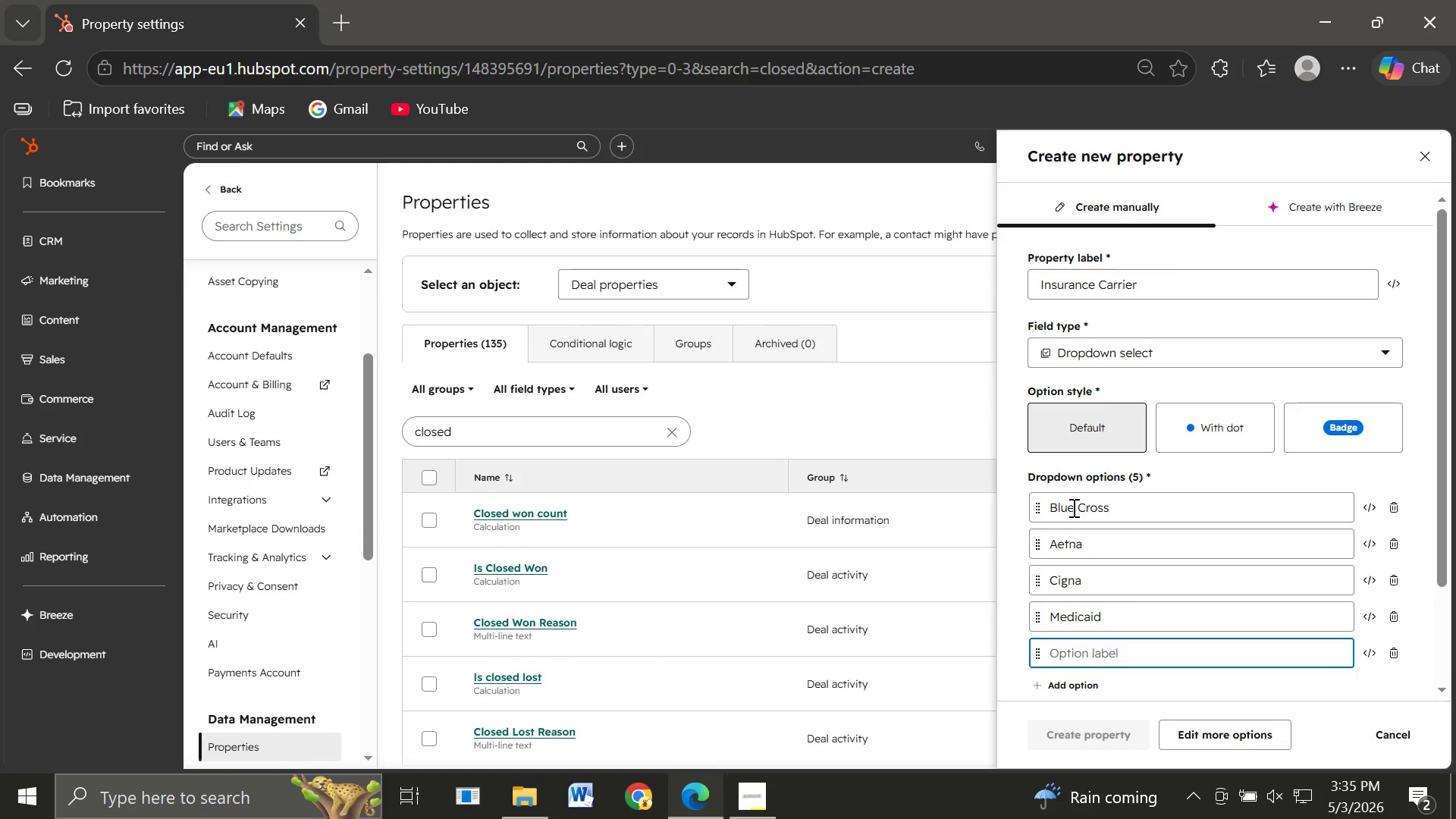 
type(Medicare)
 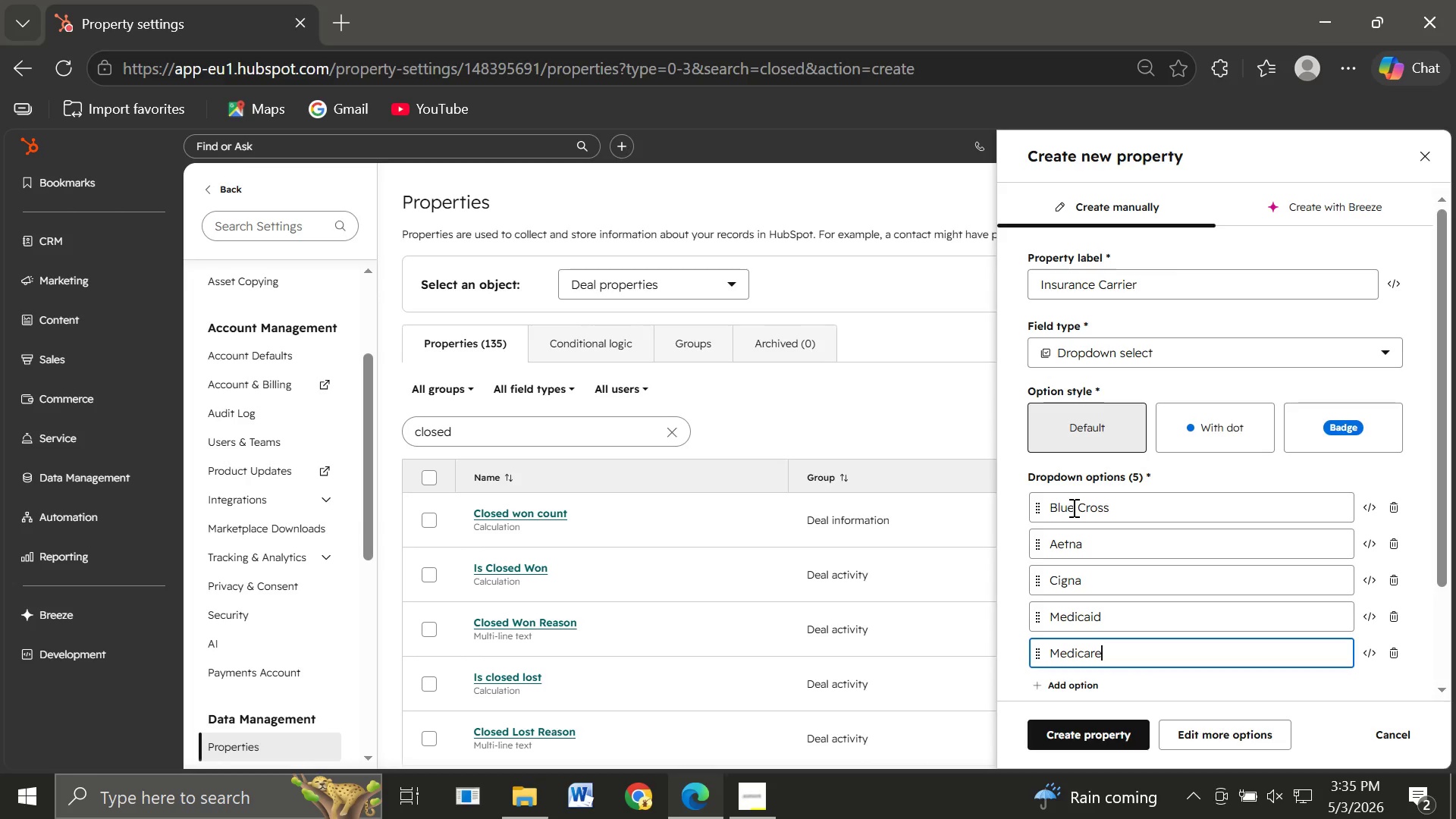 
key(Enter)
 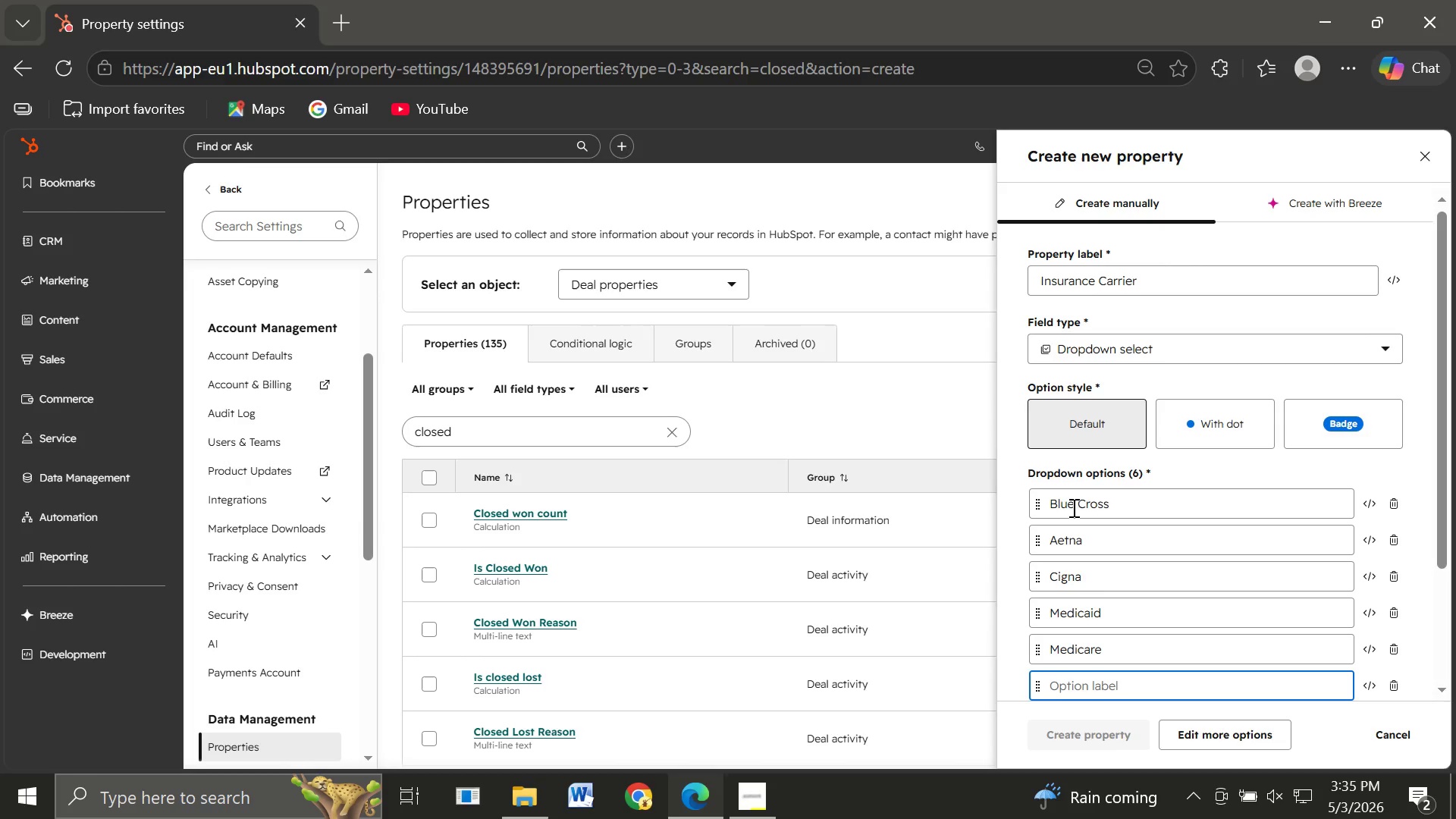 
type(United Healthcare)
 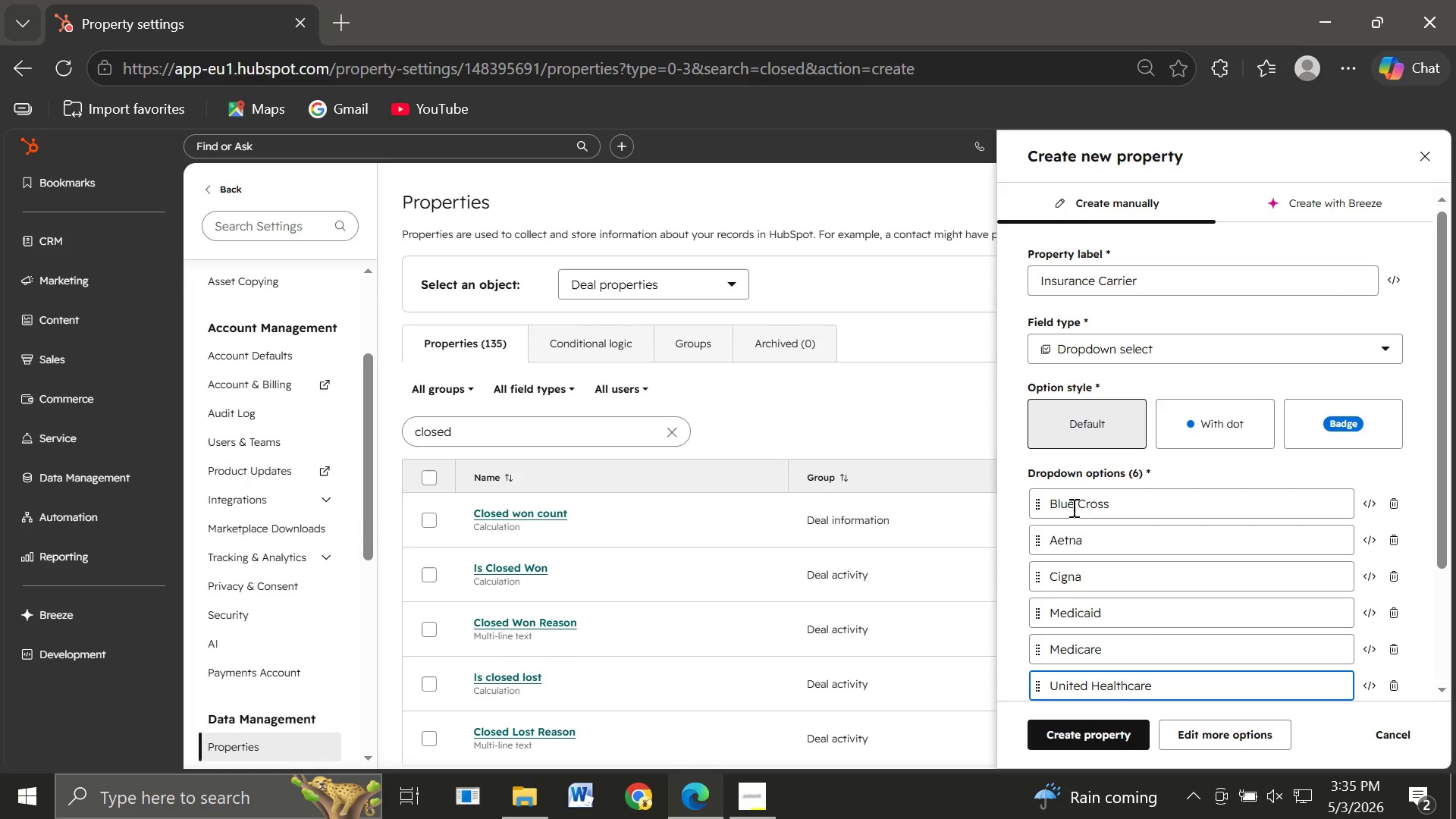 
key(Enter)
 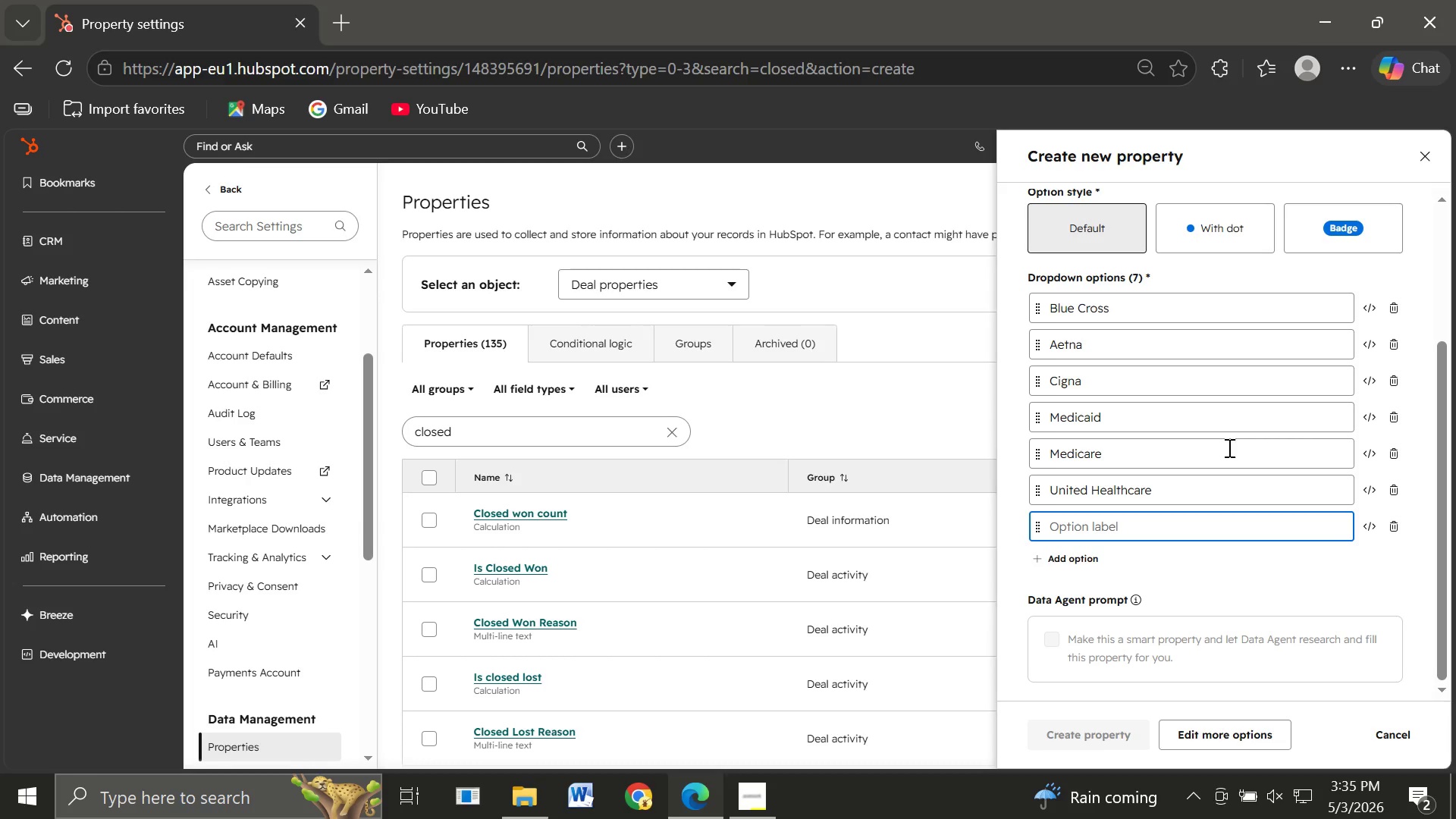 
wait(5.83)
 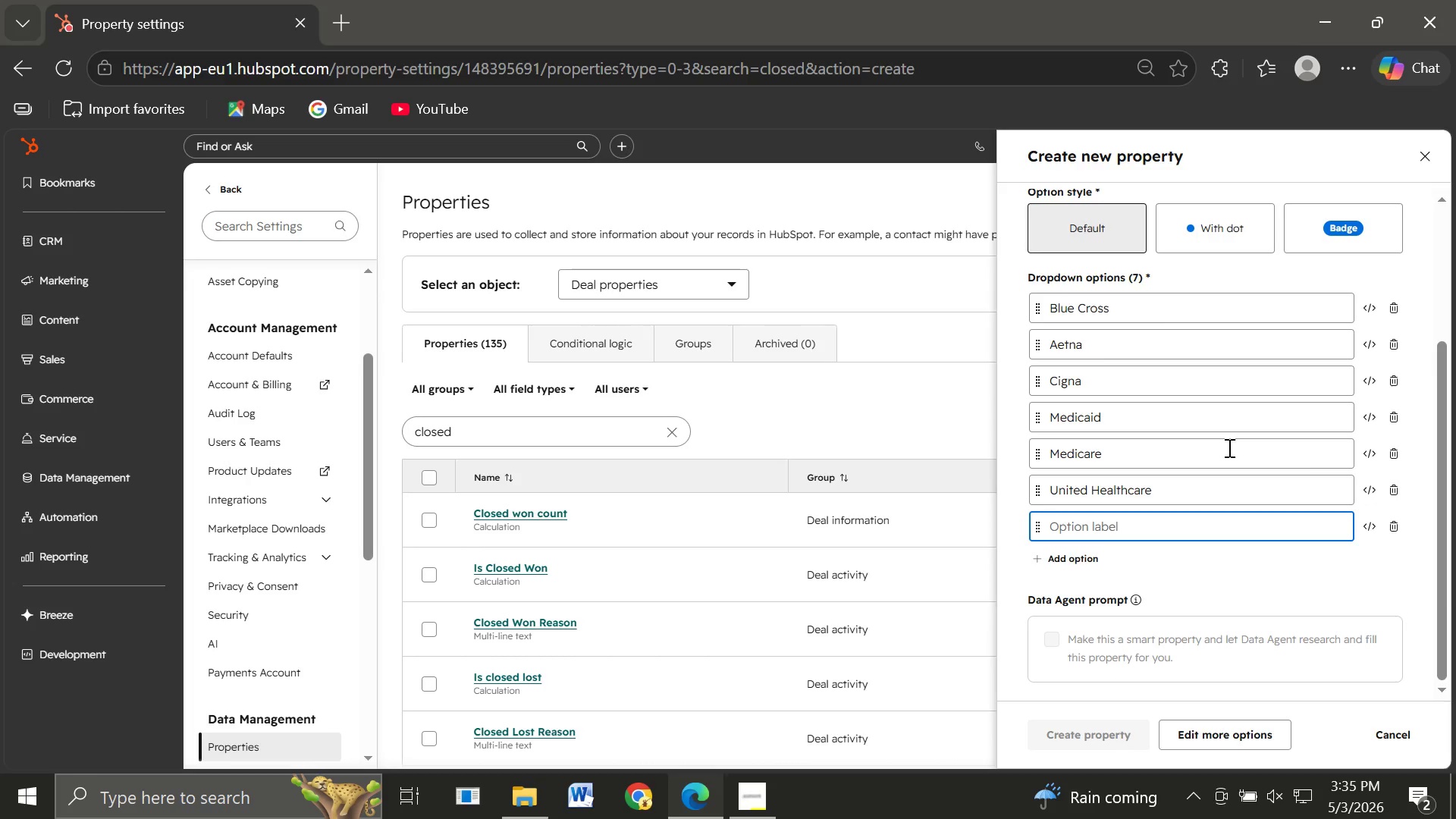 
type(Other)
 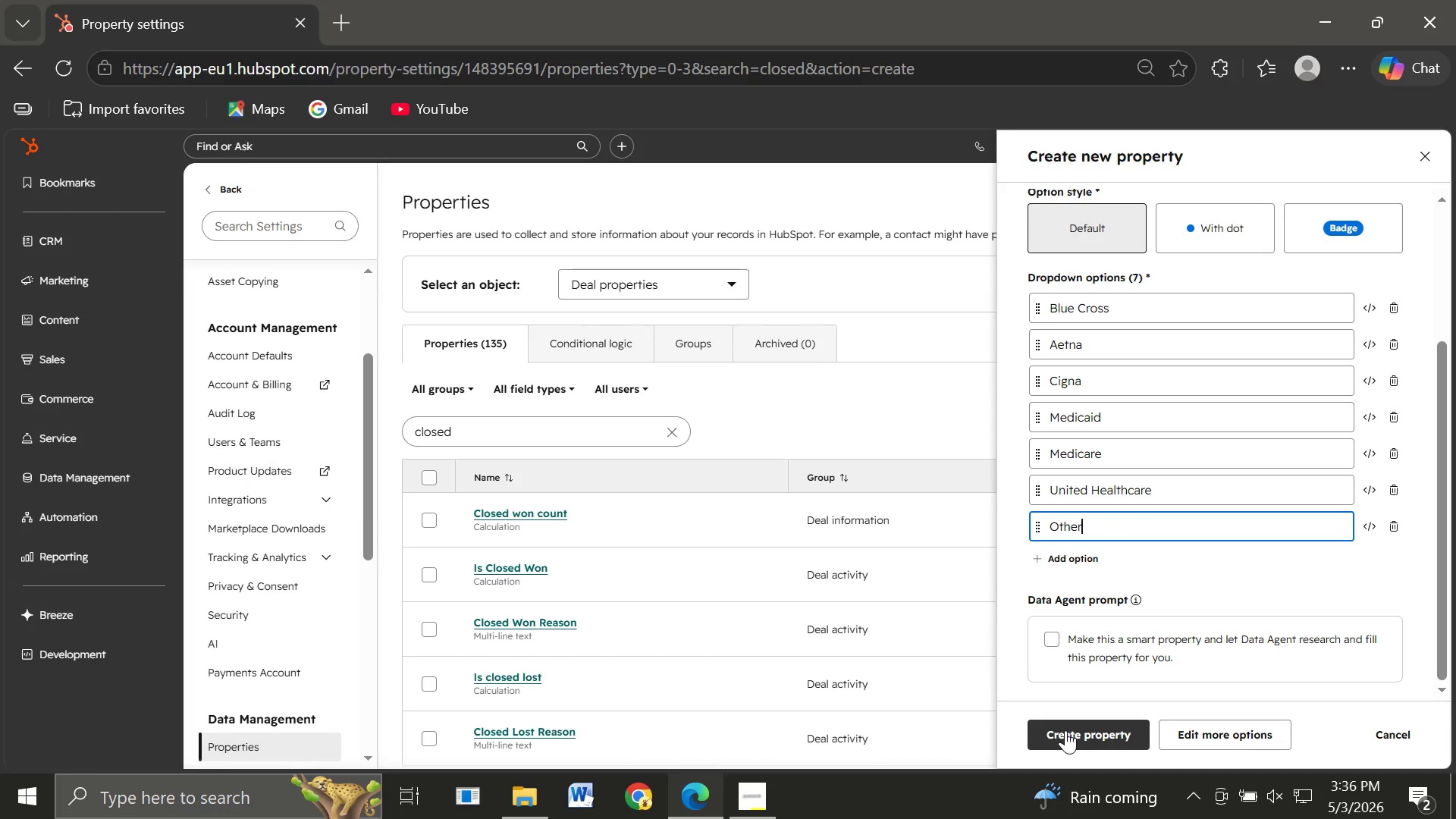 
left_click([1065, 730])
 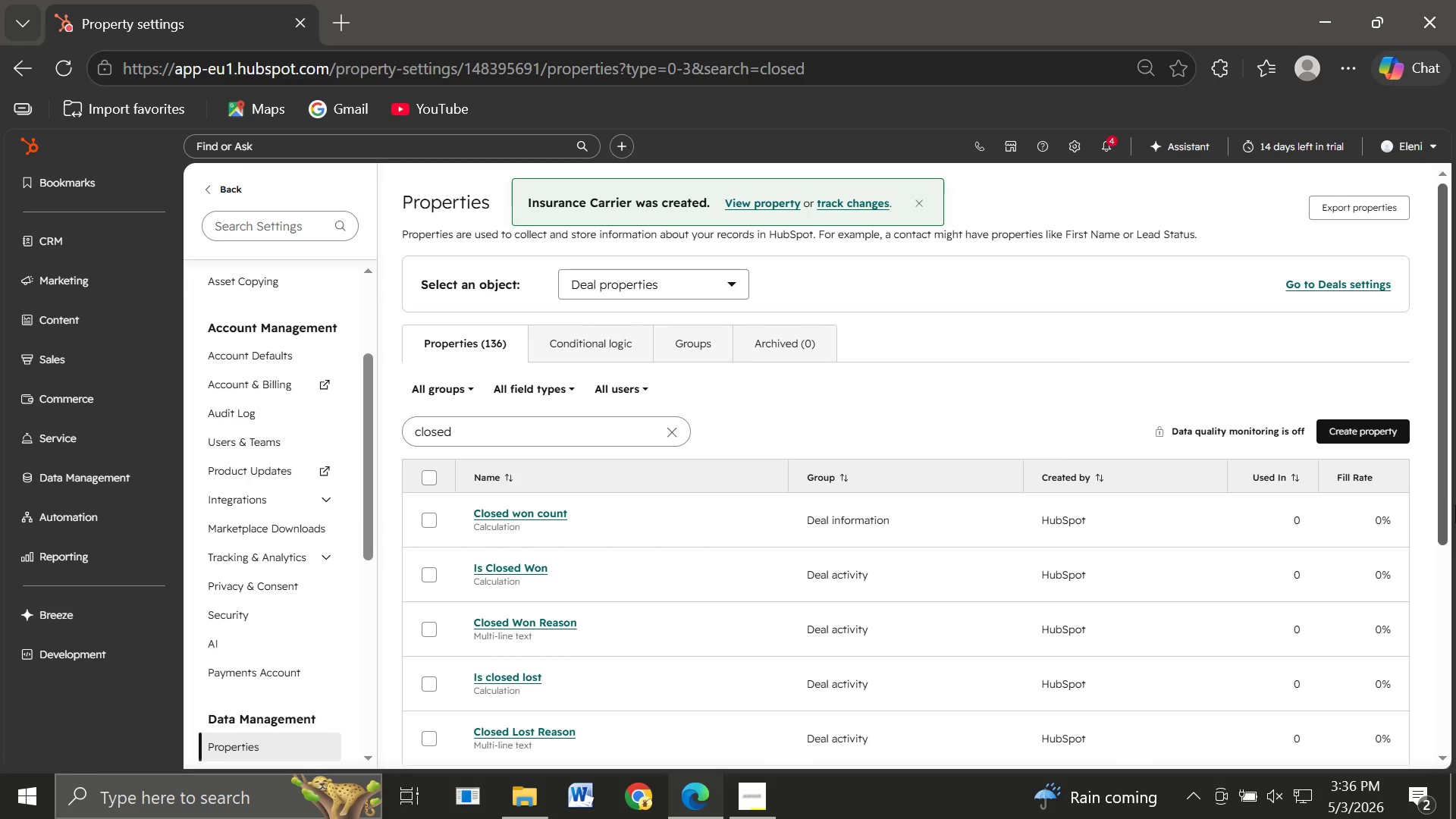 
wait(5.39)
 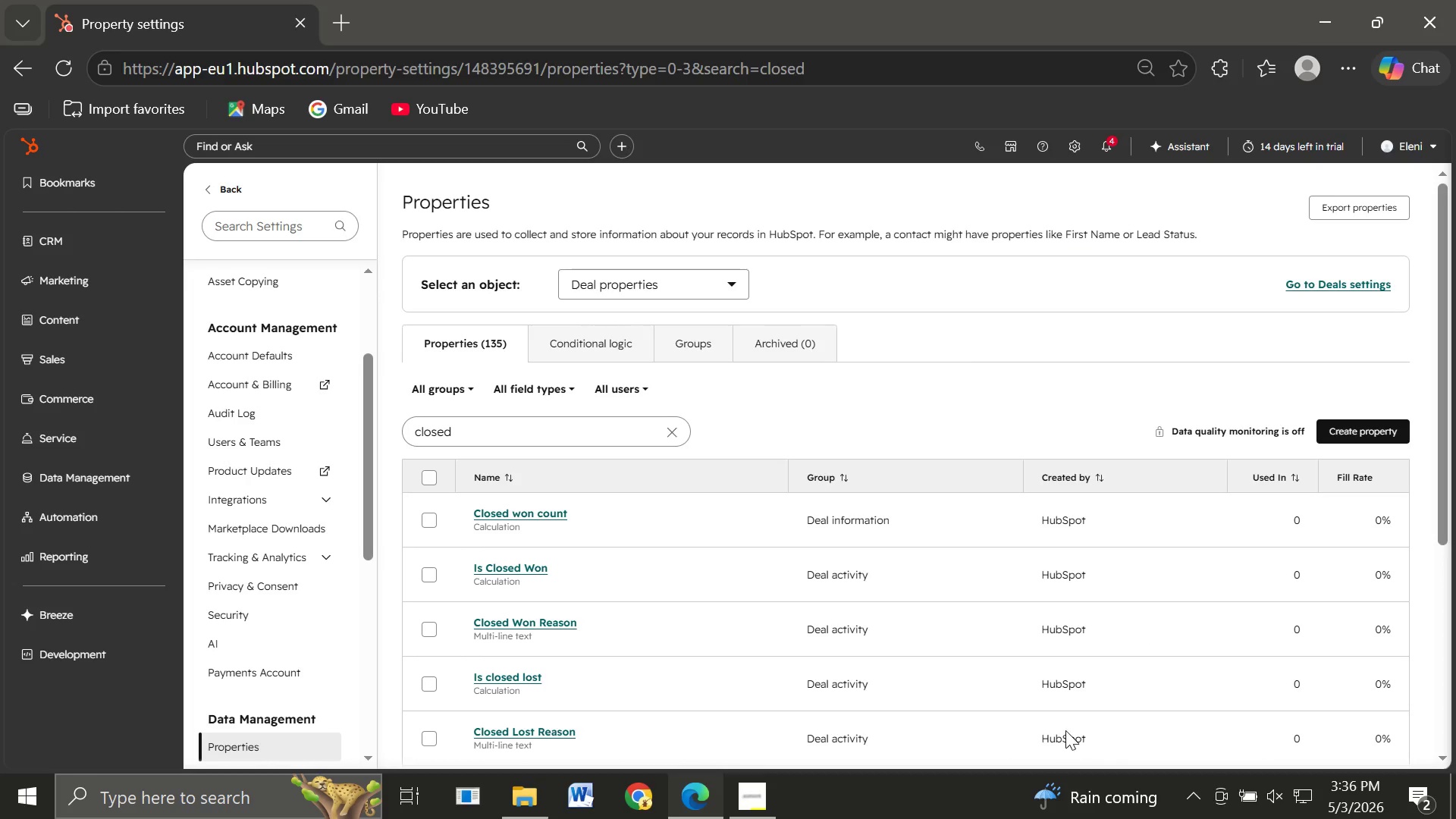 
left_click([1370, 428])
 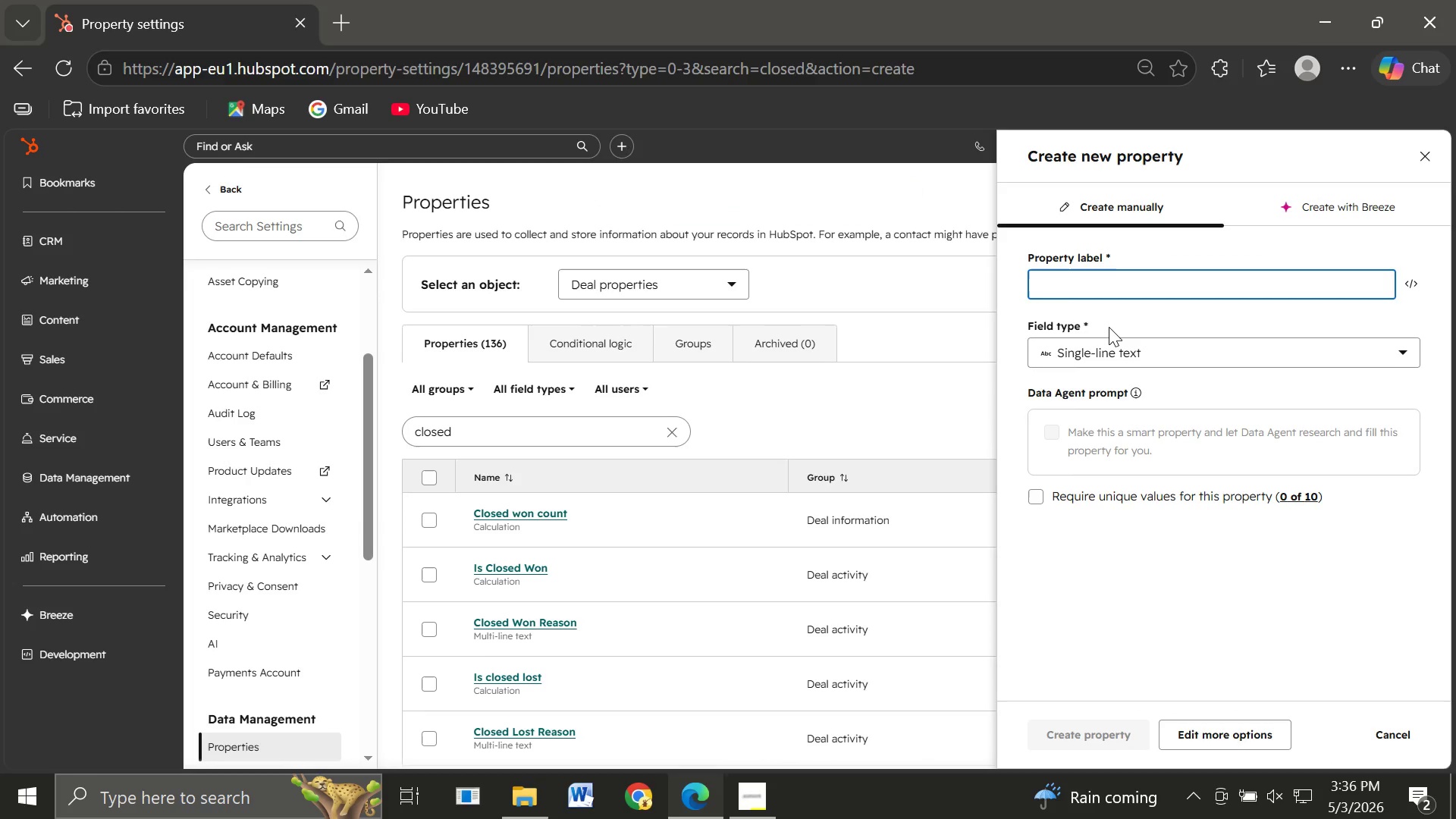 
type(Referral)
 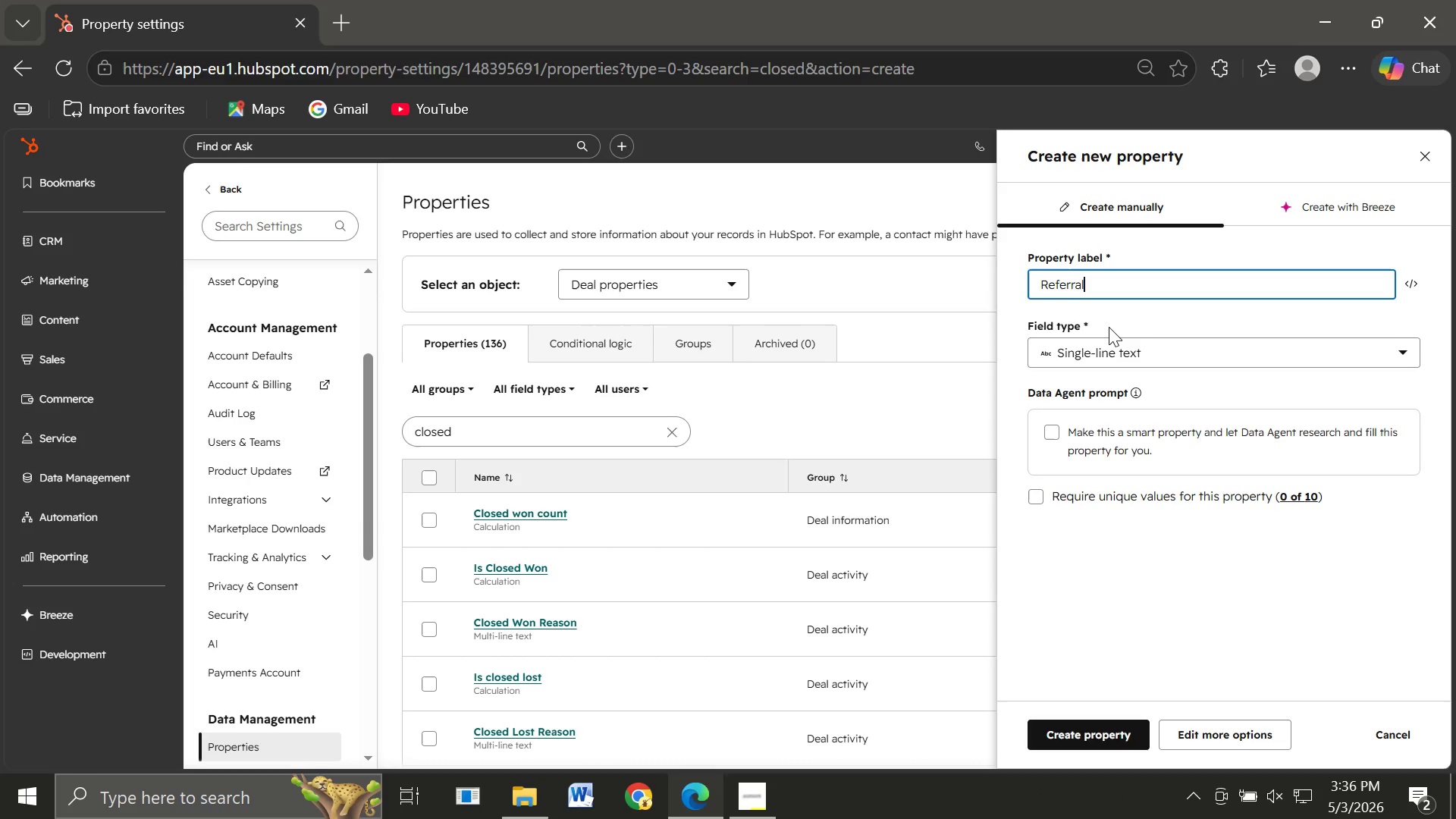 
wait(5.84)
 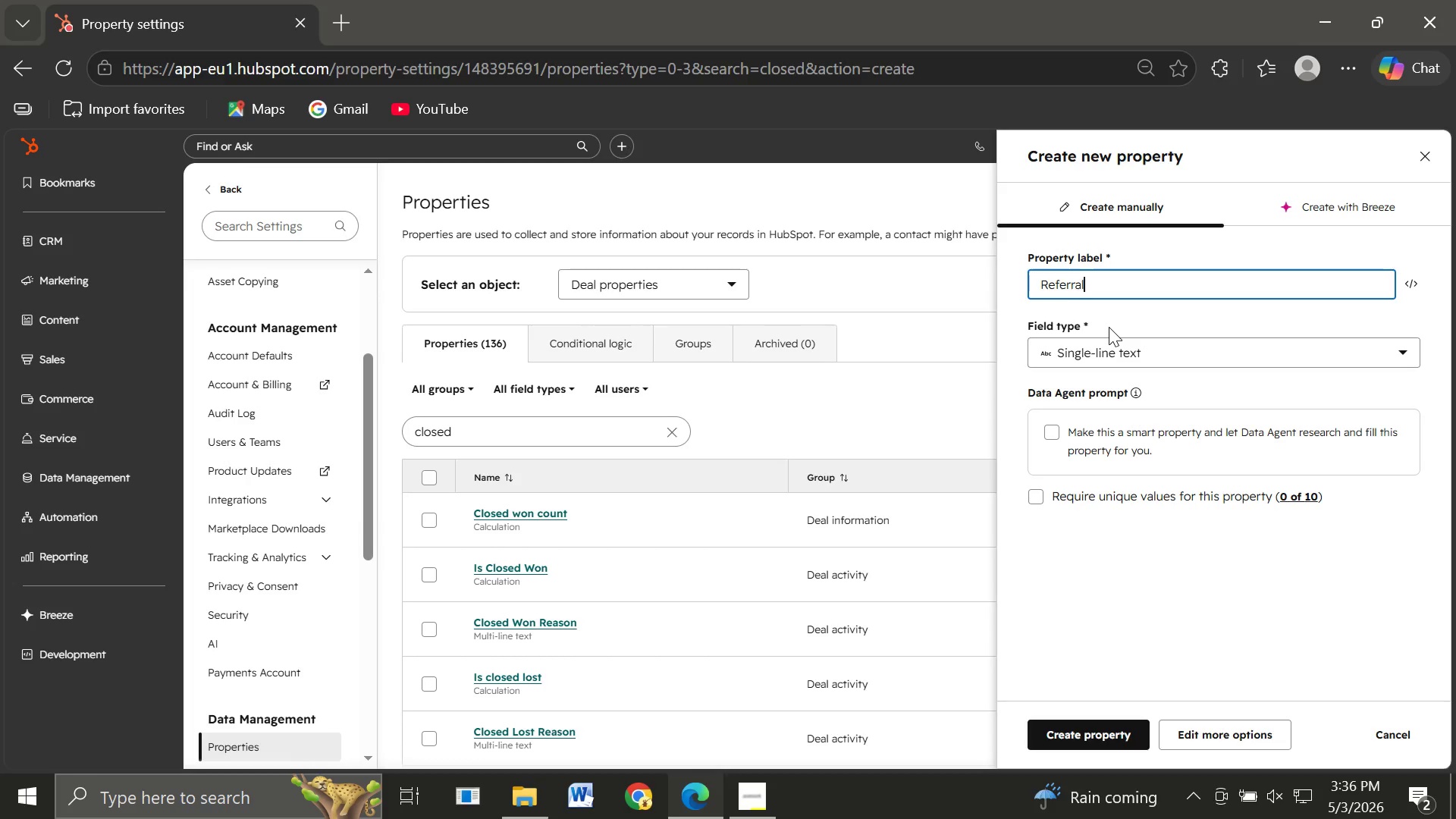 
key(Space)
 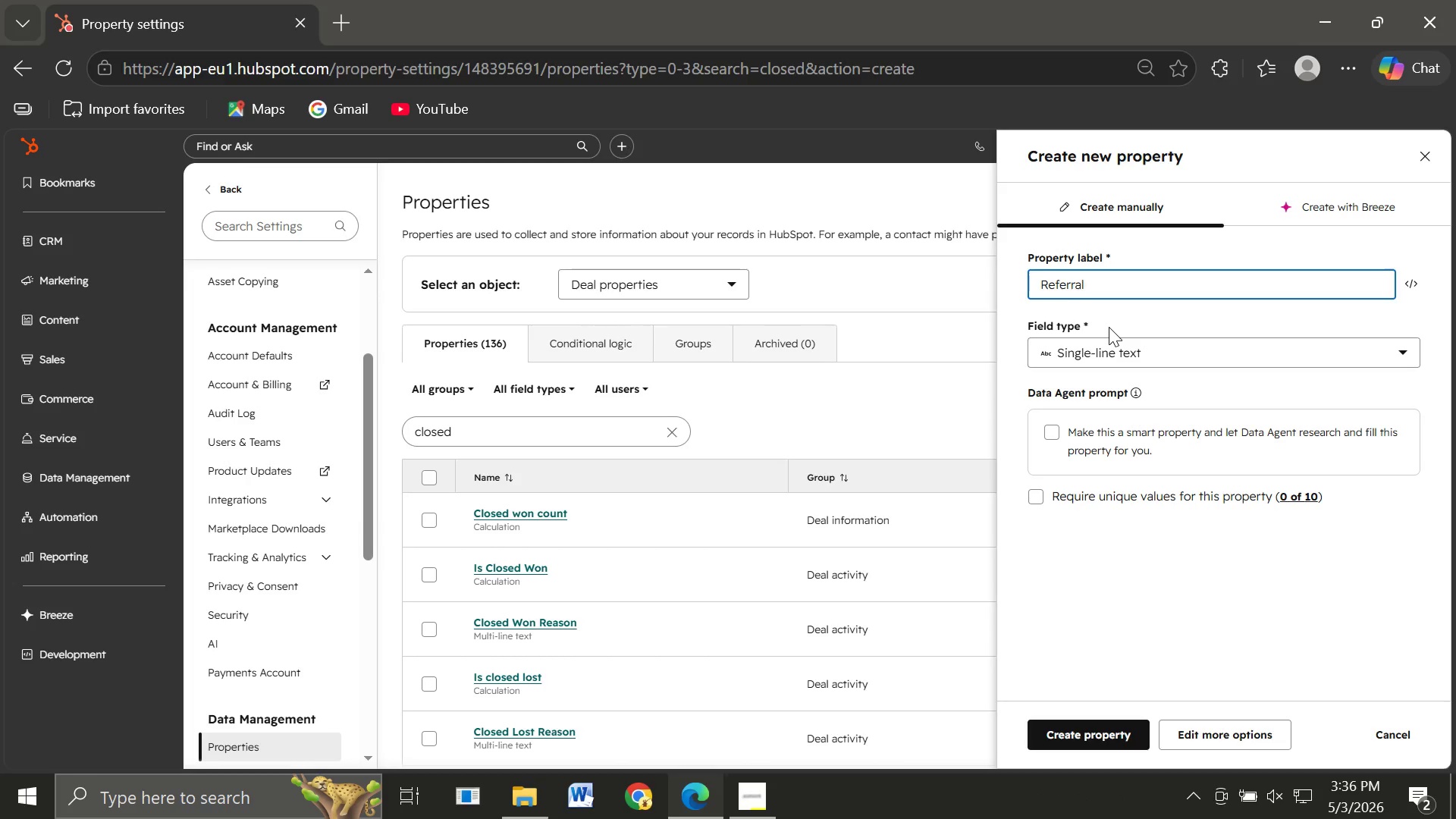 
key(Shift+P)
 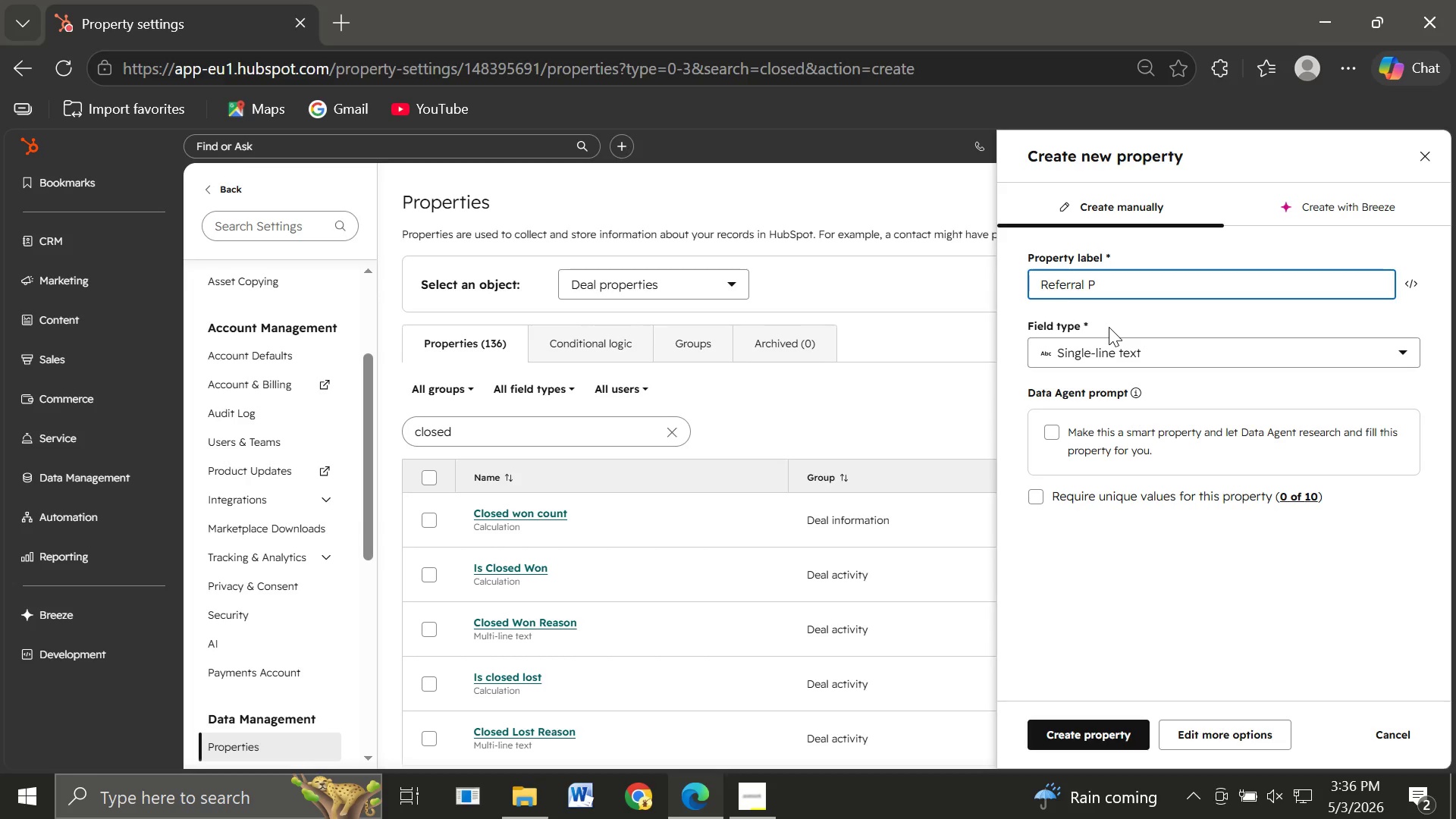 
wait(31.25)
 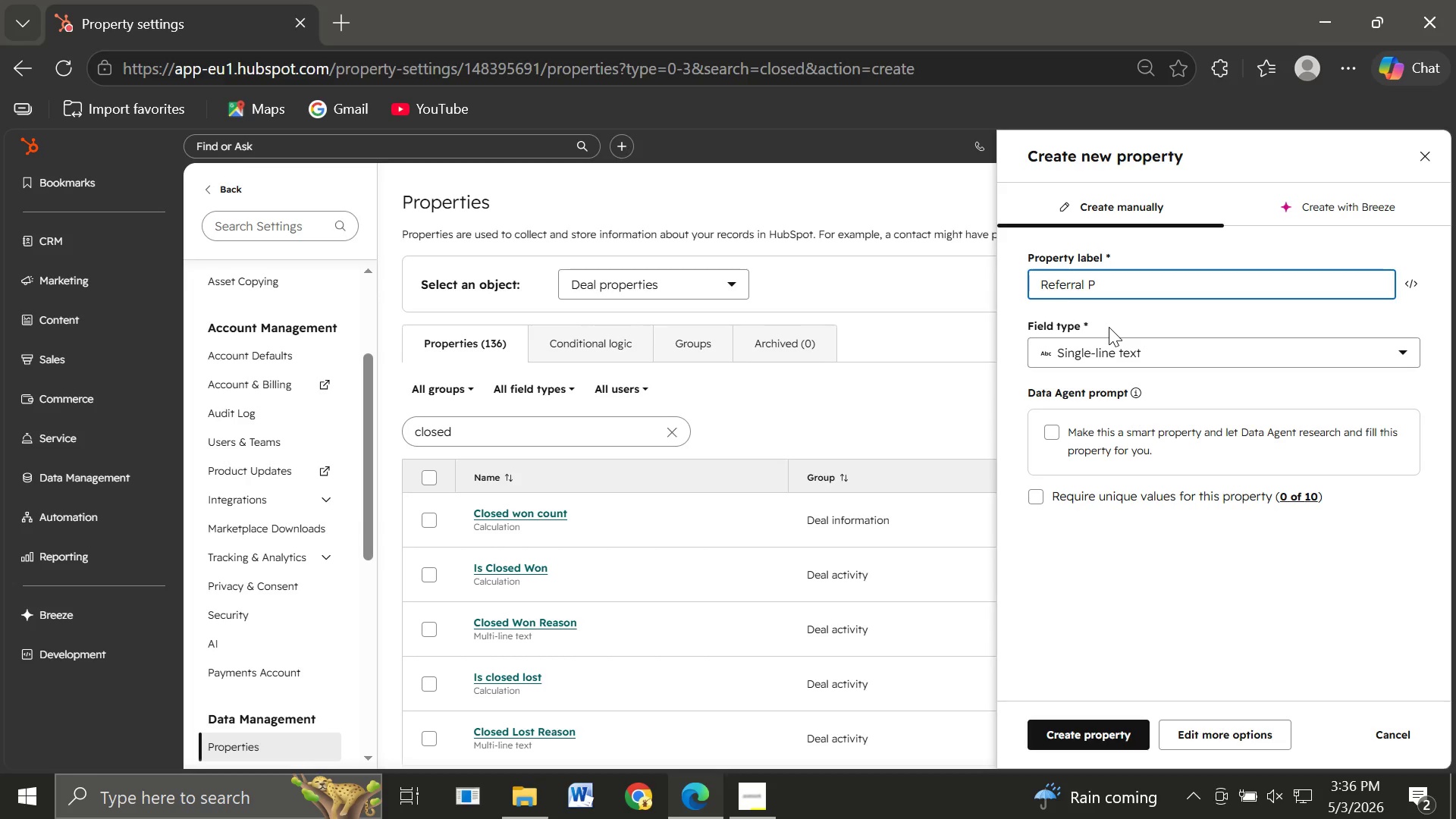 
type(rio)
 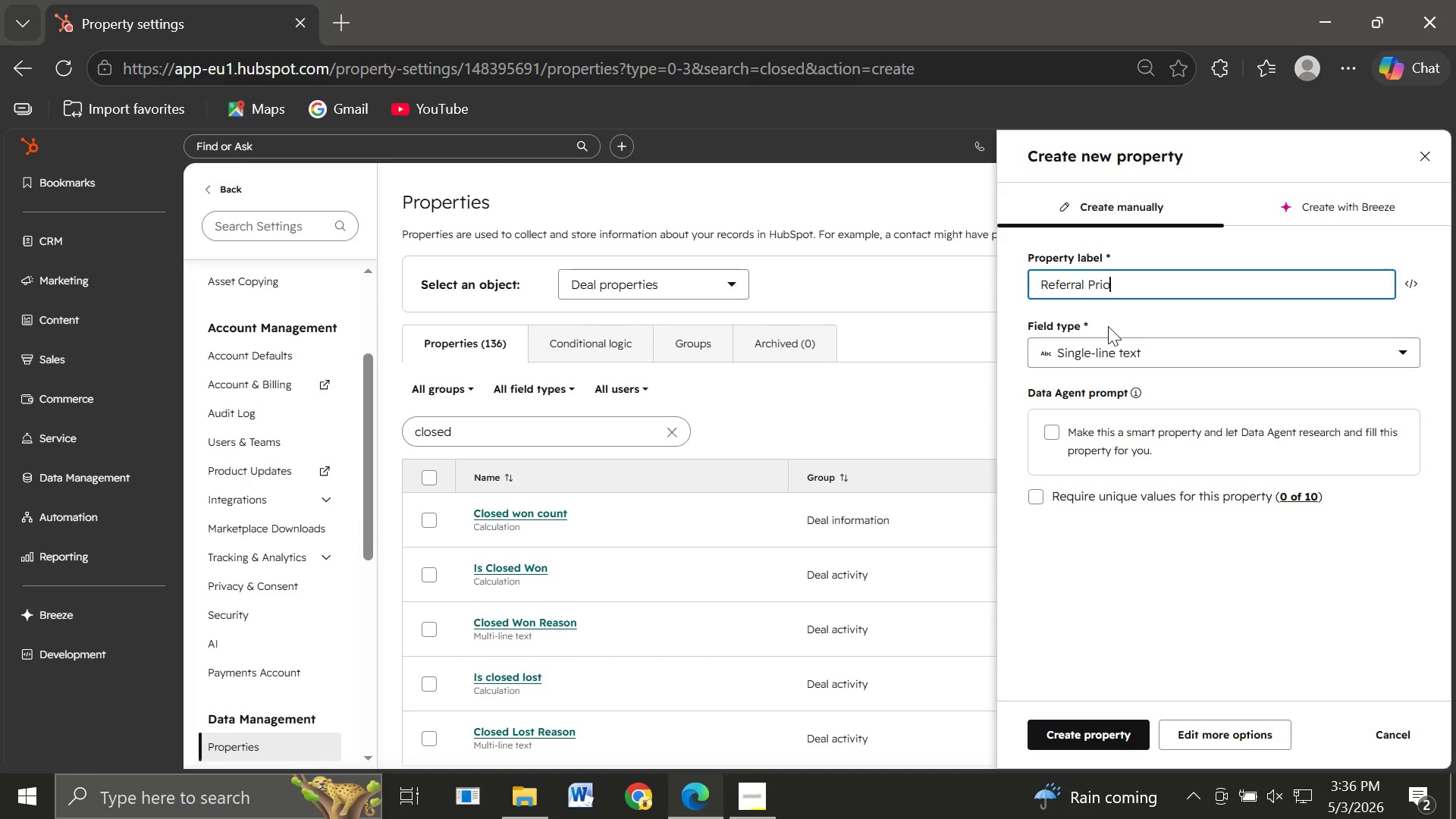 
type(rity)
 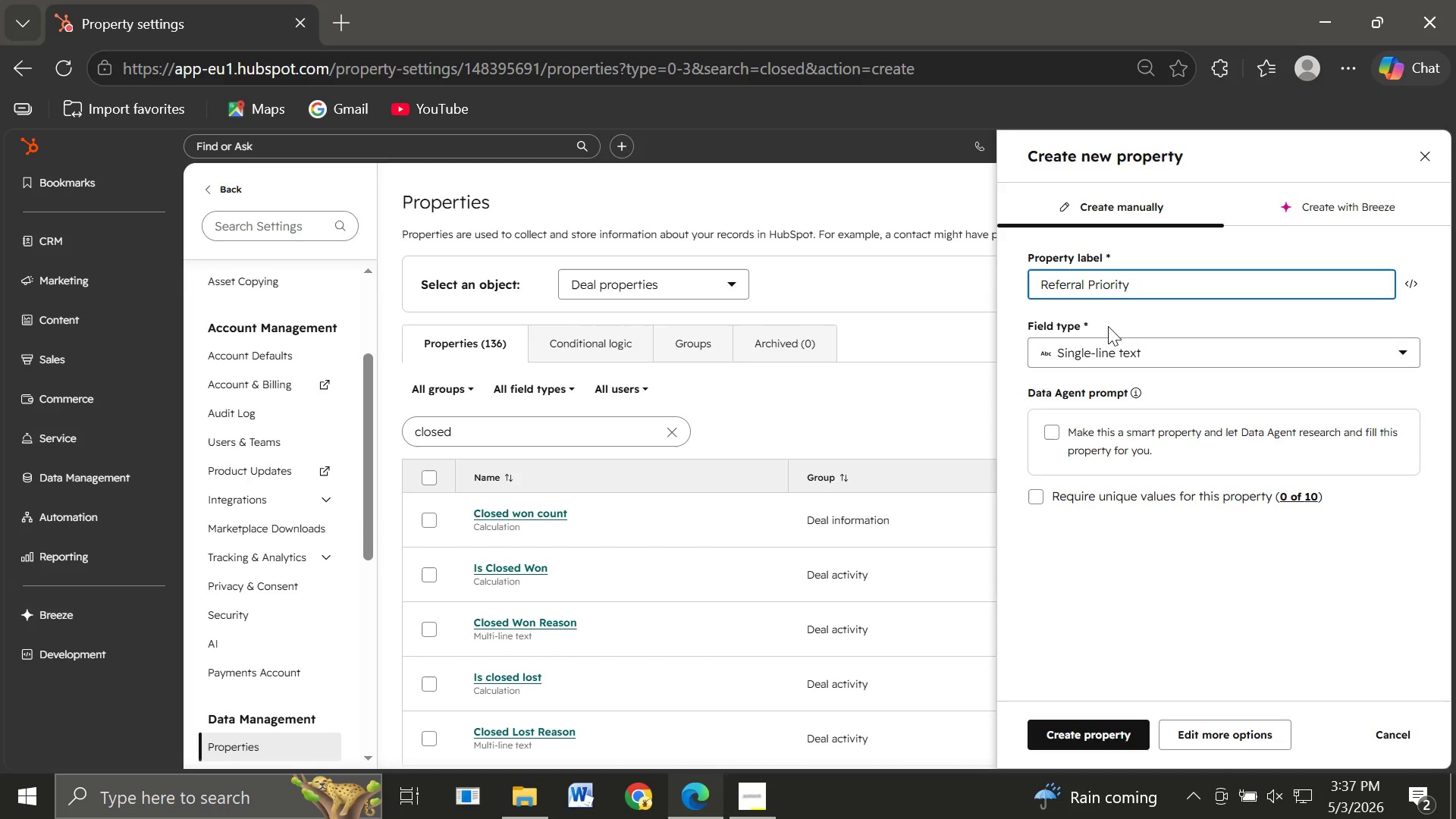 
wait(8.56)
 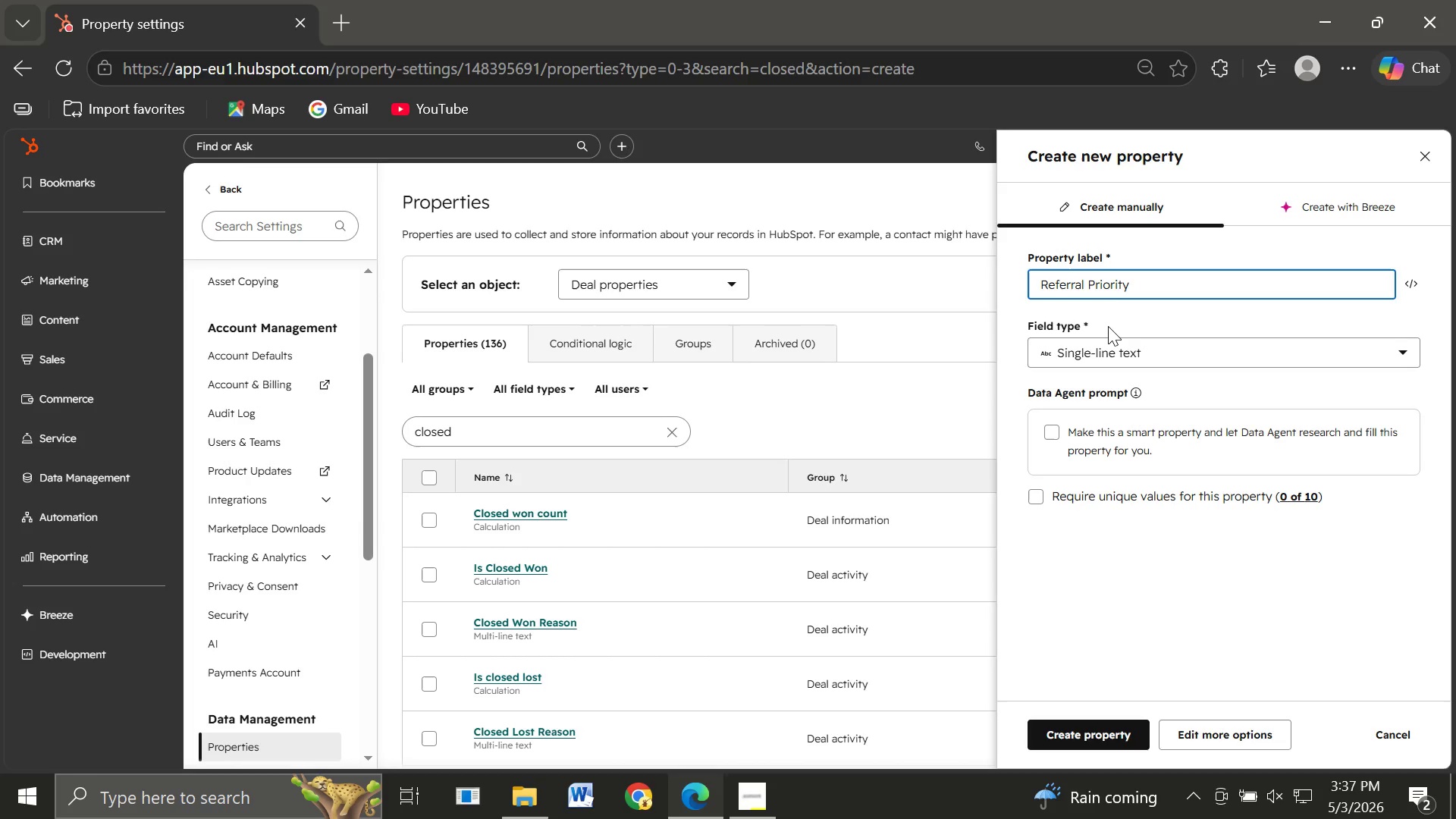 
left_click([1144, 353])
 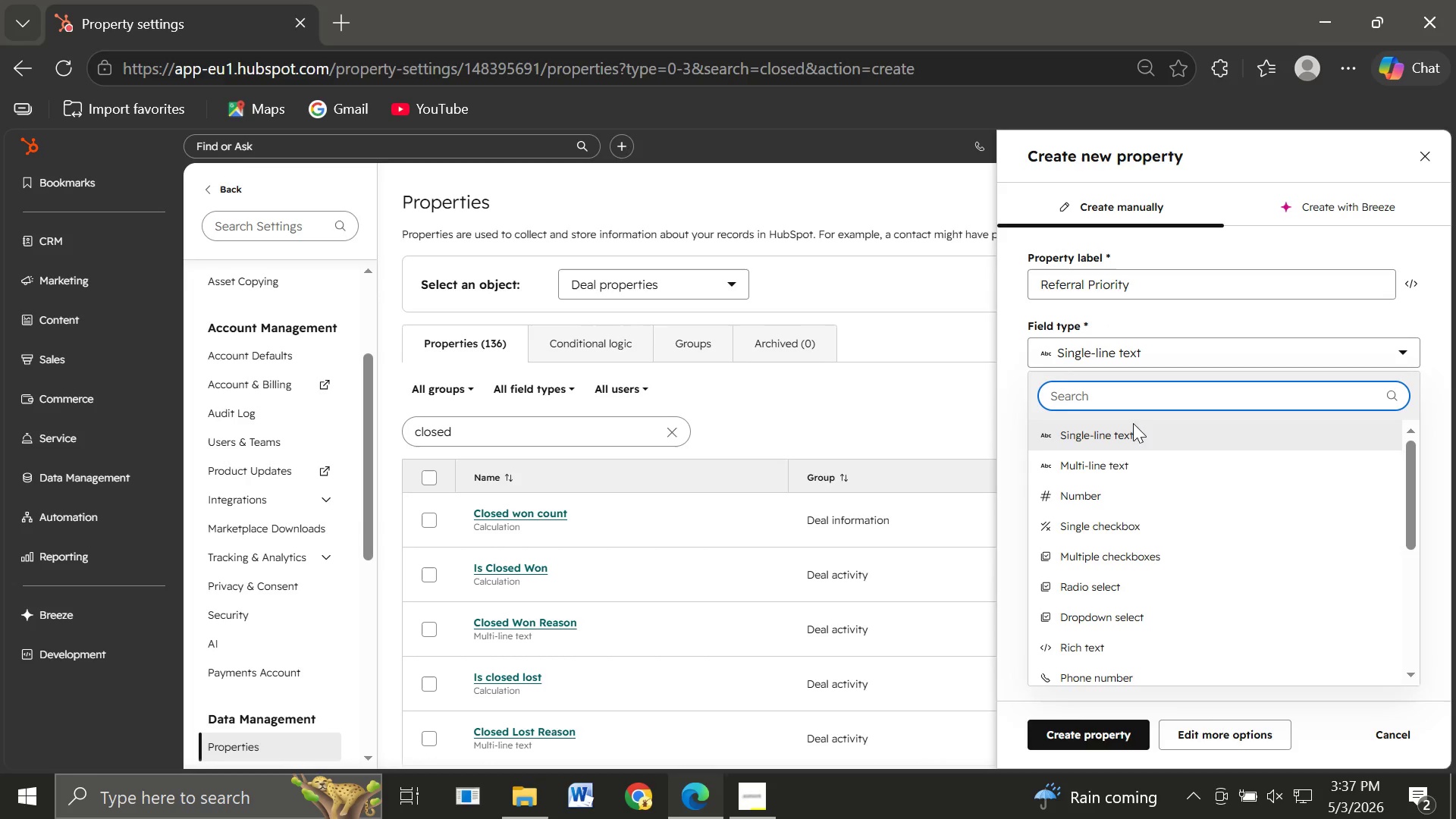 
wait(6.94)
 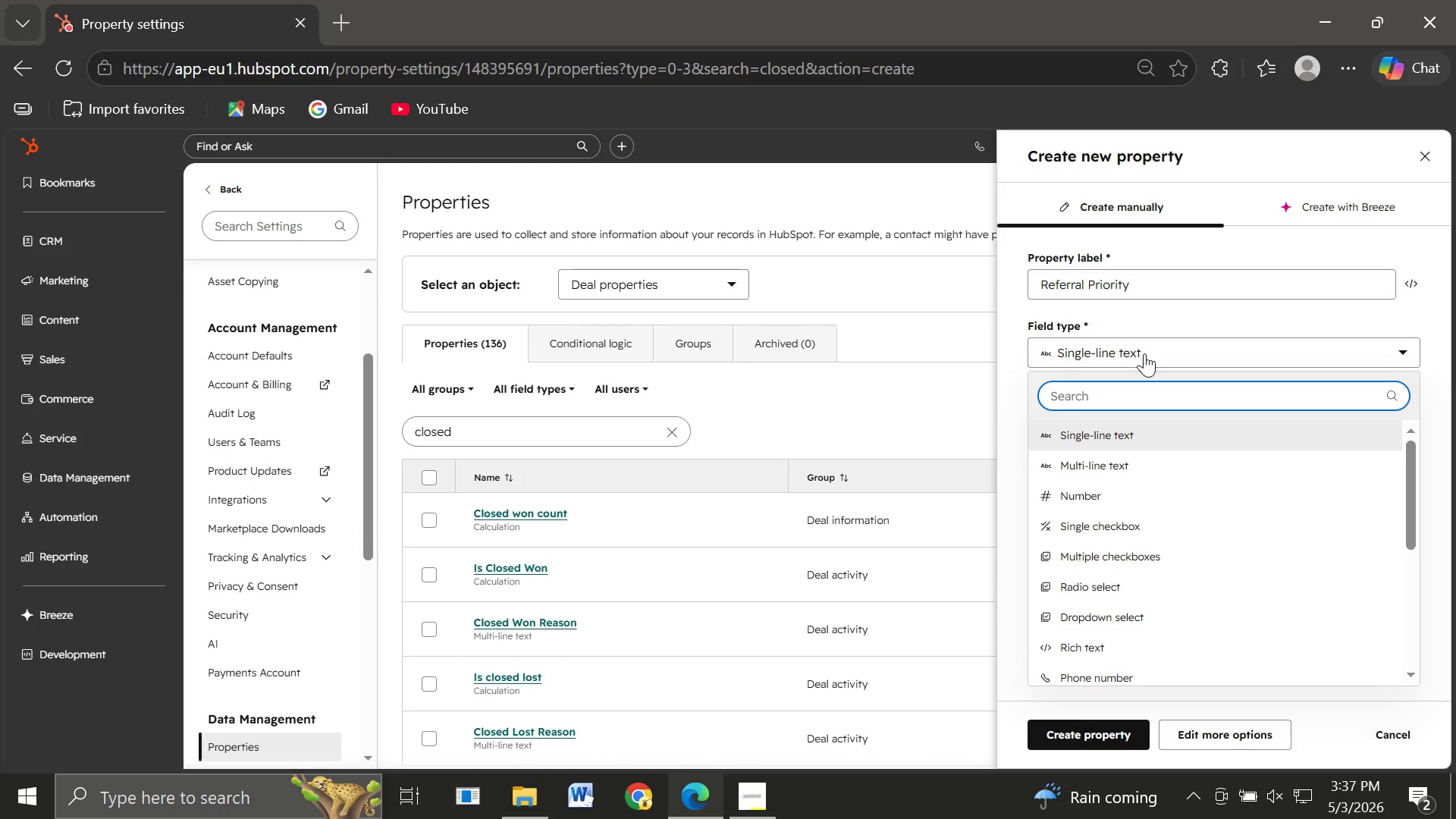 
left_click([1107, 610])
 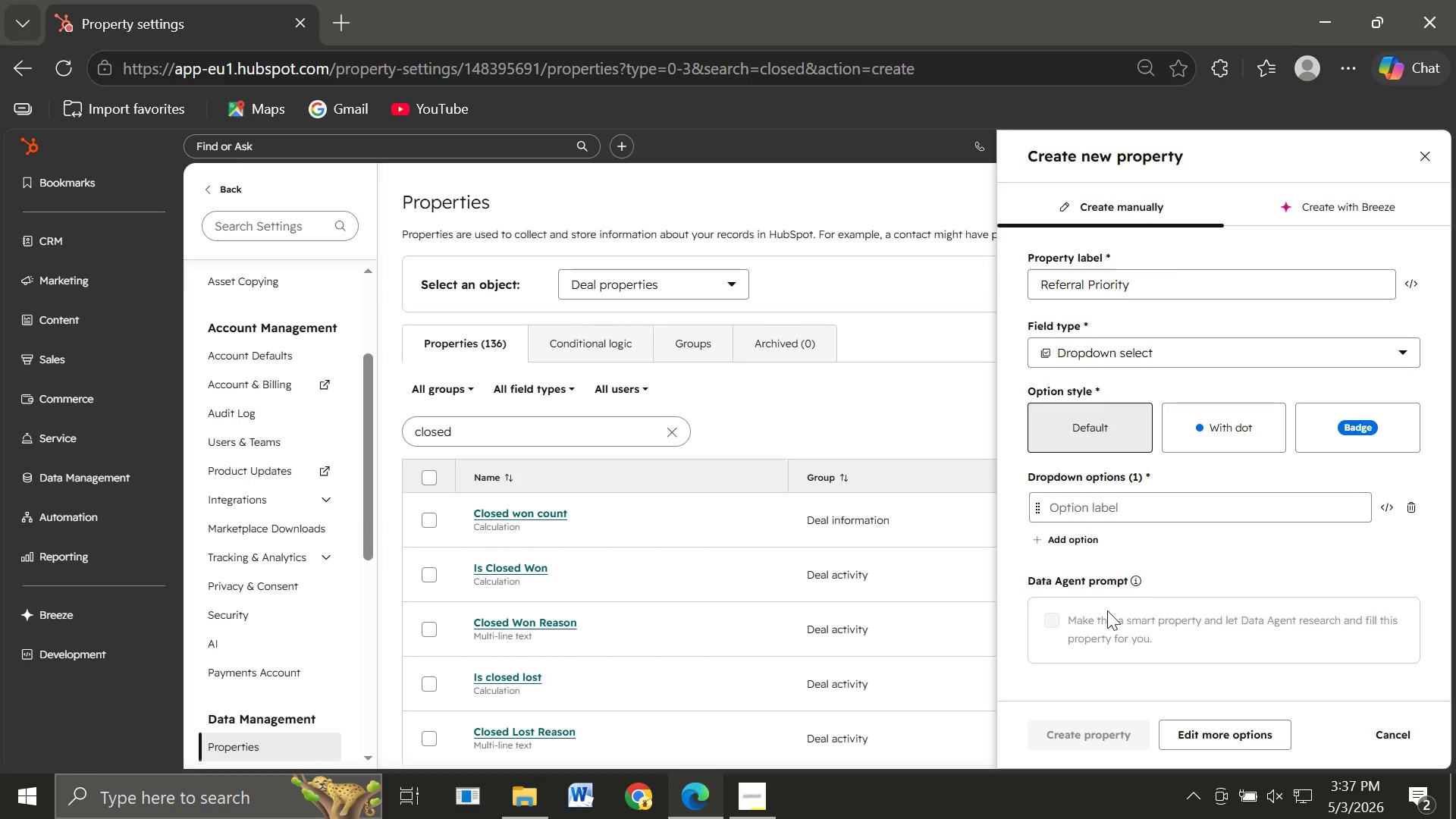 
wait(9.62)
 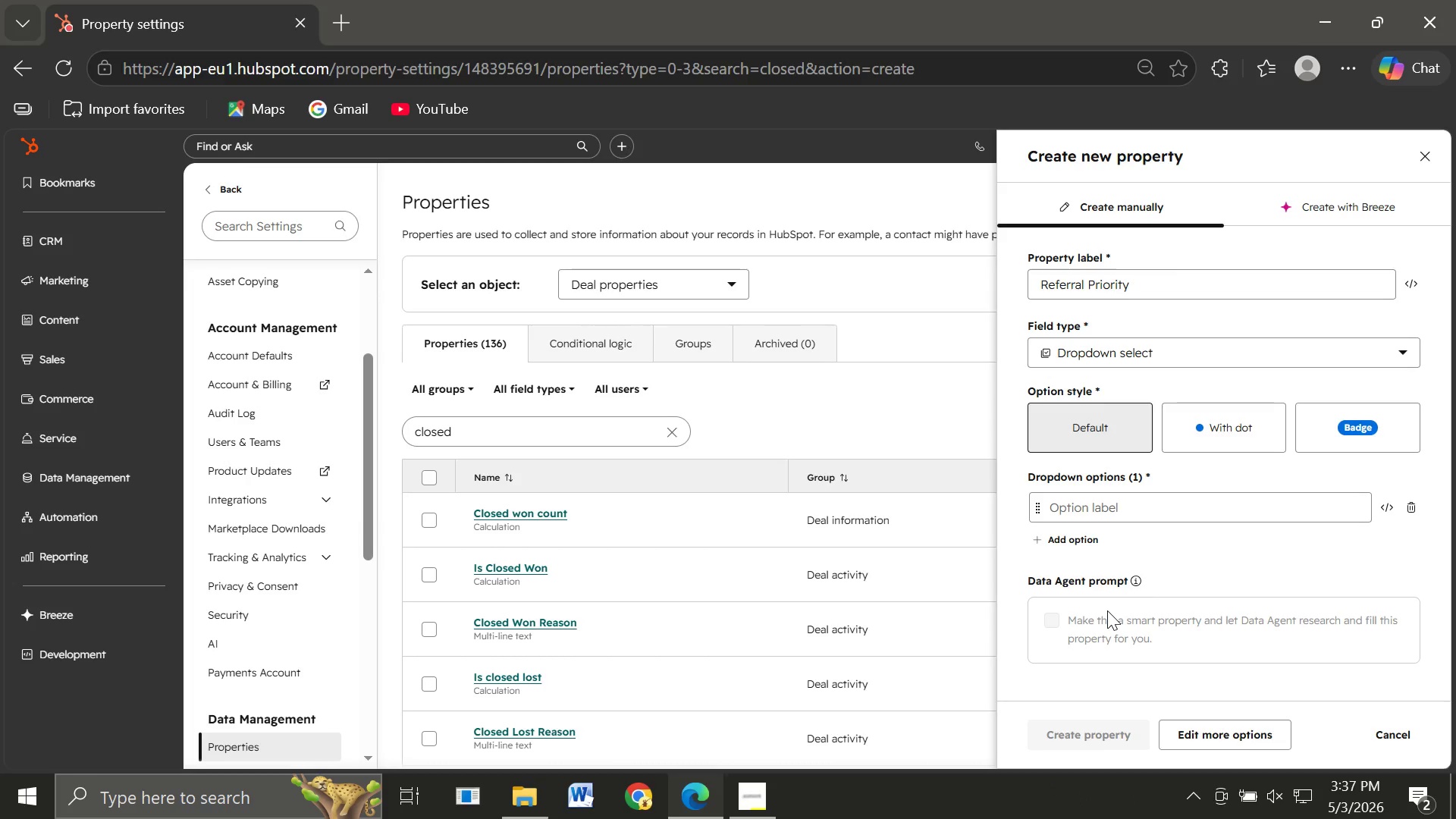 
left_click([1082, 507])
 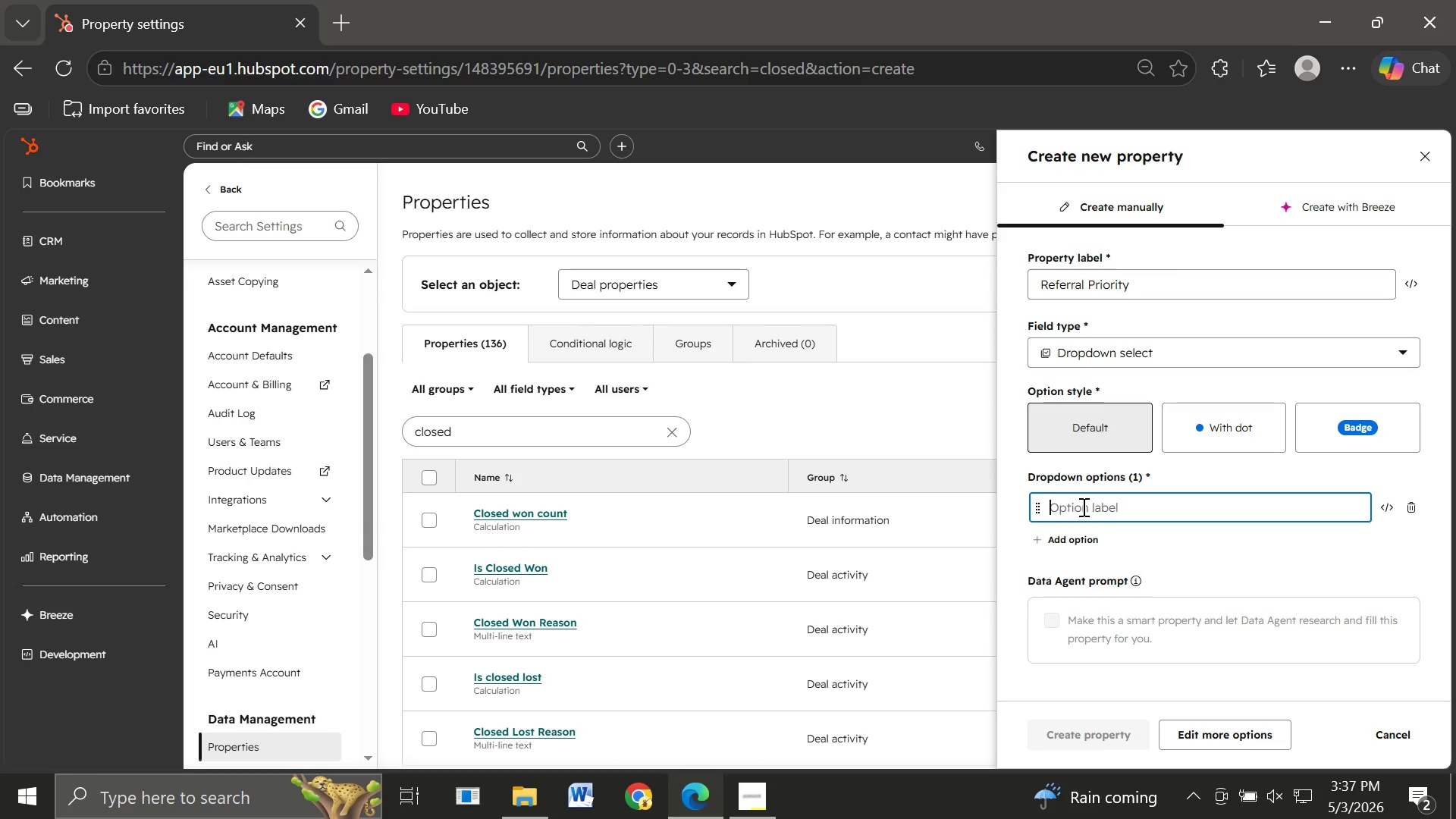 
wait(6.45)
 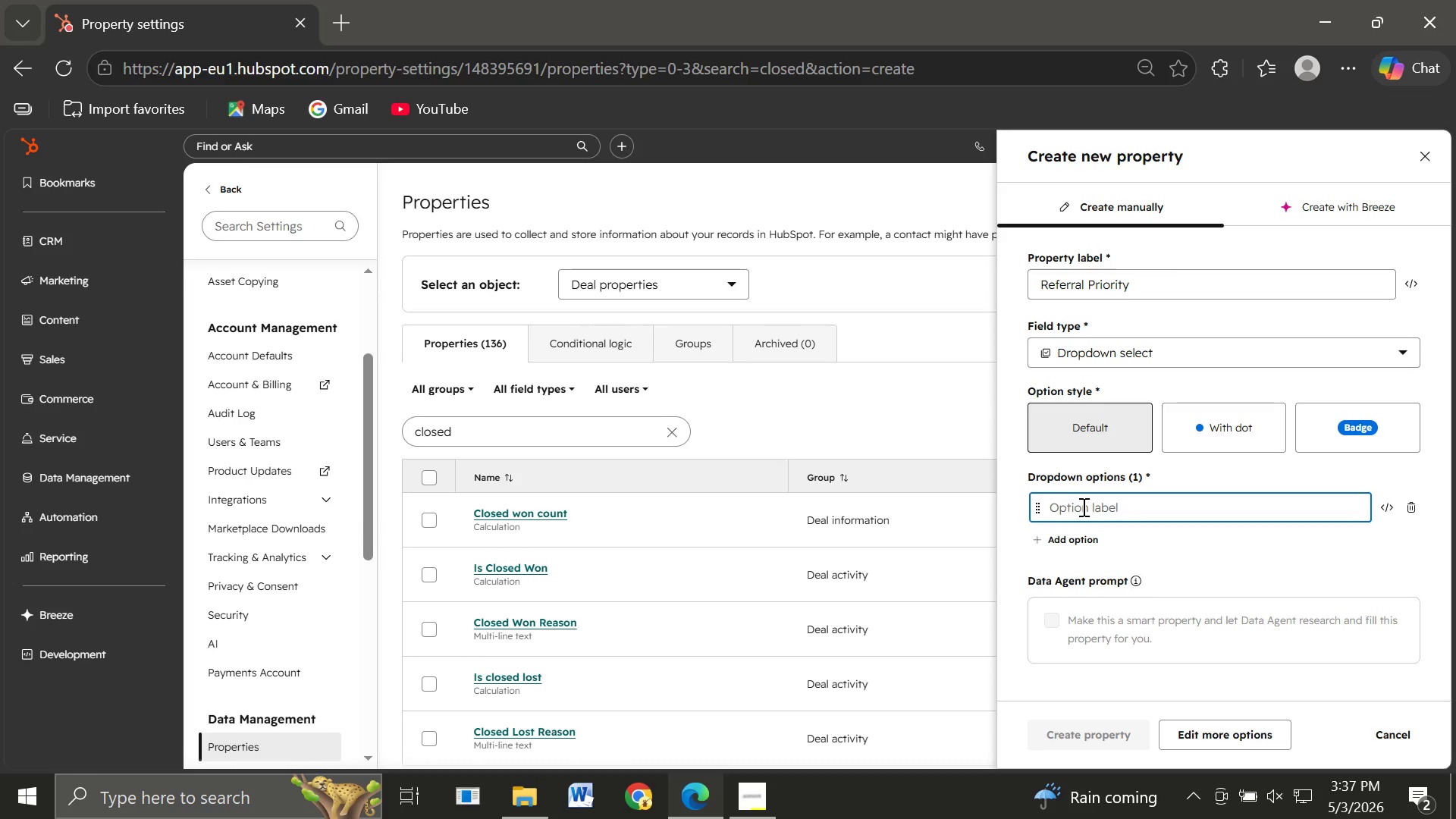 
type(Urgent)
 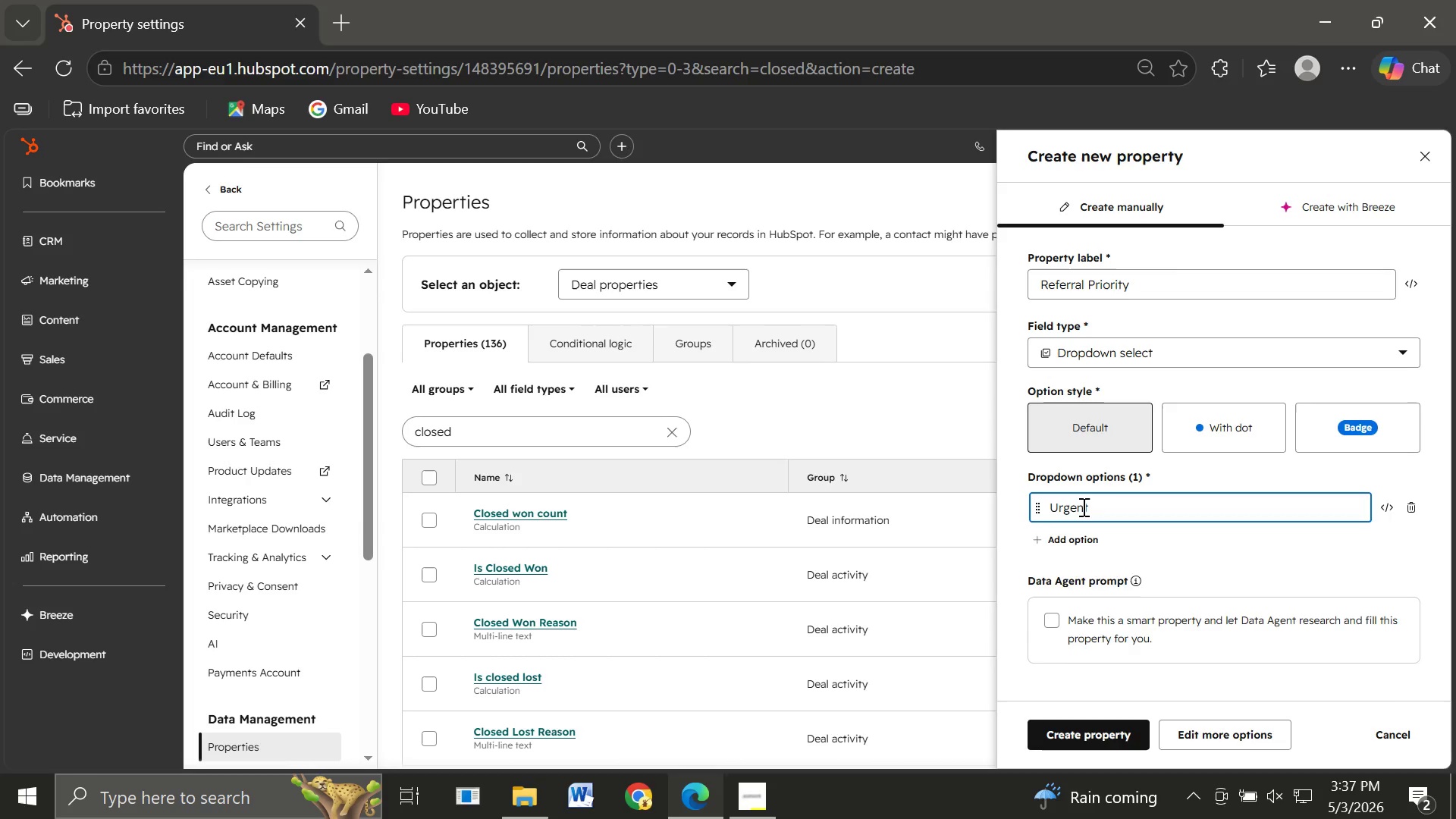 
key(Enter)
 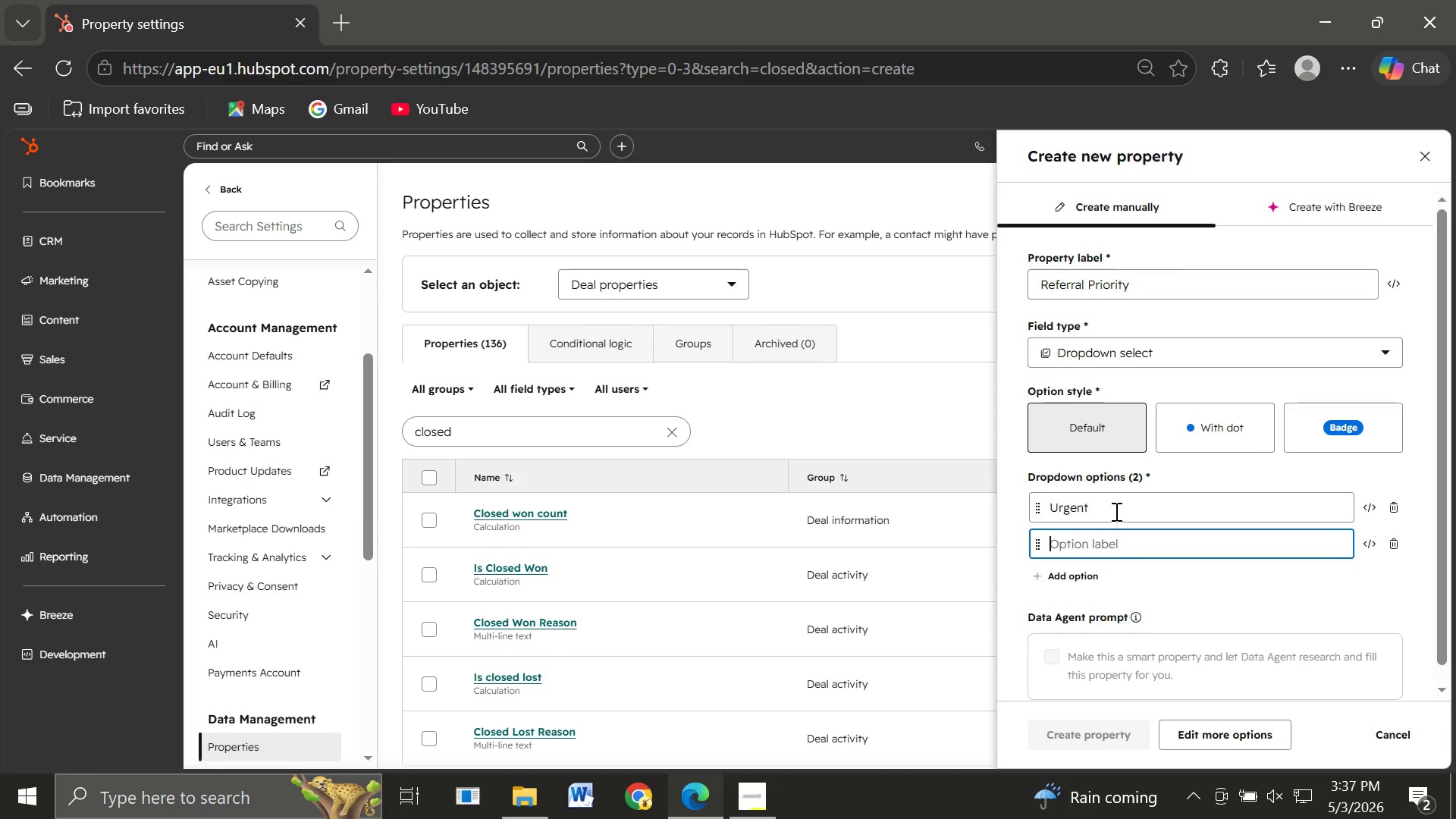 
wait(6.12)
 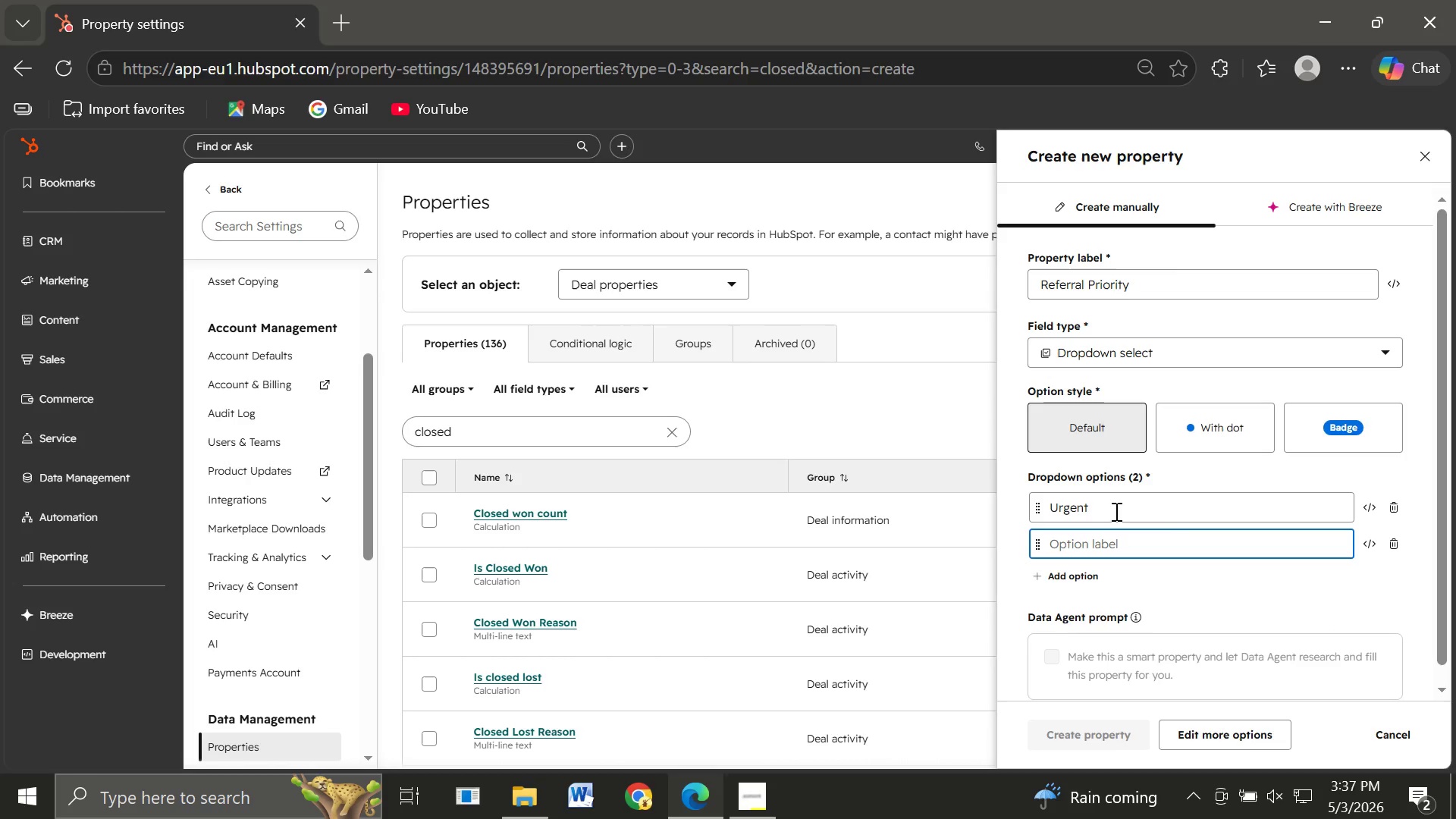 
type(Routine)
 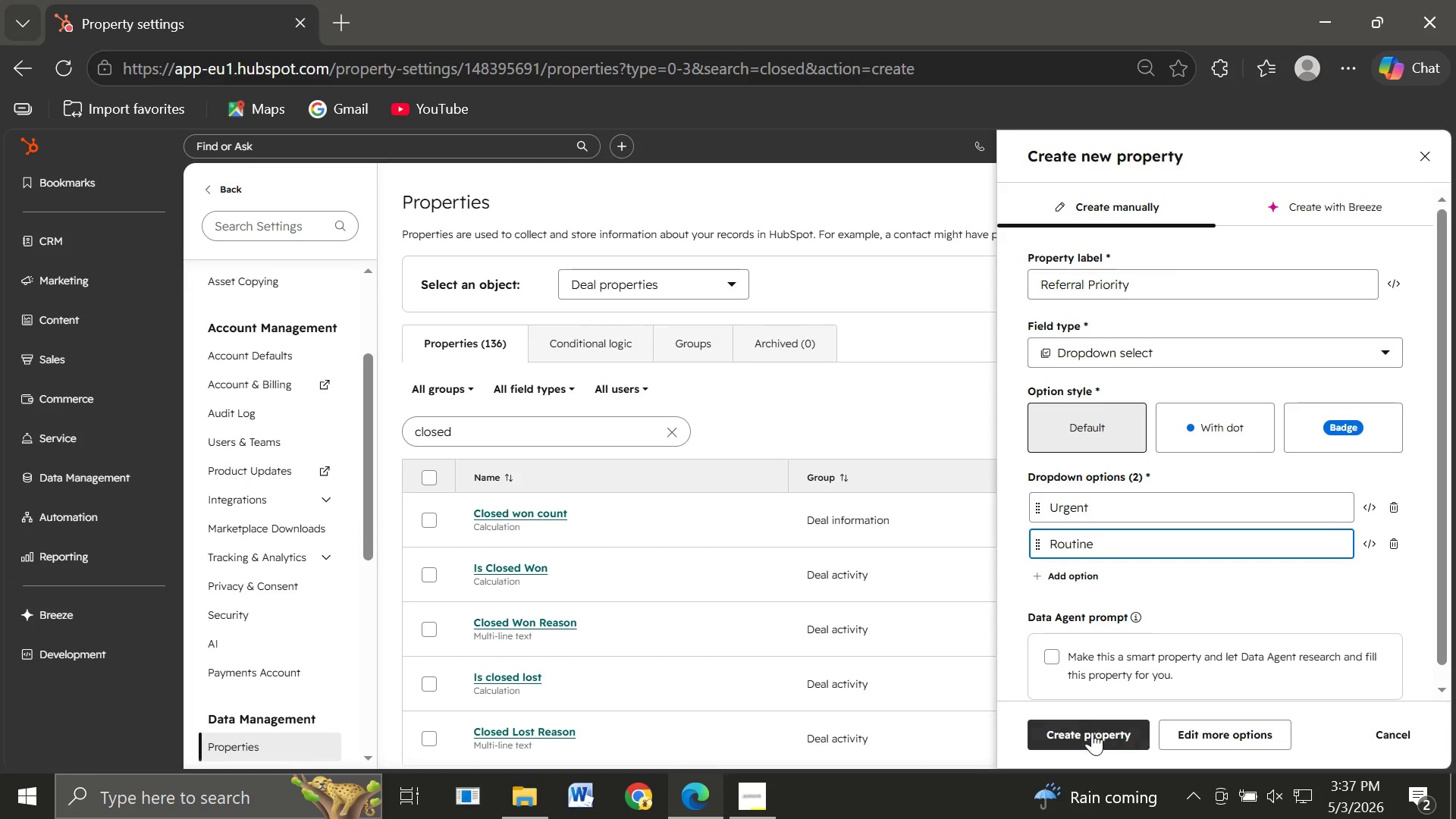 
left_click([1086, 736])
 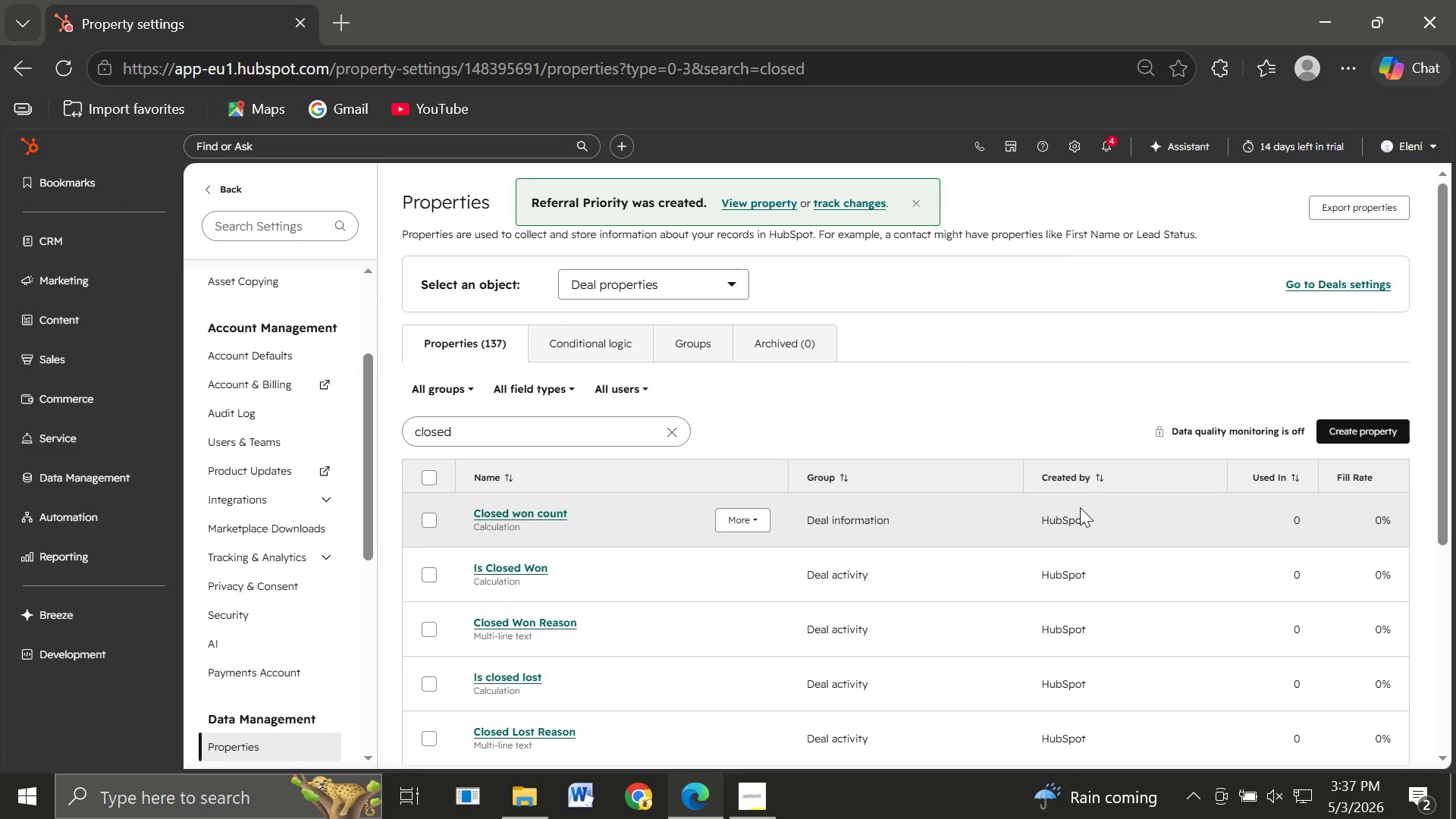 
wait(5.34)
 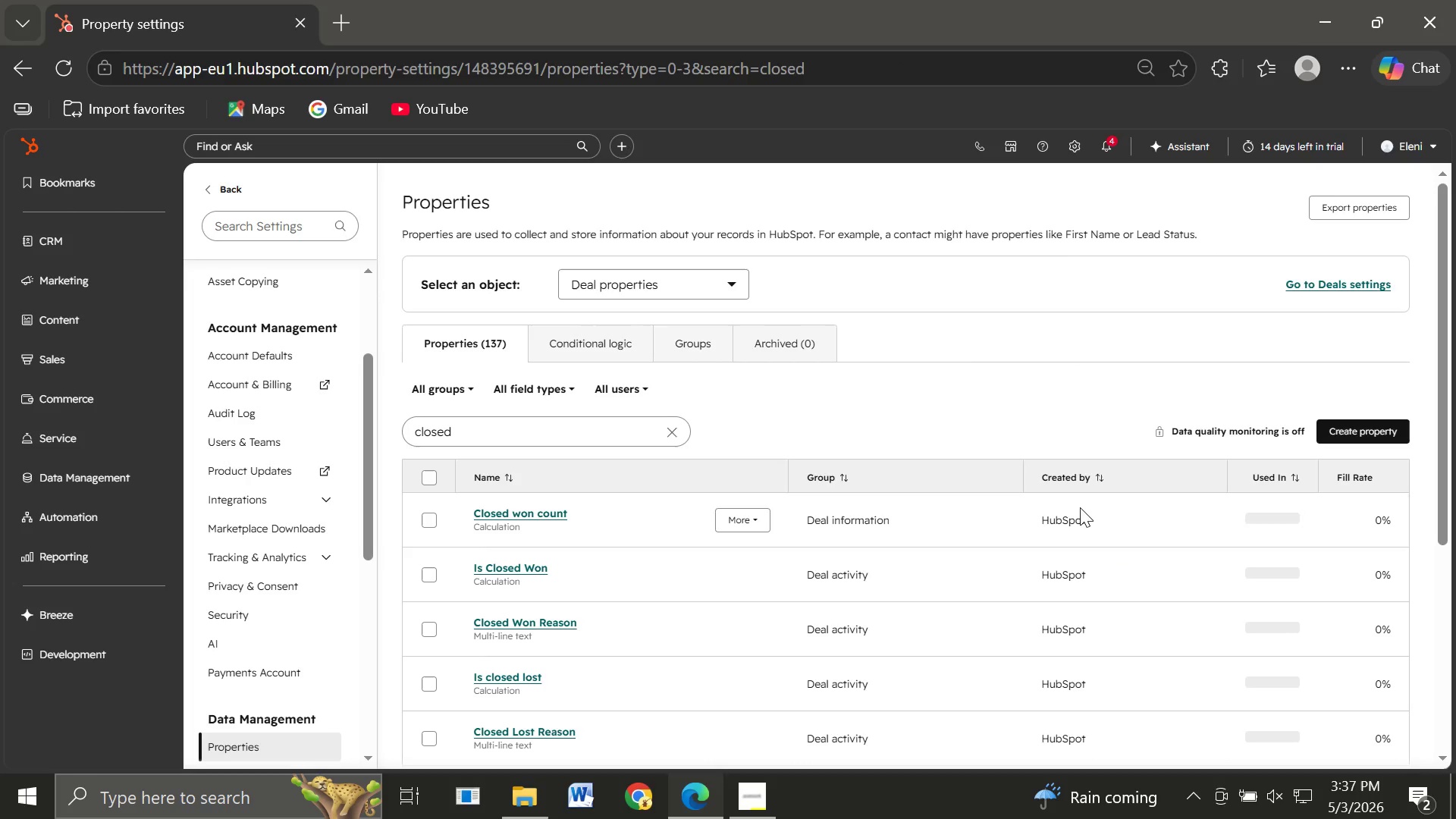 
left_click([1360, 435])
 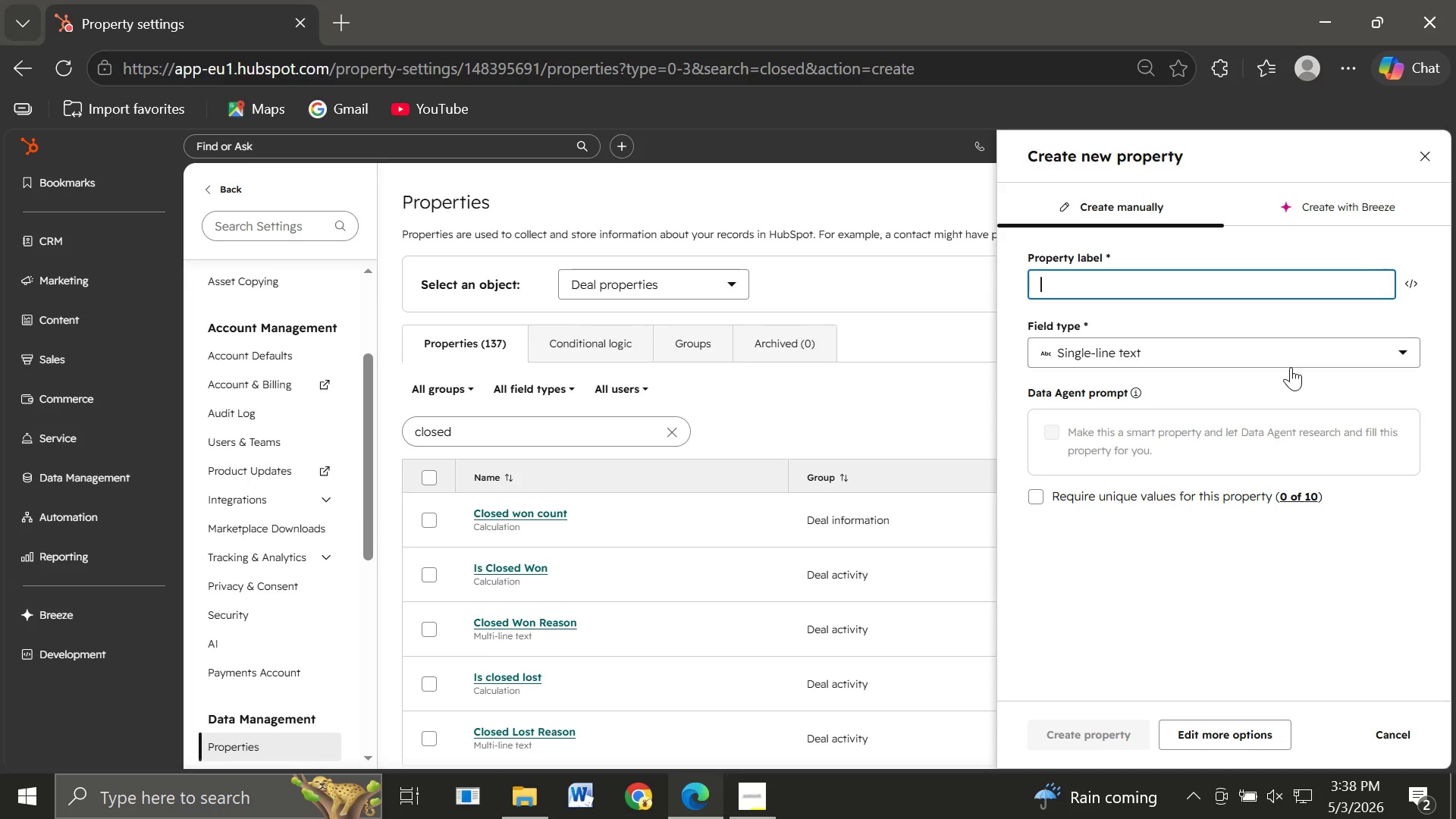 
wait(5.78)
 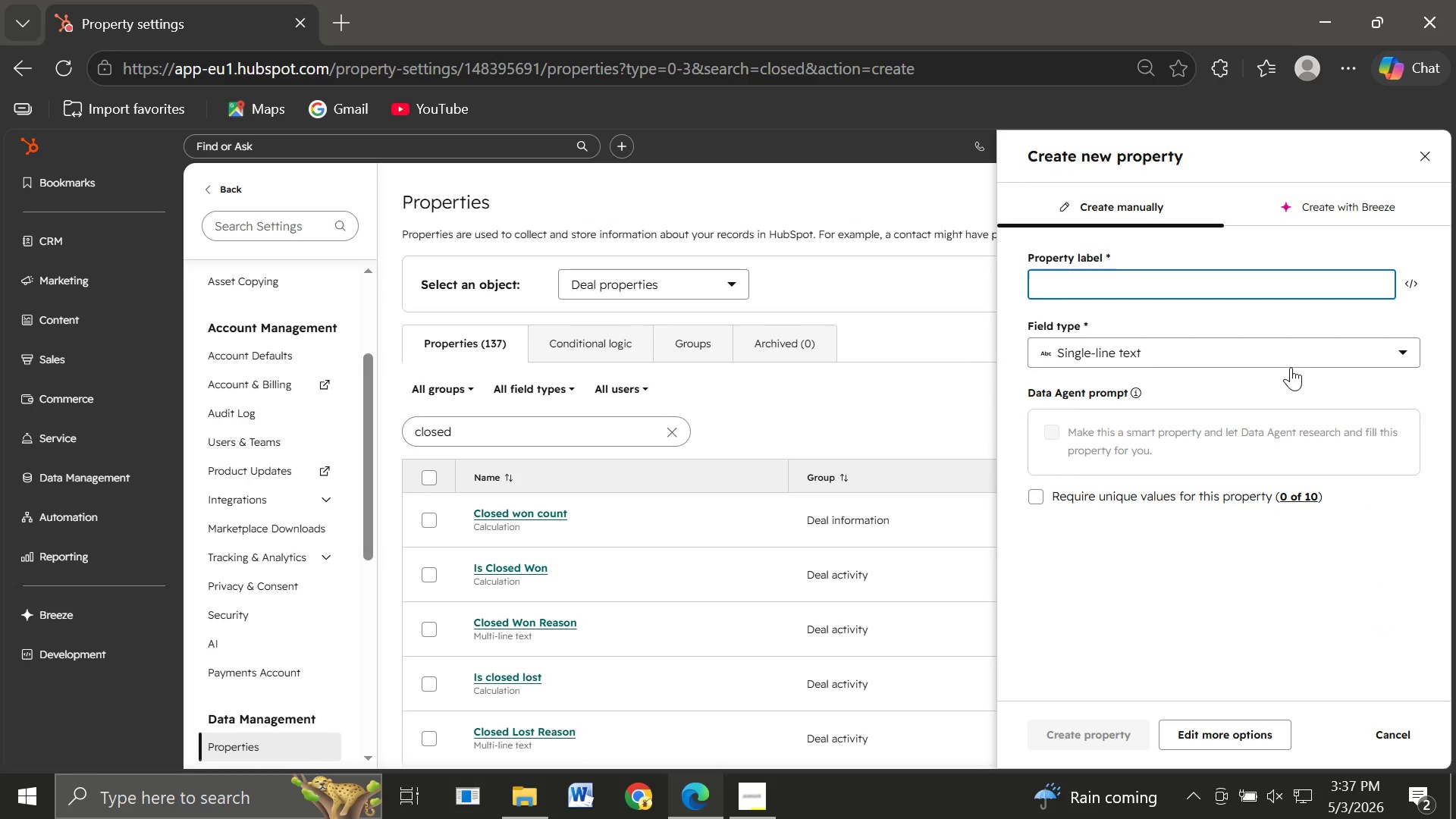 
type(Medical )
 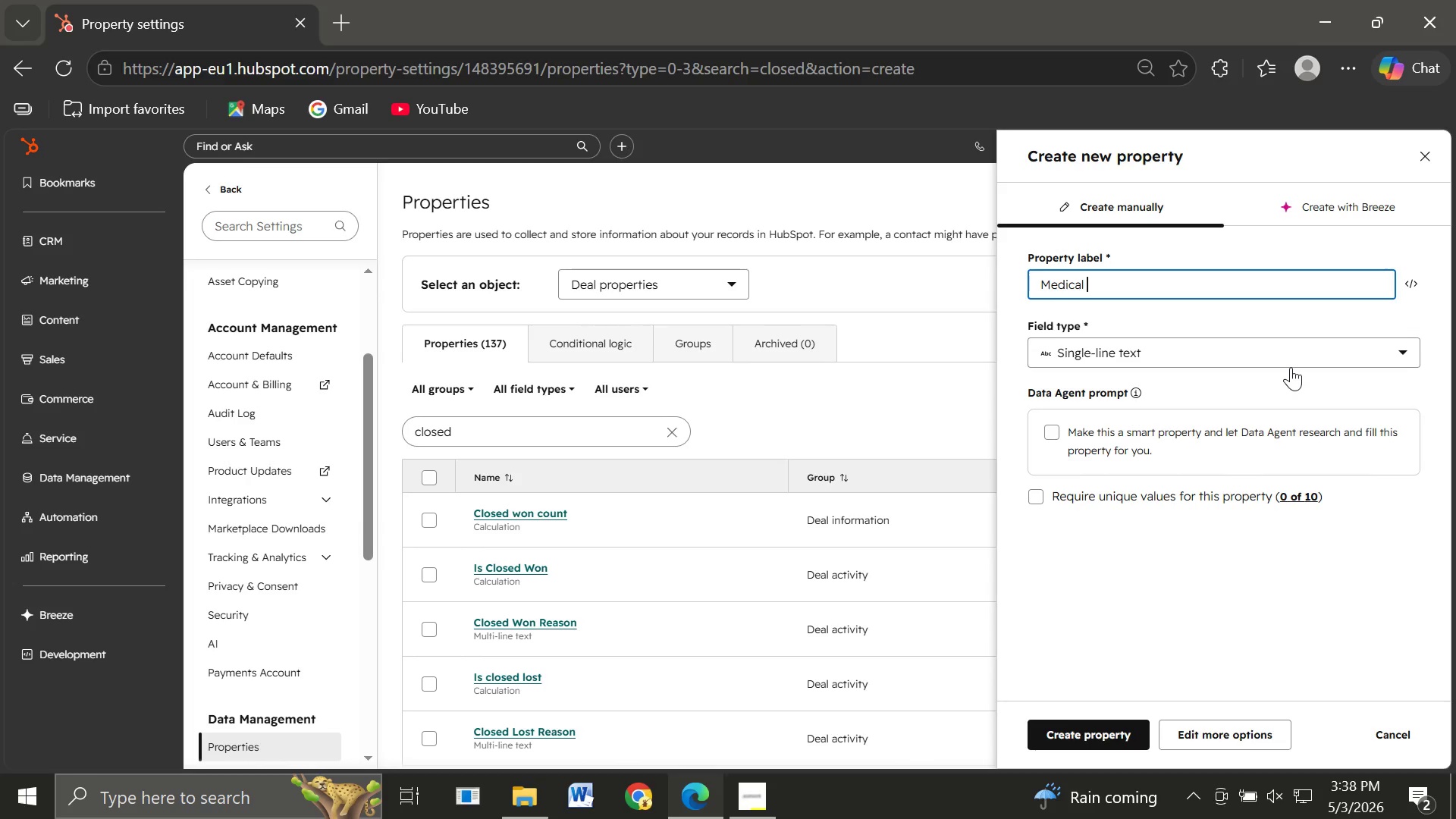 
type(Records Received)
 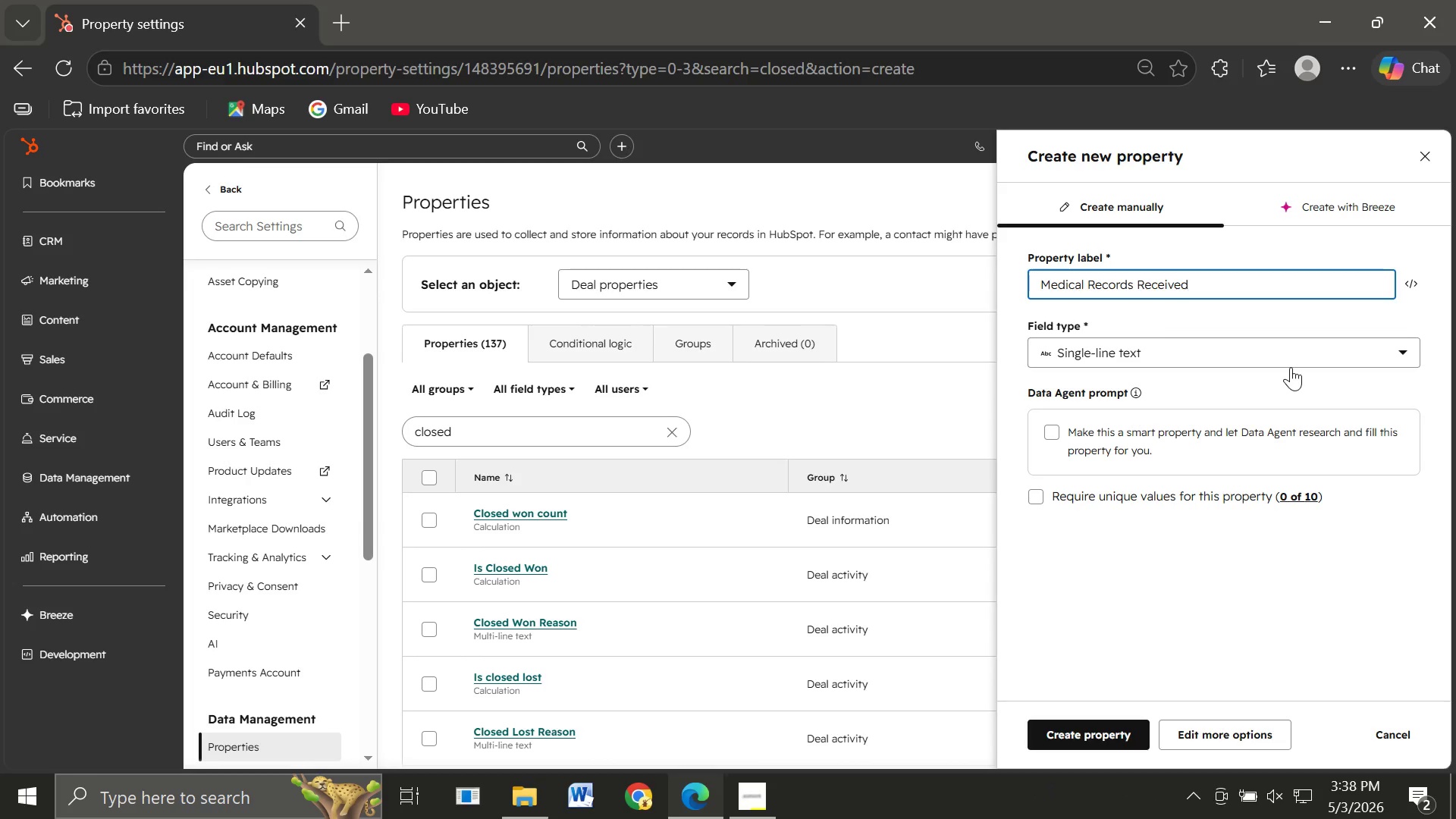 
left_click([1174, 357])
 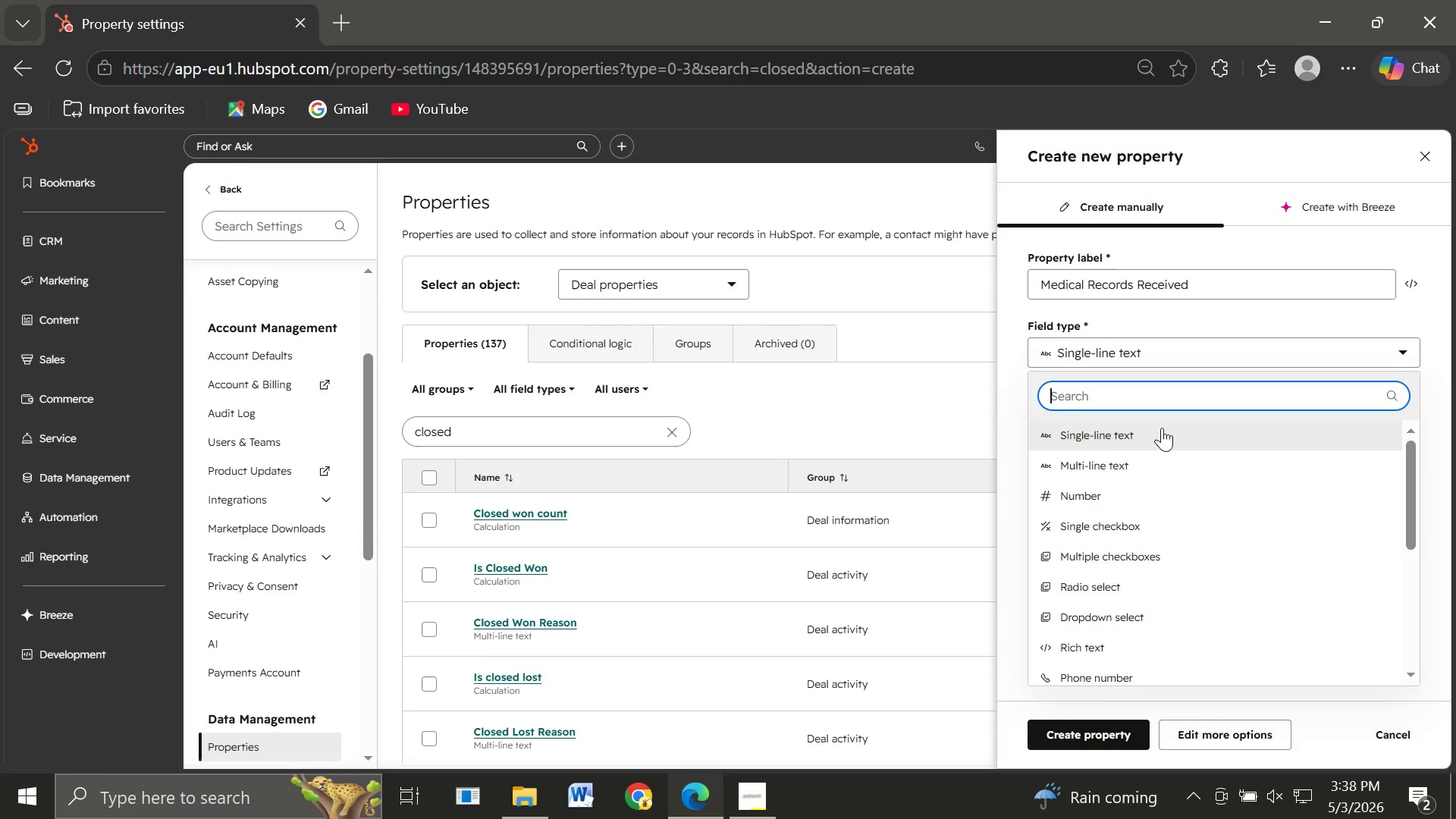 
left_click([1113, 522])
 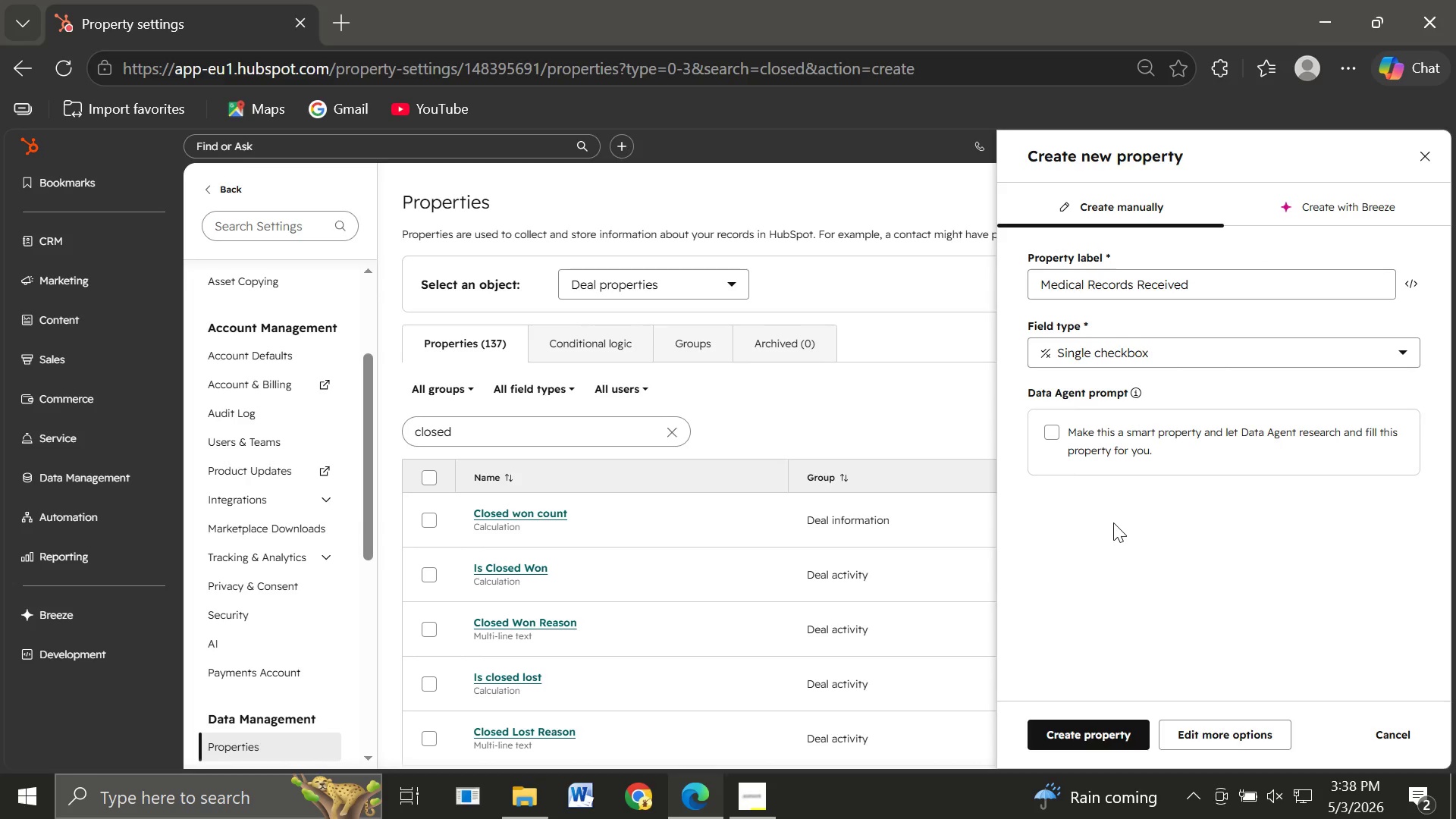 
wait(17.52)
 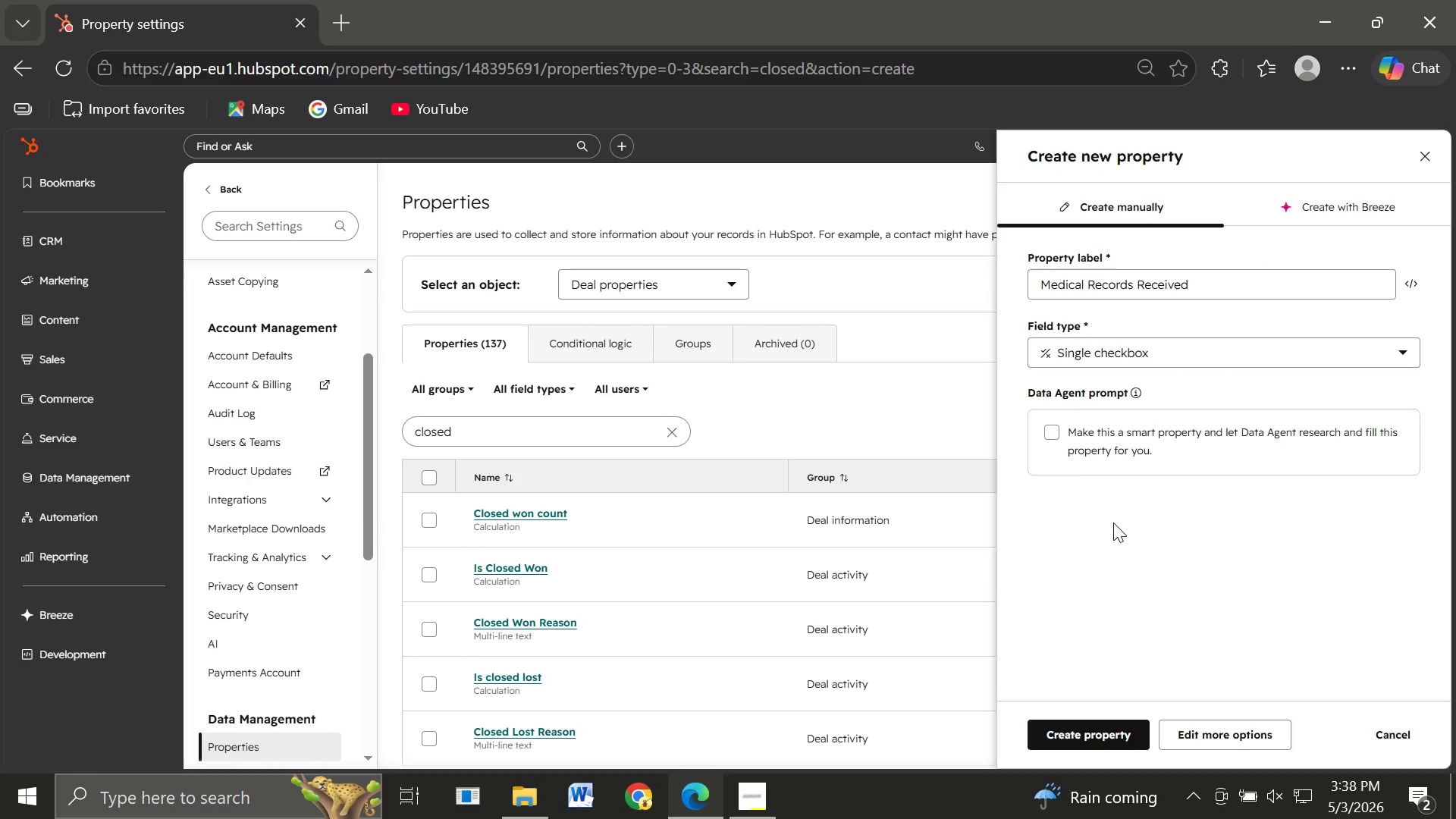 
left_click([1075, 736])
 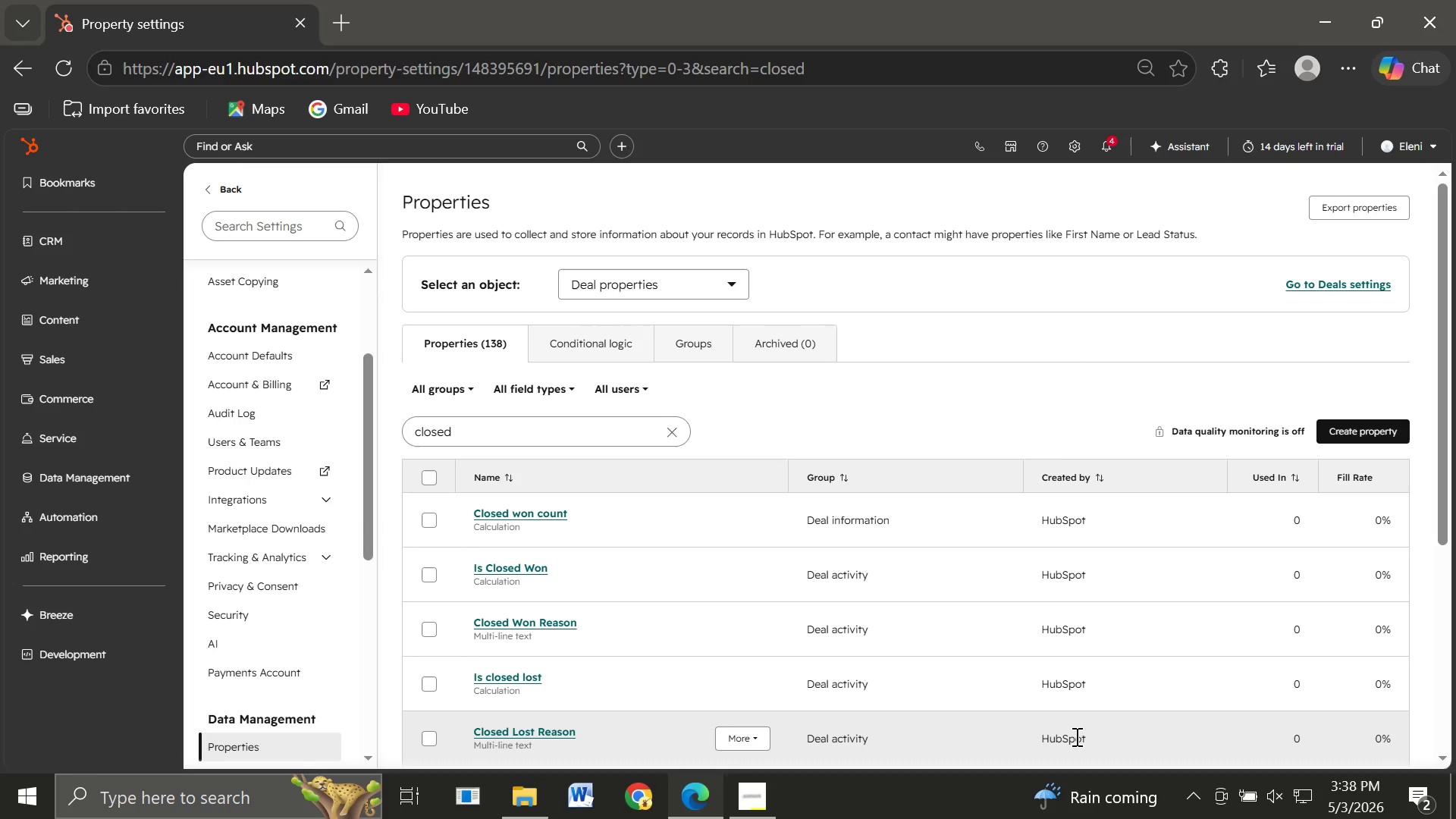 
wait(13.92)
 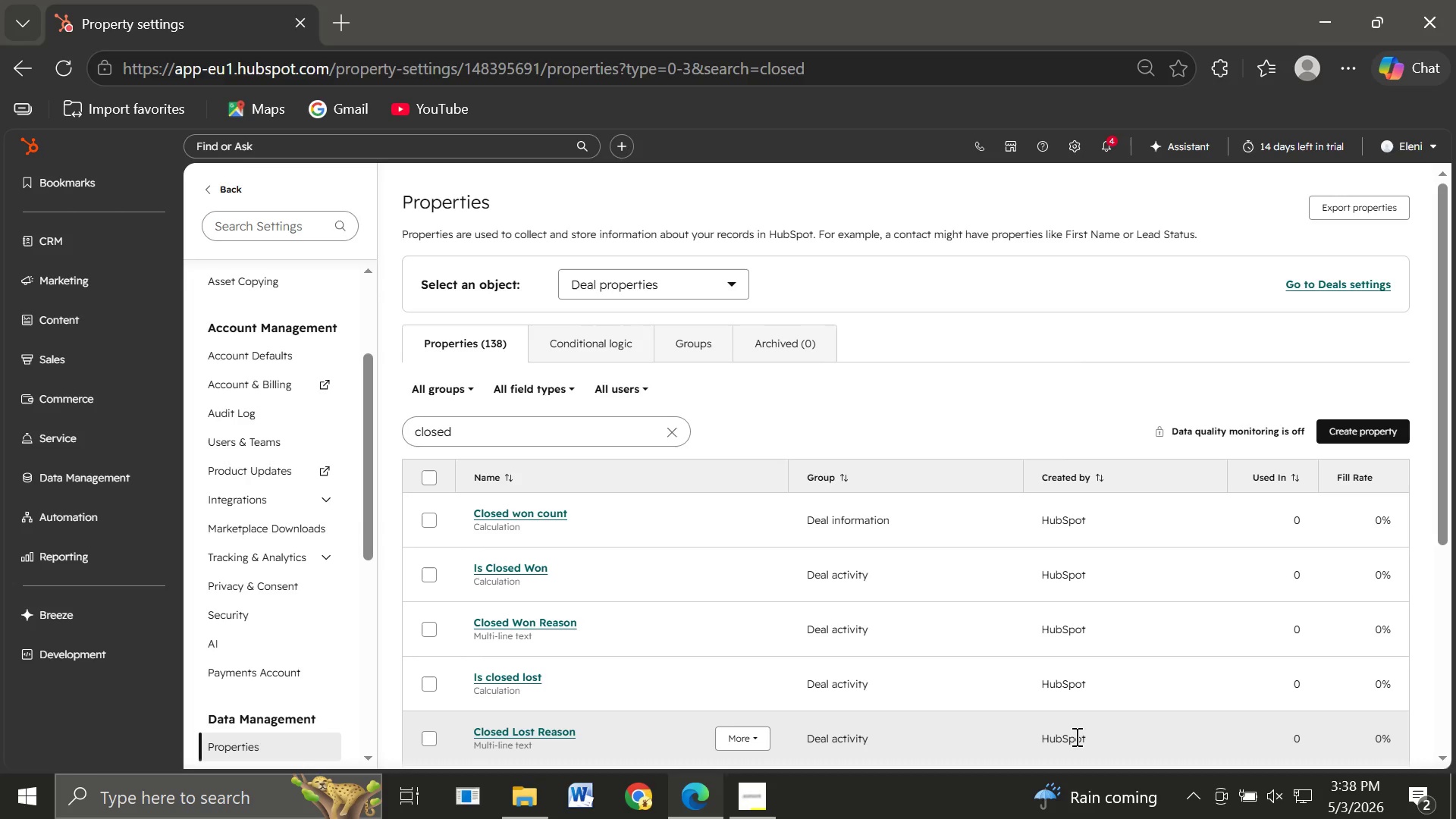 
mouse_move([622, 642])
 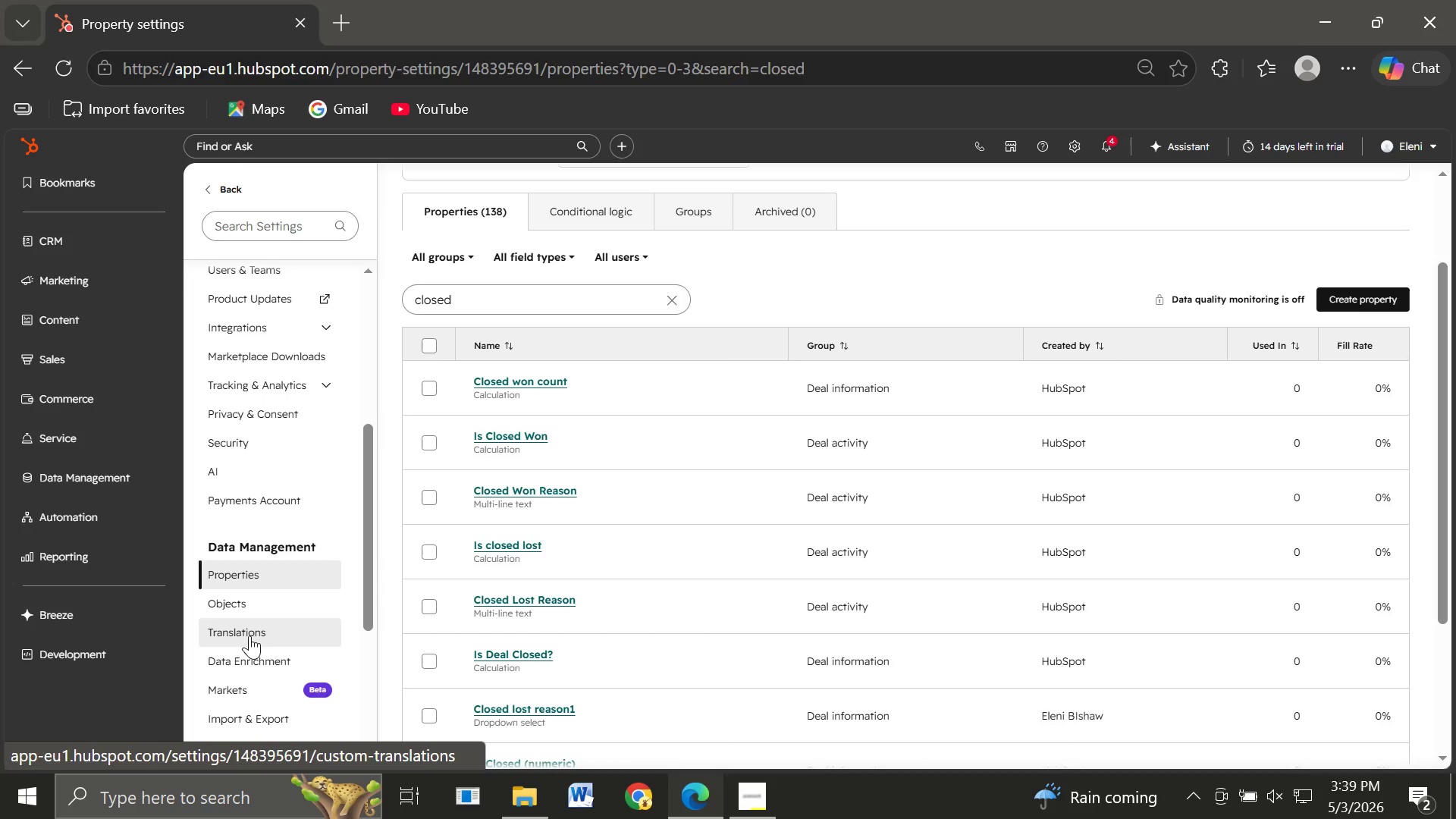 
left_click([224, 613])
 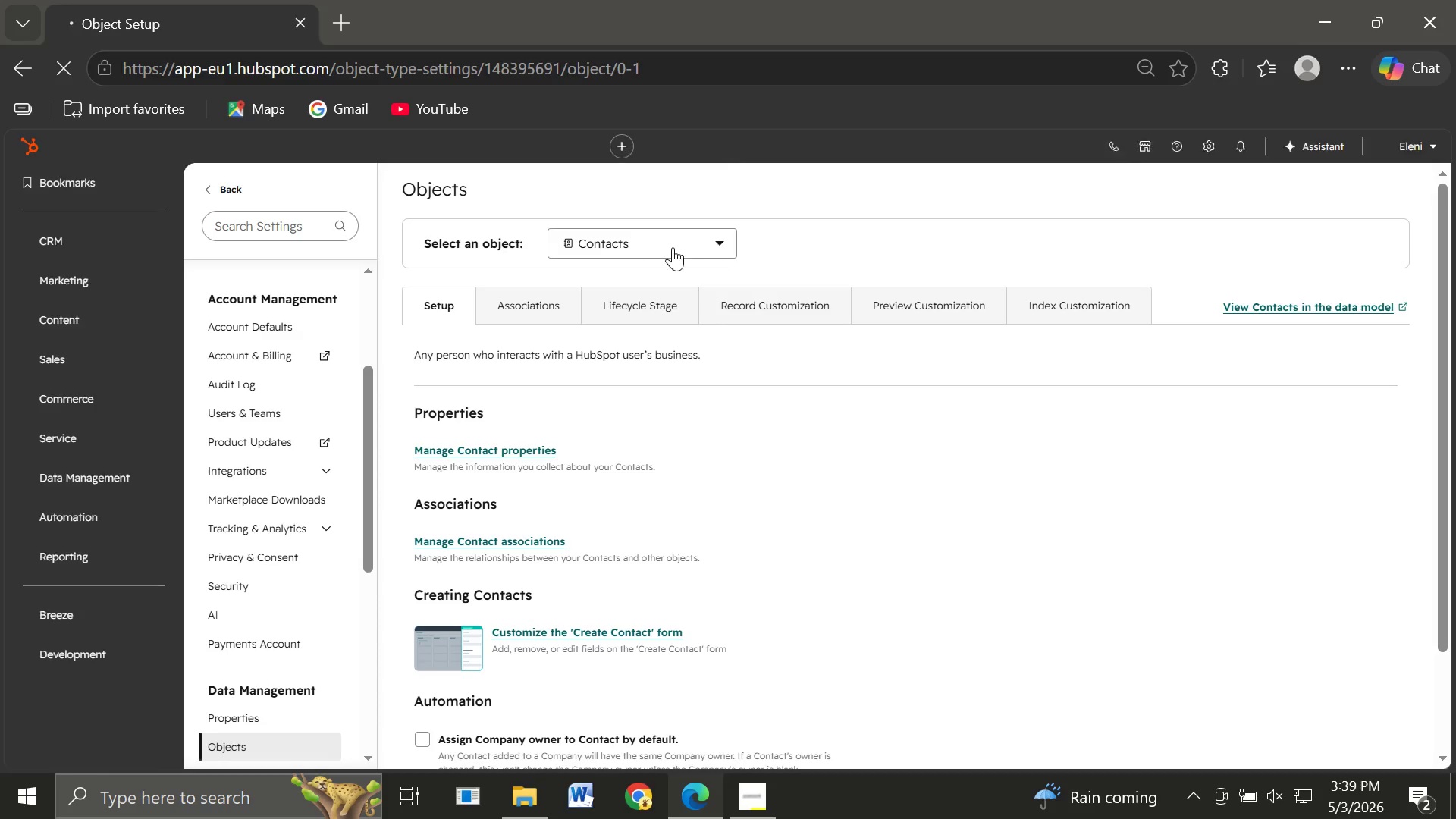 
wait(5.36)
 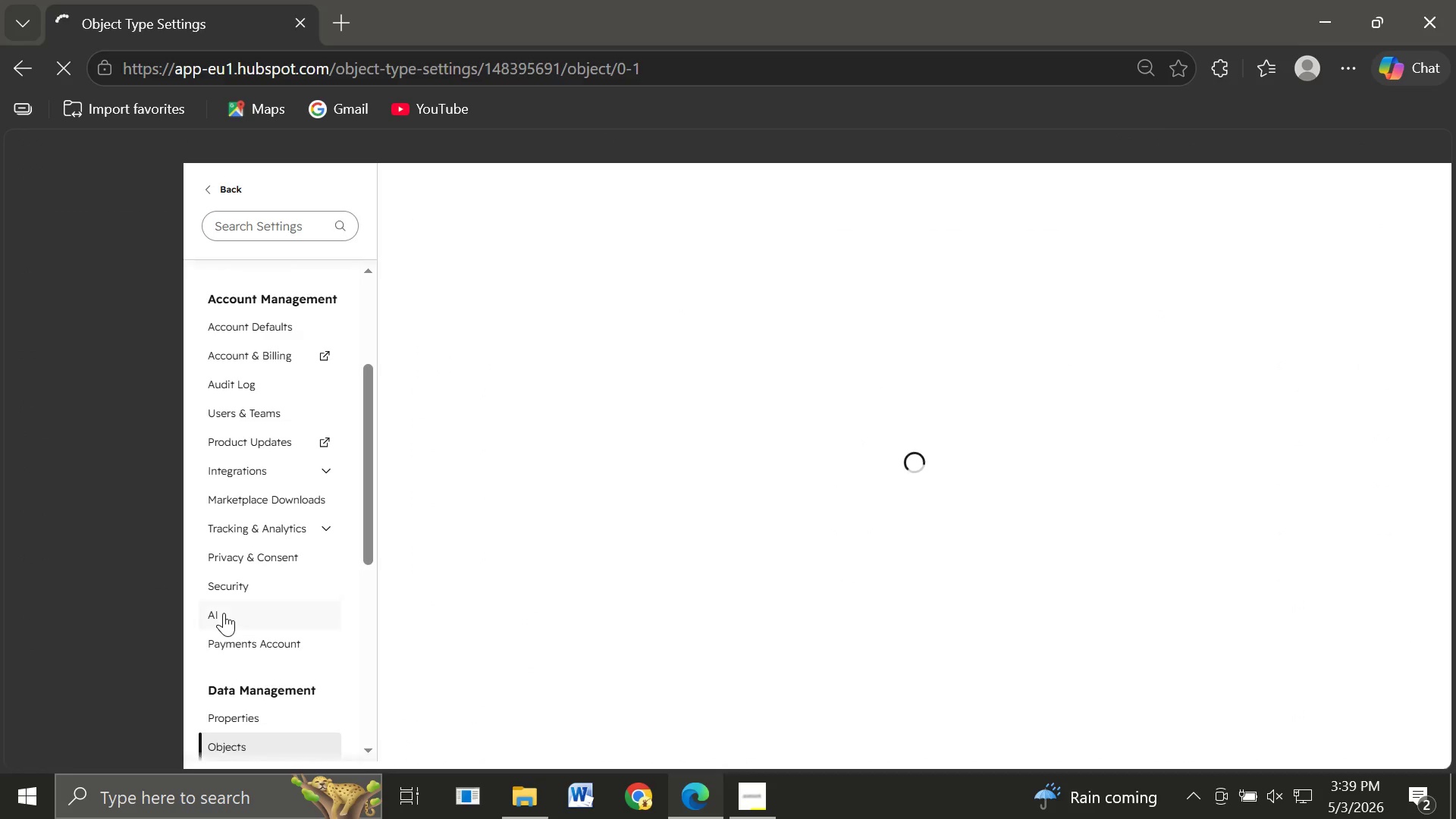 
left_click([621, 247])
 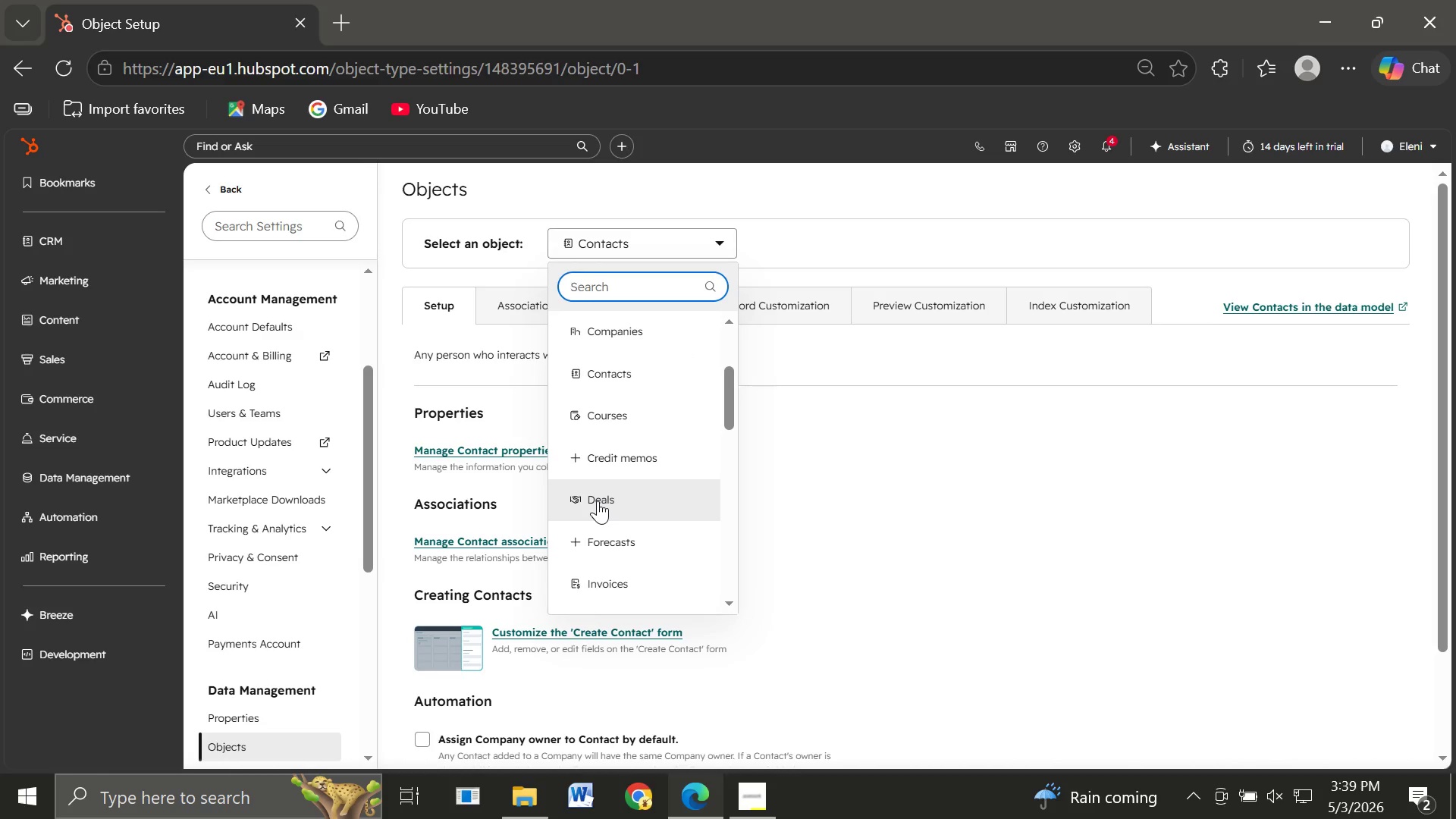 
left_click([598, 500])
 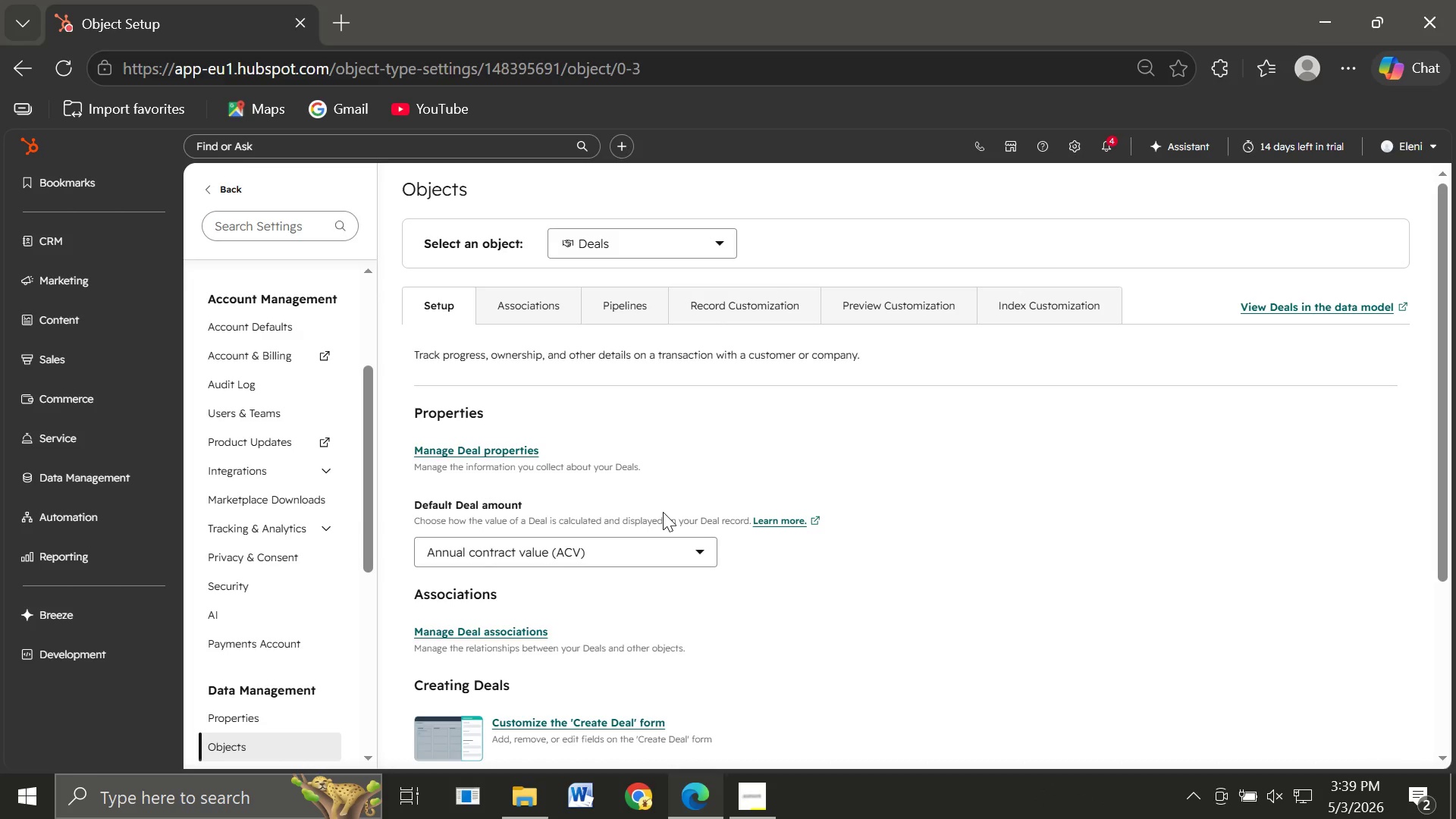 
wait(15.05)
 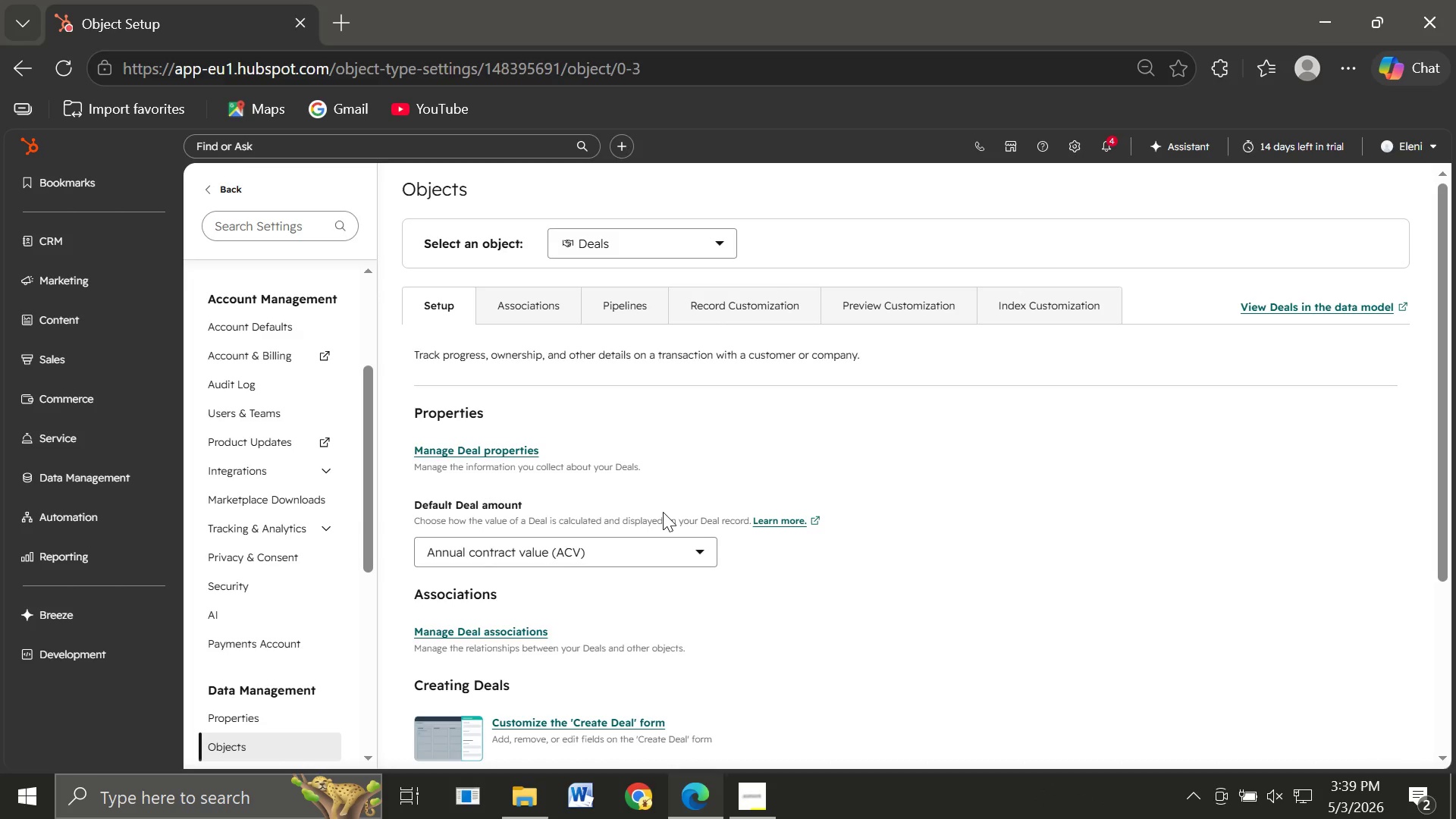 
left_click([753, 303])
 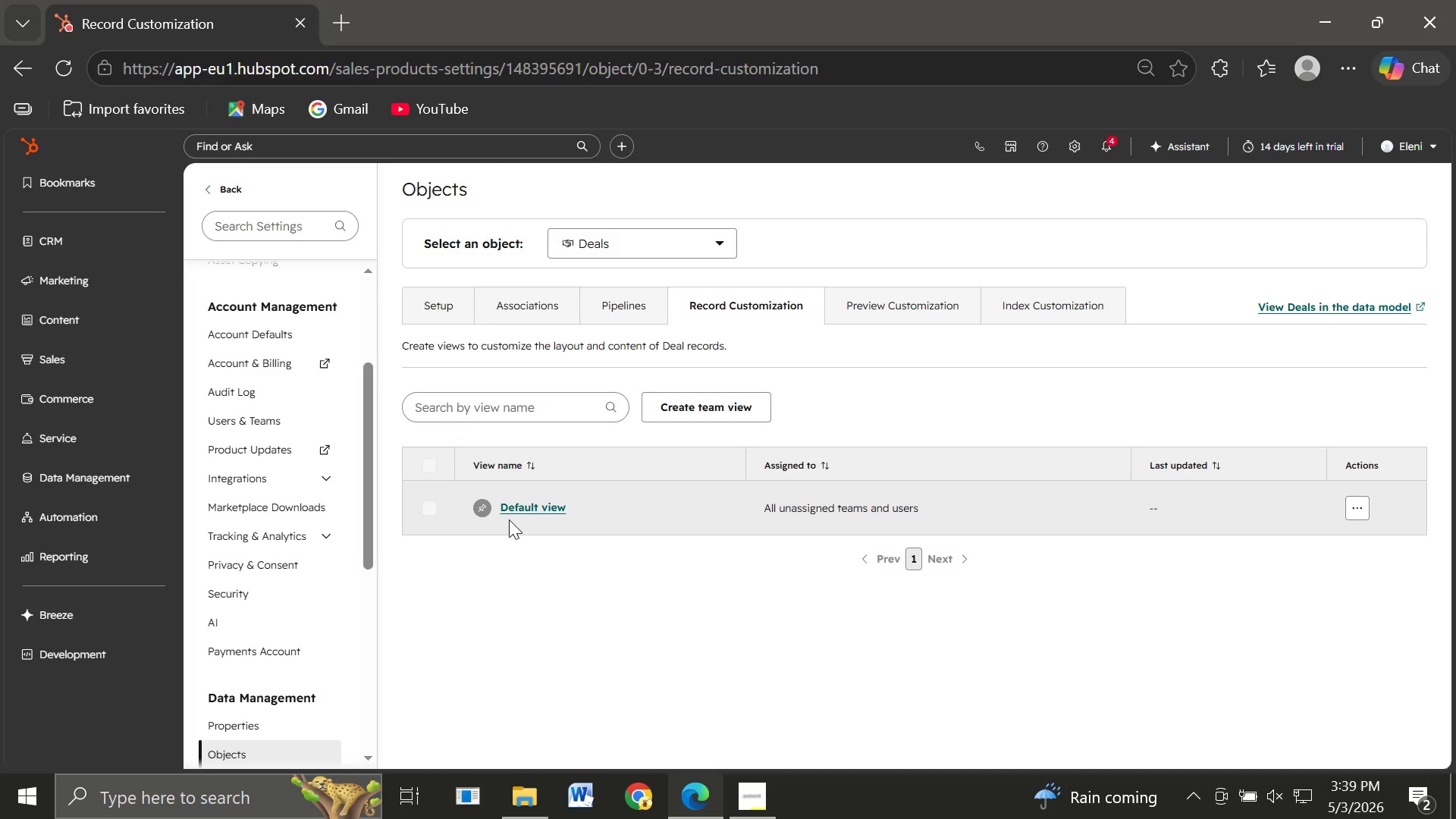 
wait(22.36)
 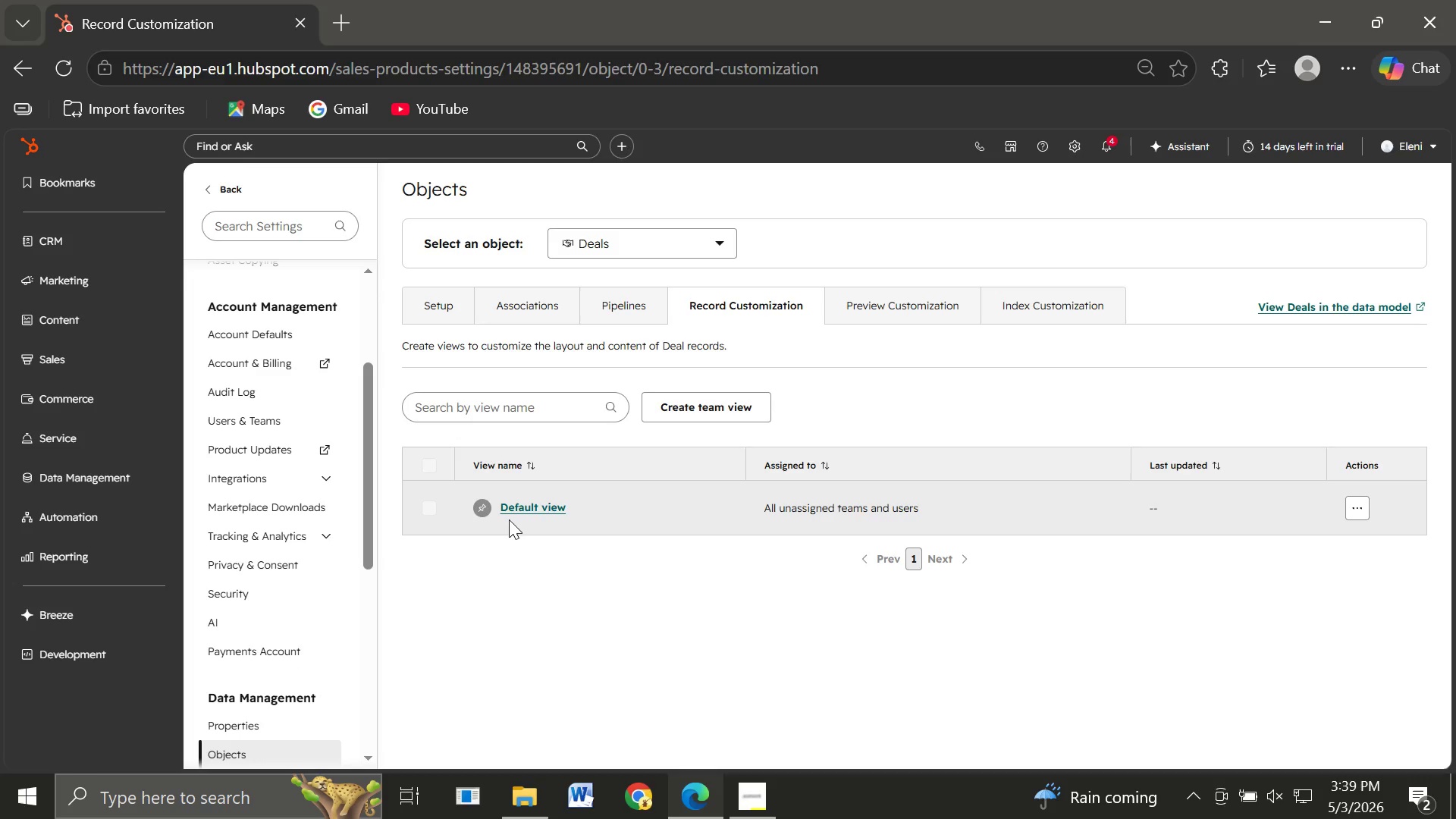 
left_click([706, 403])
 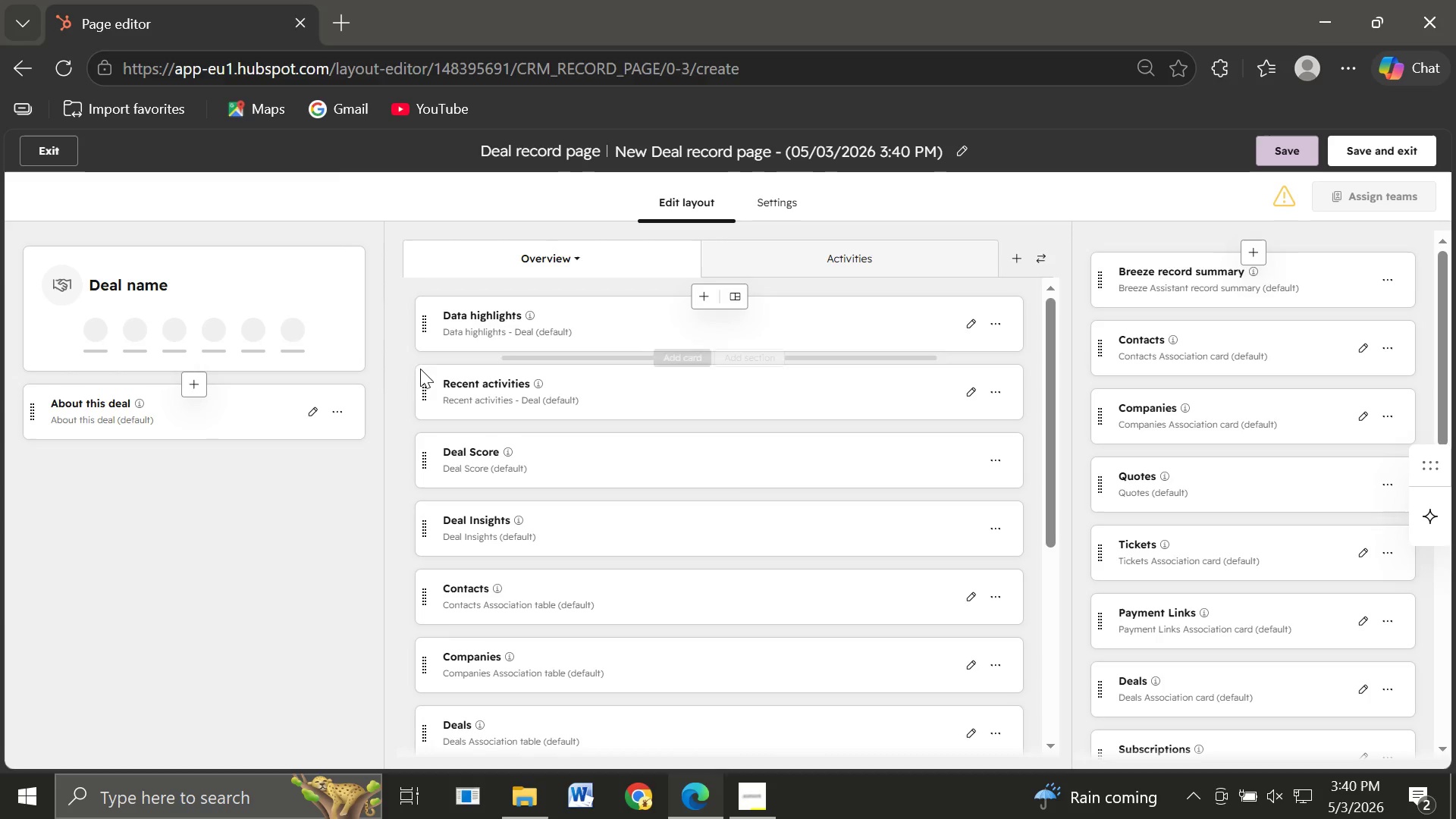 
wait(24.78)
 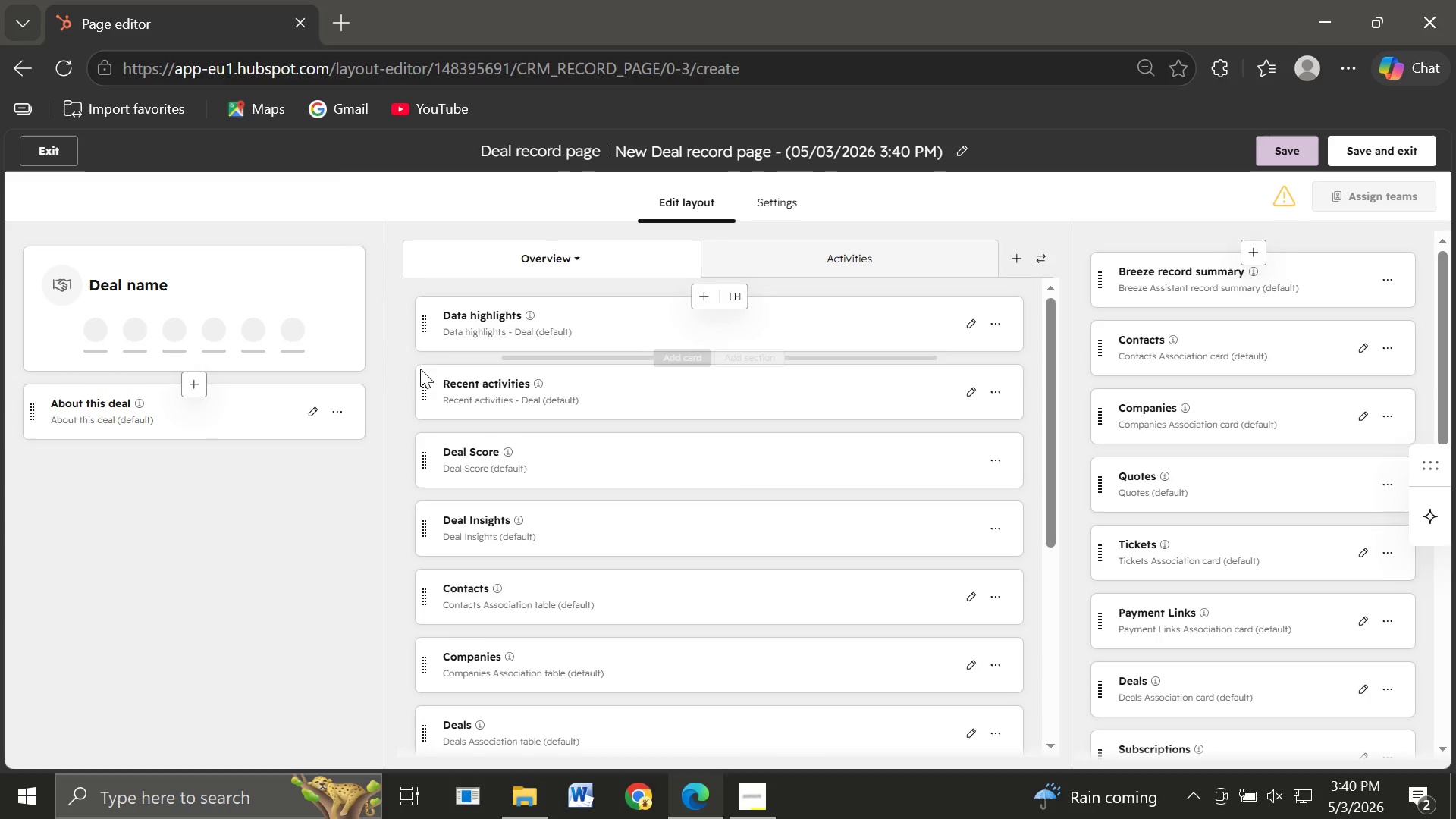 
left_click([43, 142])
 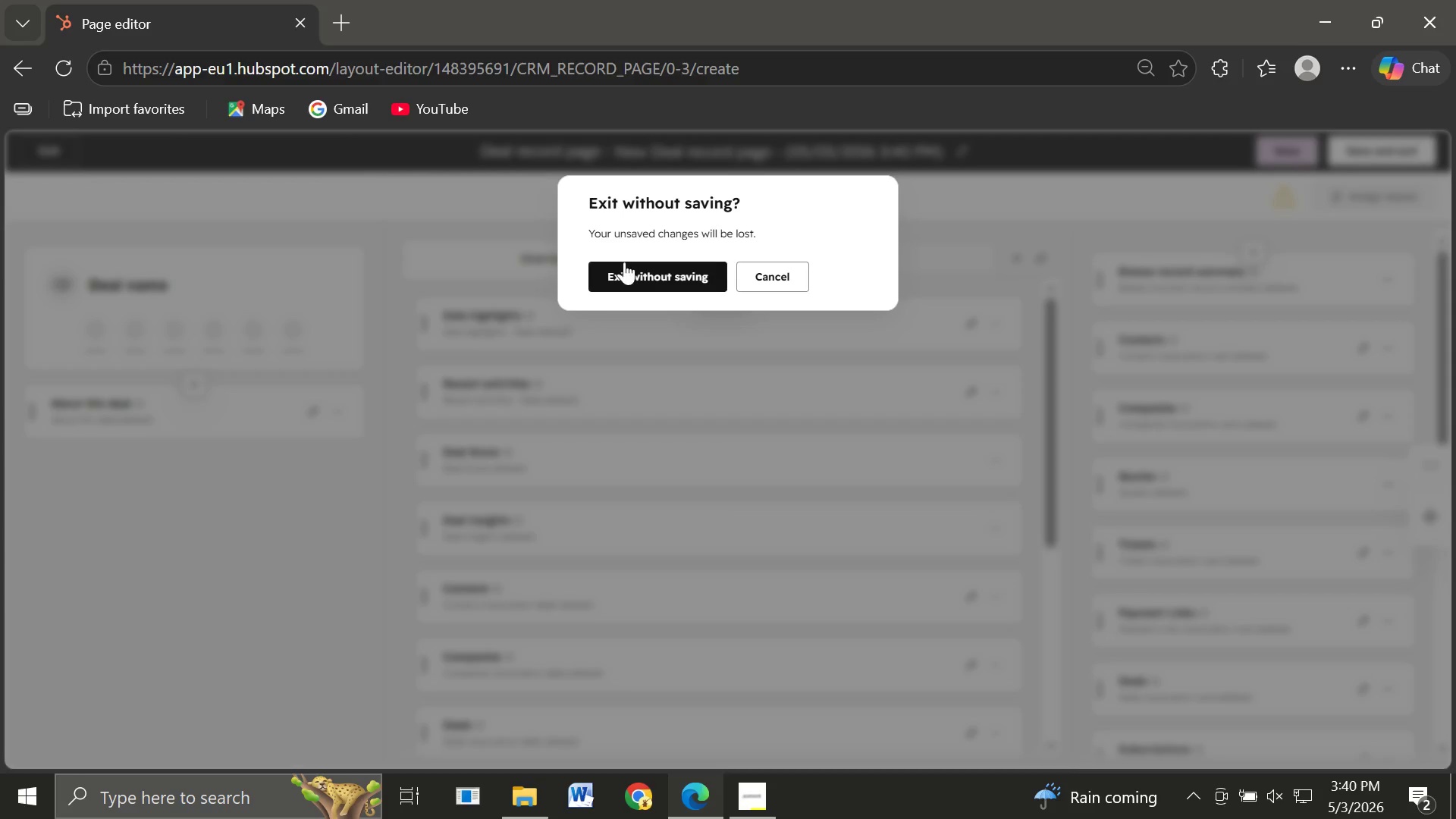 
left_click([627, 271])
 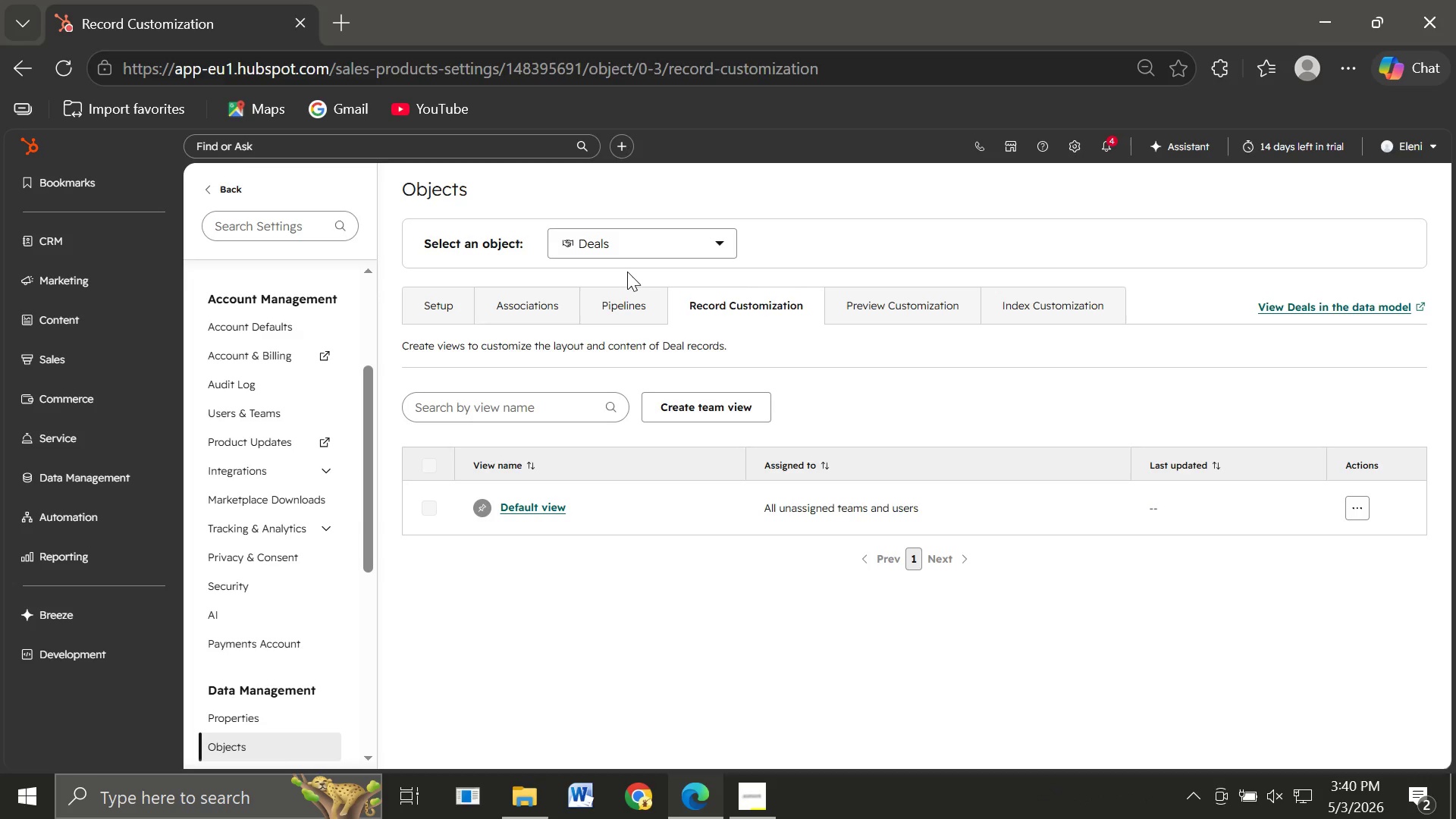 
wait(12.34)
 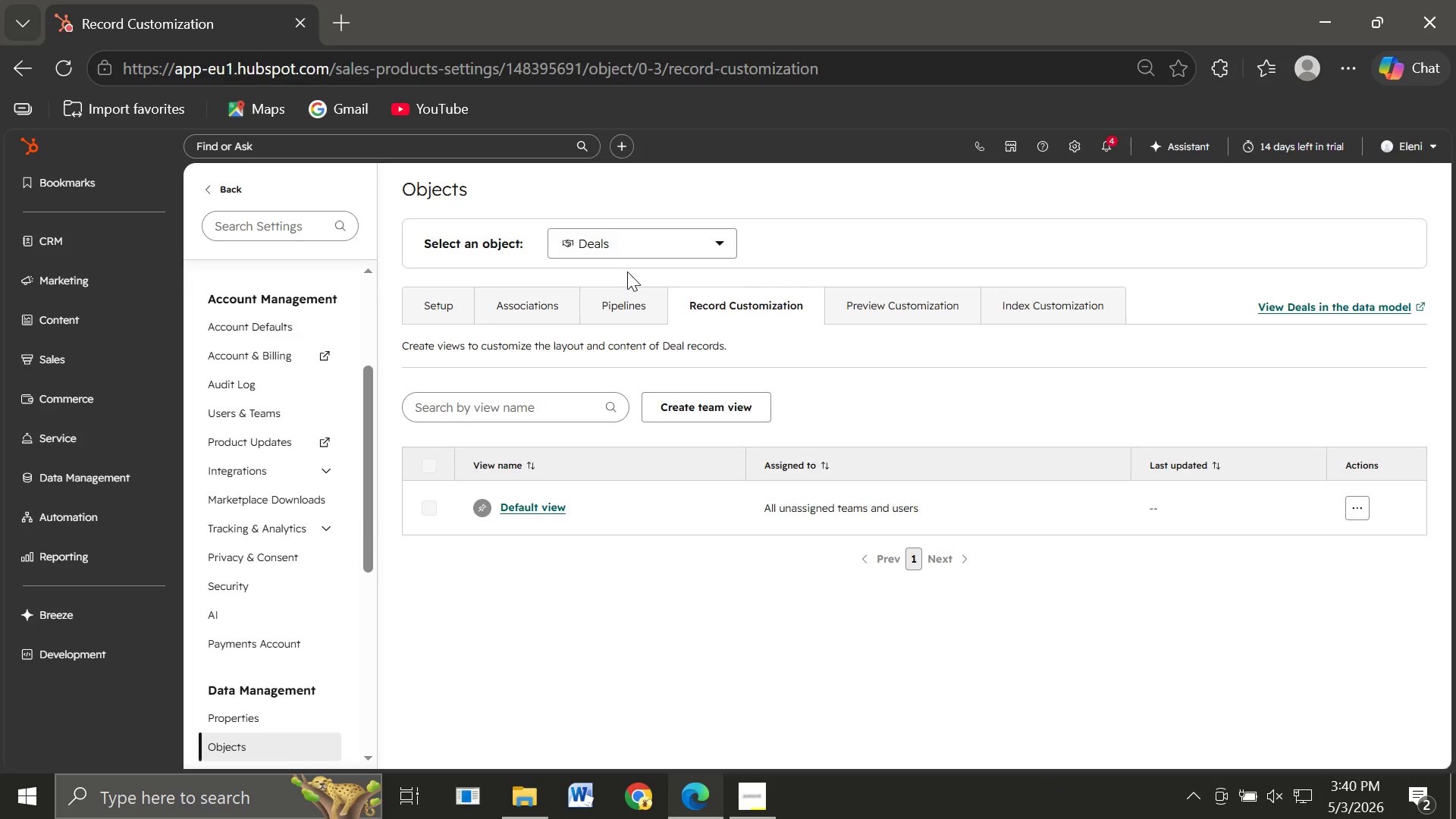 
mouse_move([253, 679])
 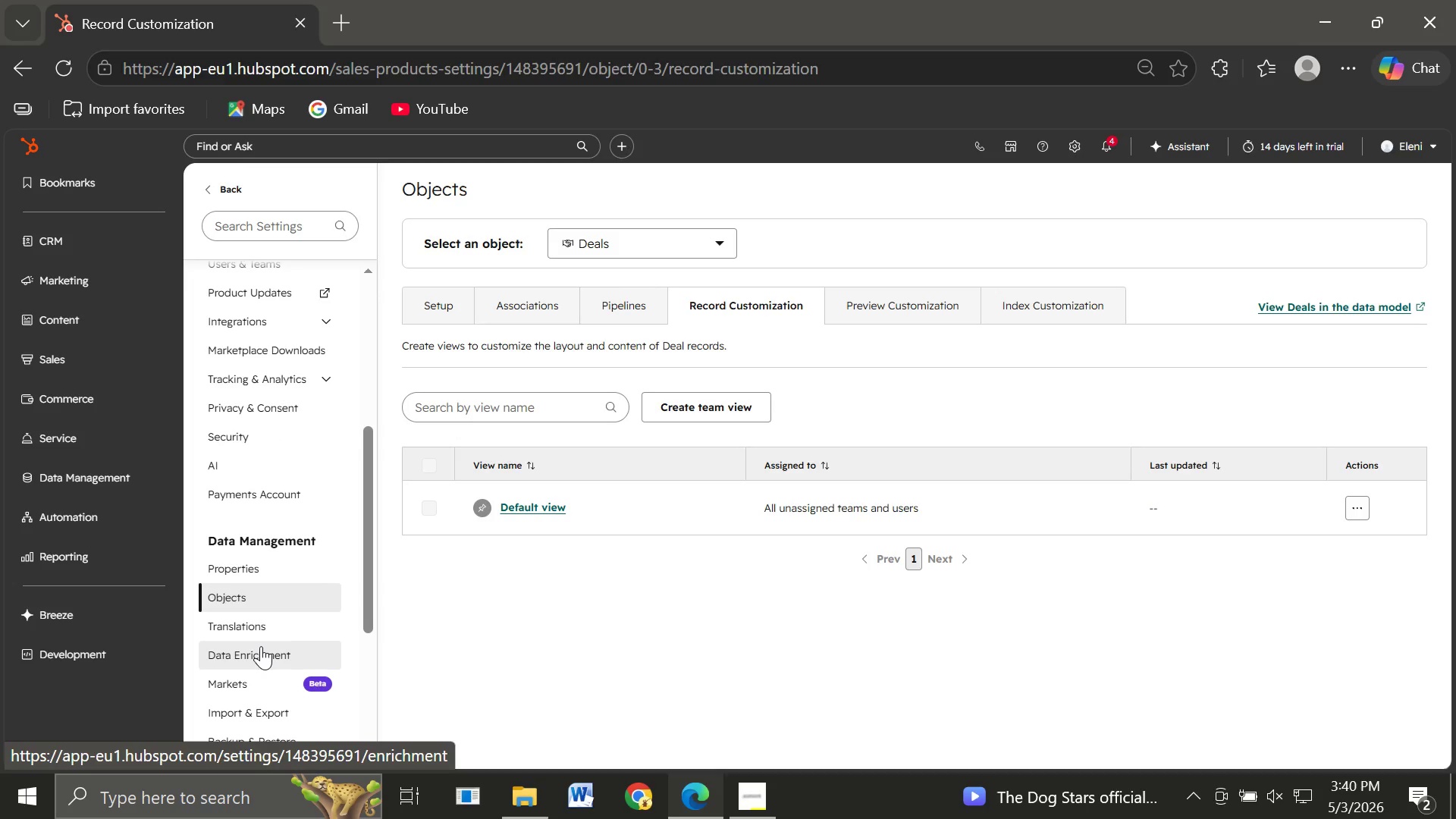 
wait(13.99)
 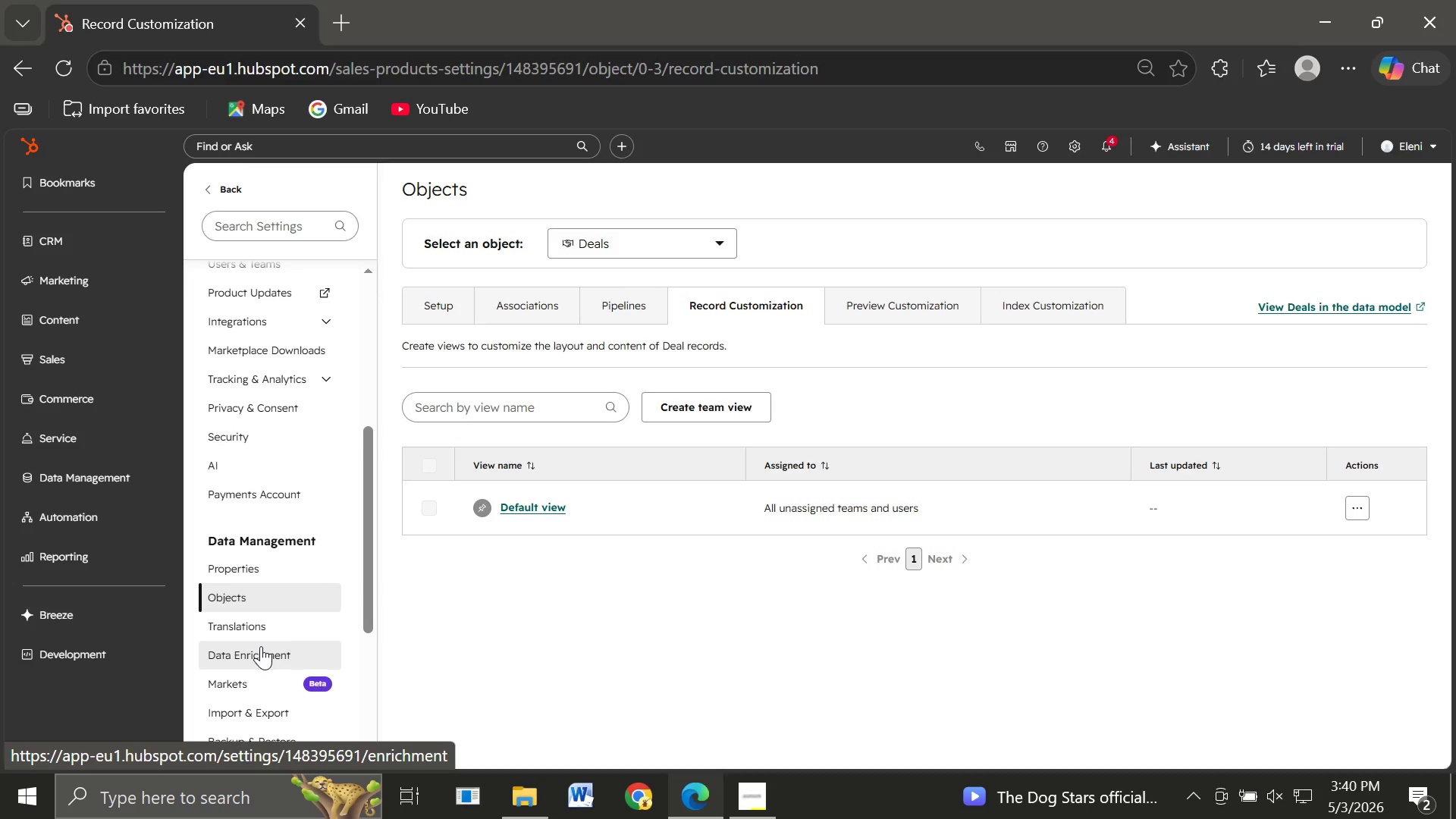 
left_click([497, 407])
 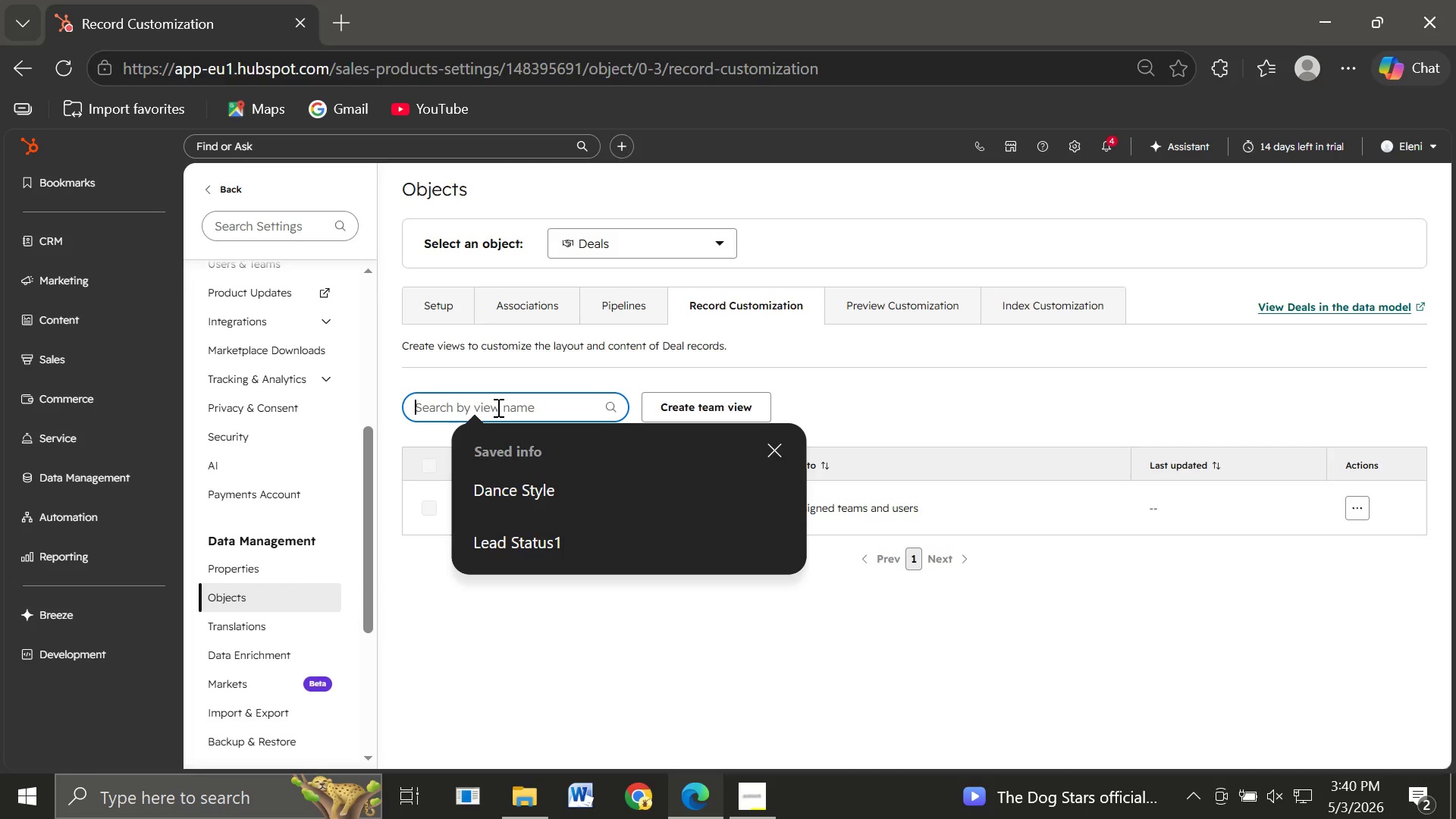 
type(Refe)
 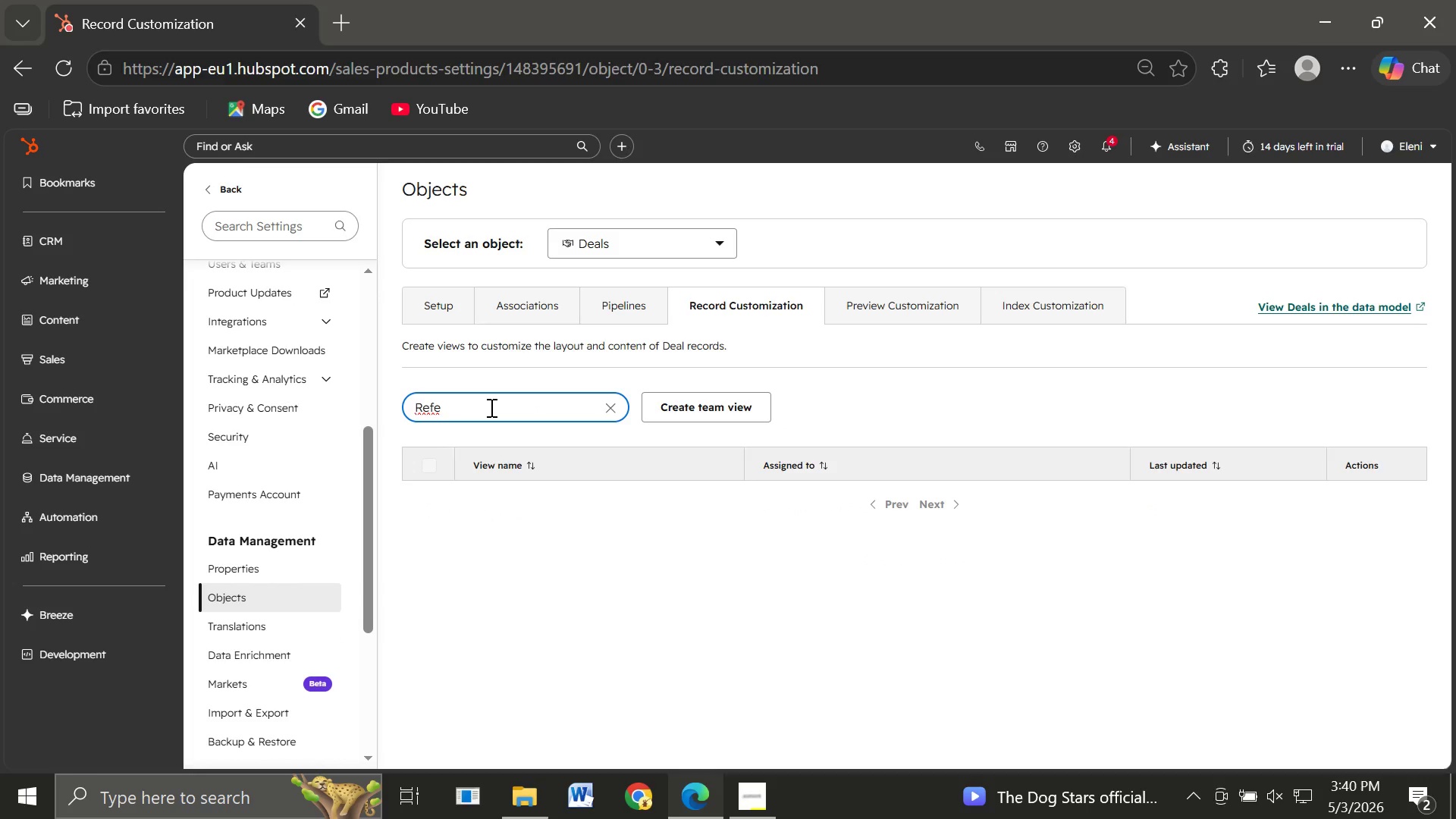 
hold_key(key=Backspace, duration=0.72)
 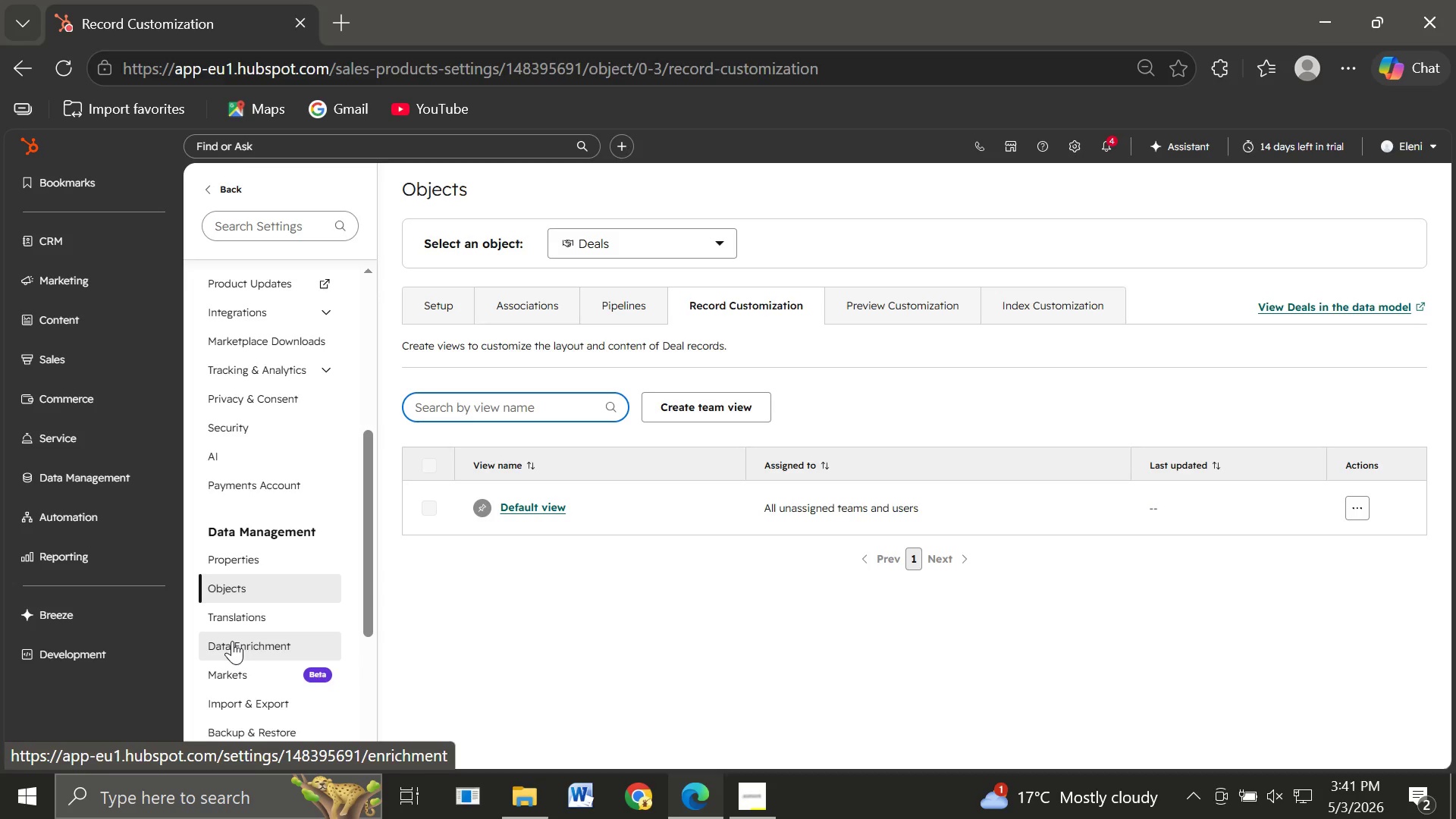 
wait(60.71)
 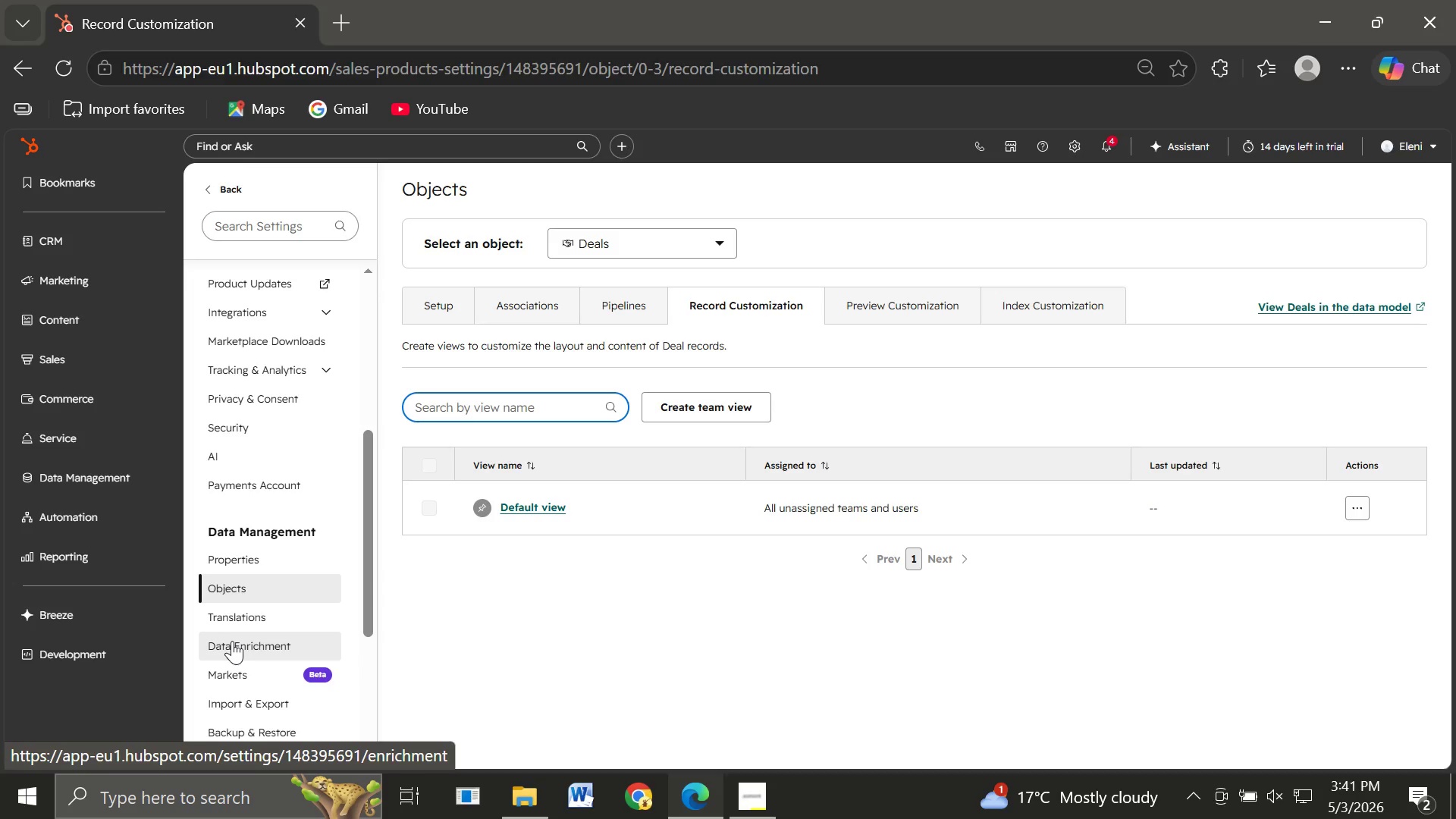 
mouse_move([308, 563])
 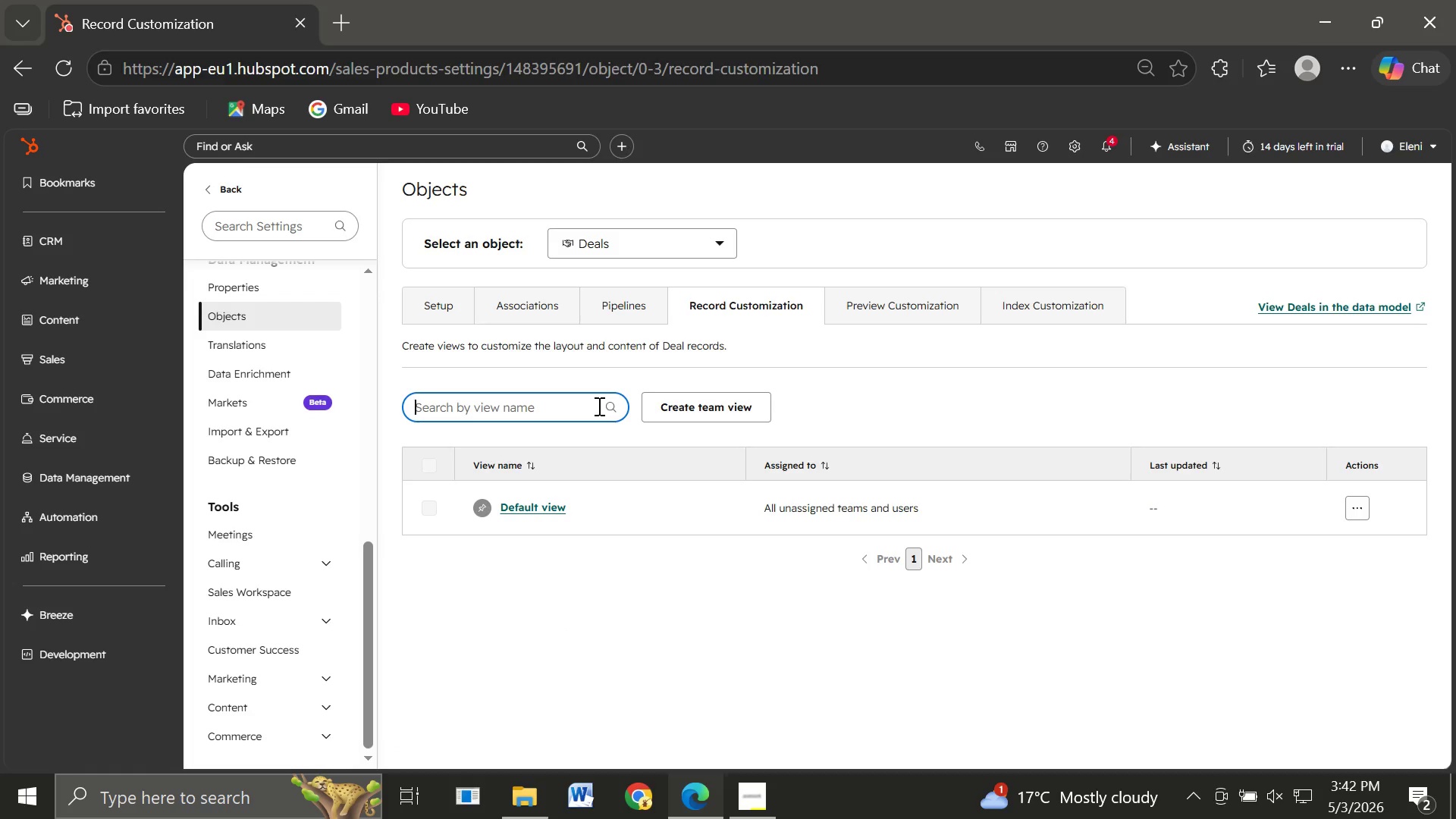 
key(R)
 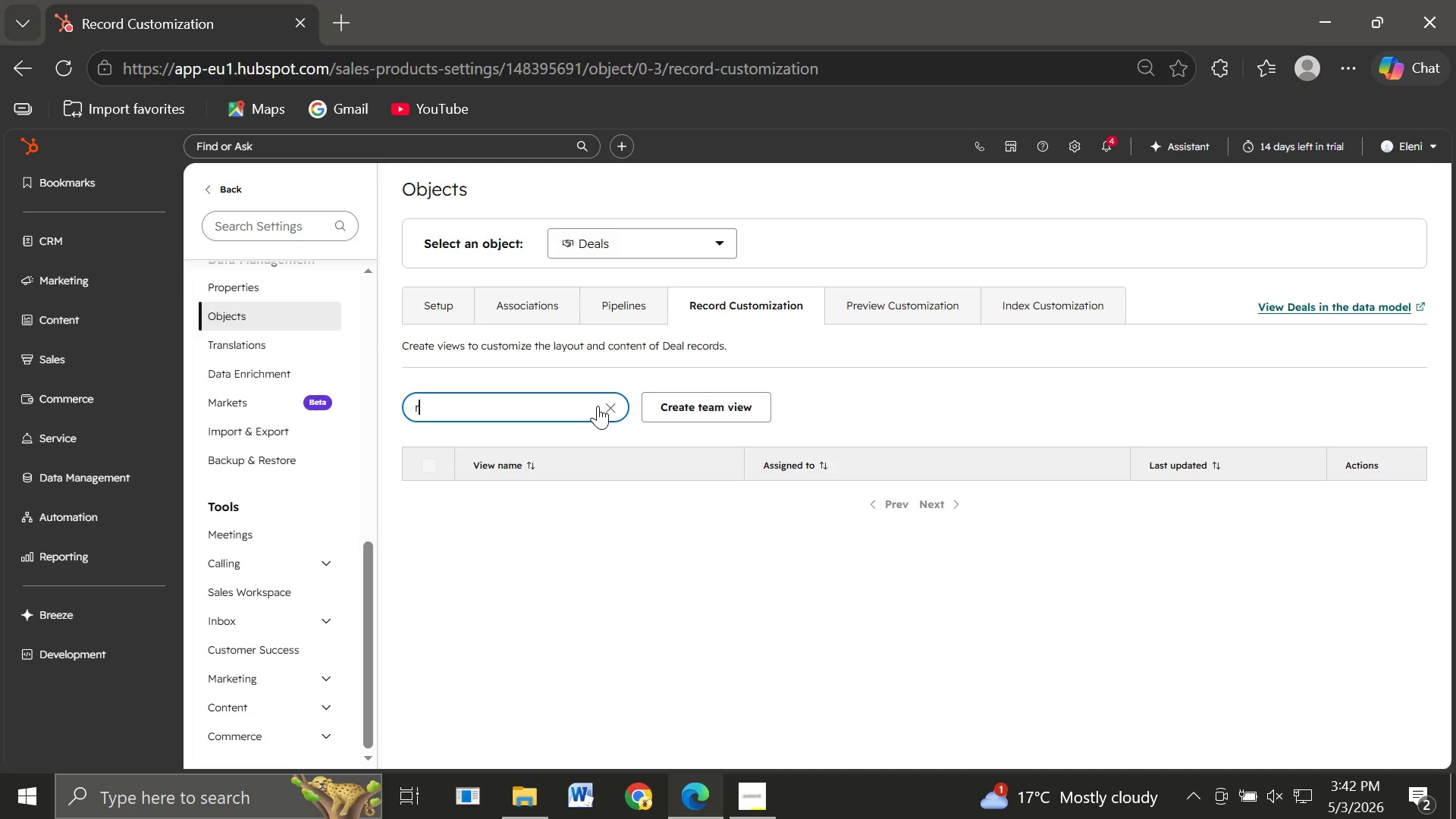 
wait(17.88)
 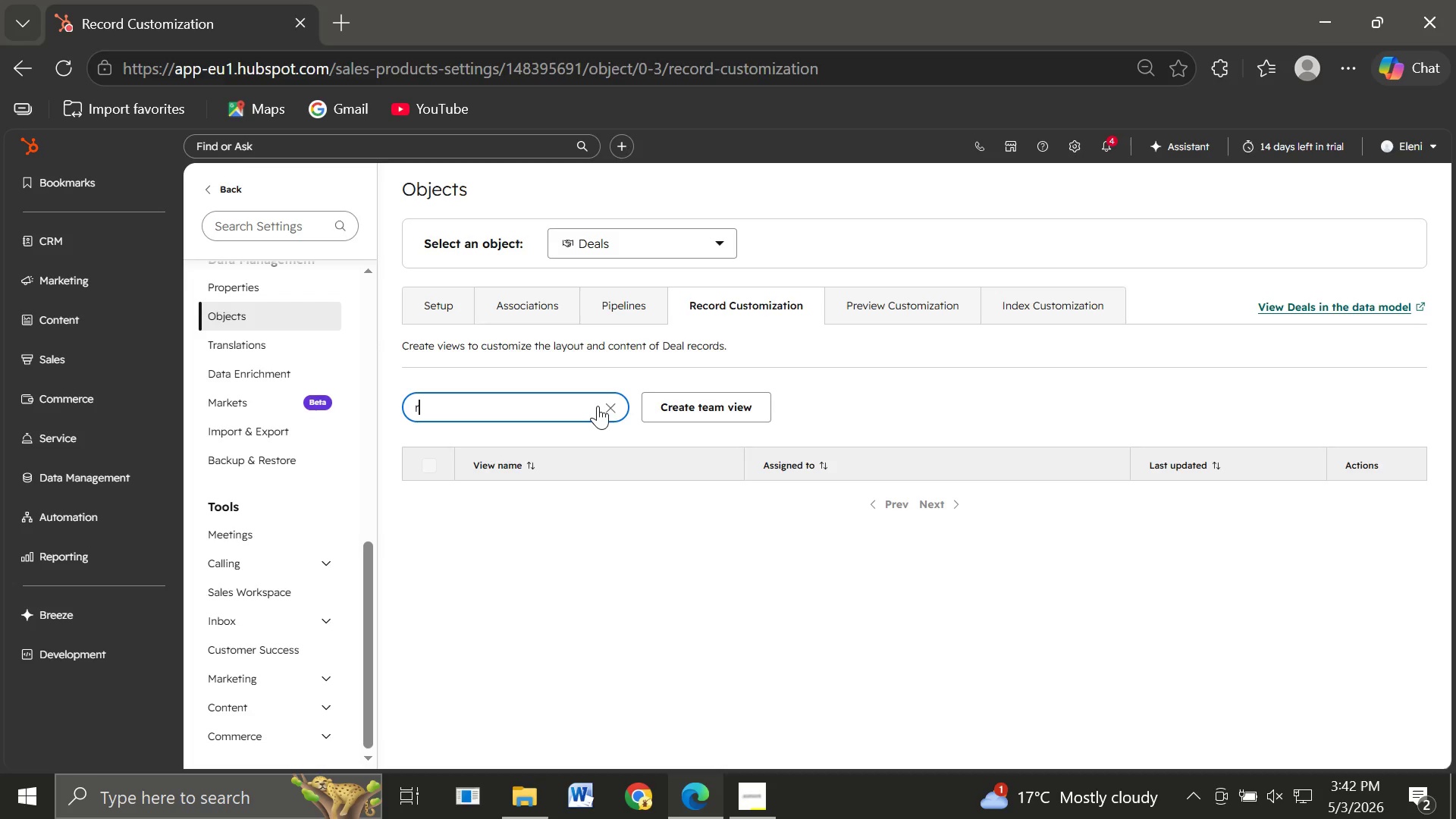 
key(Backspace)
 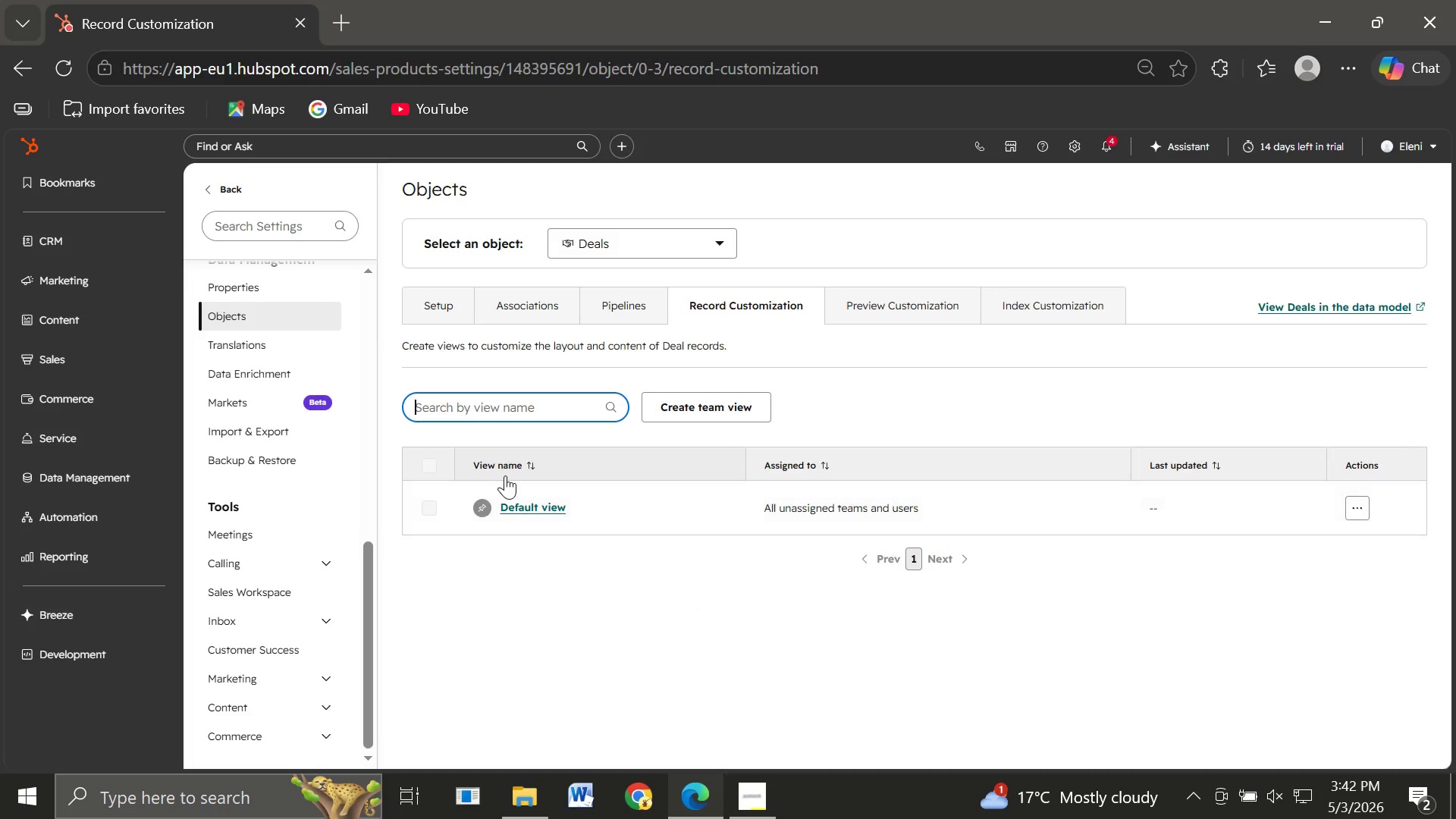 
wait(31.94)
 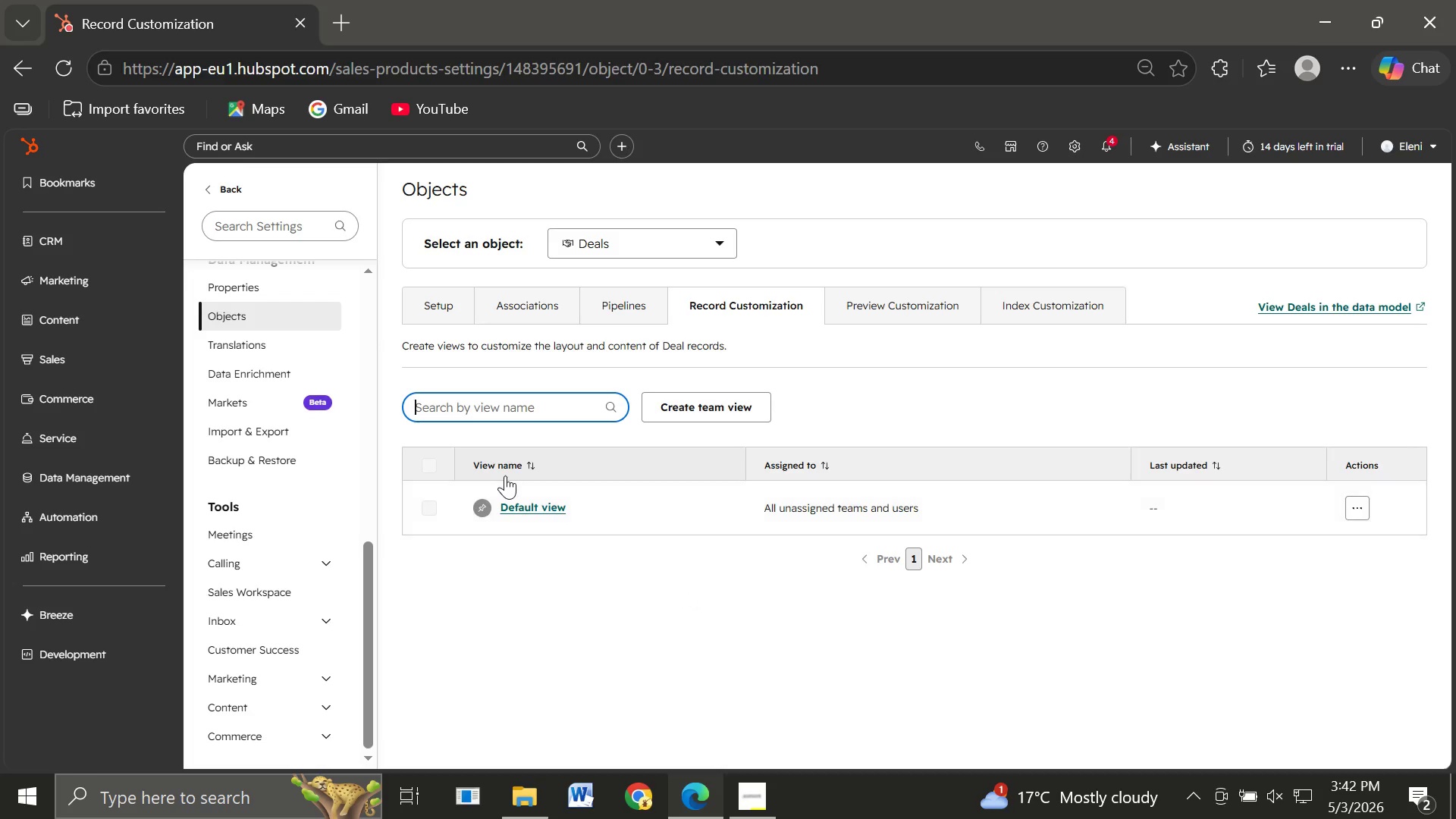 
left_click([706, 407])
 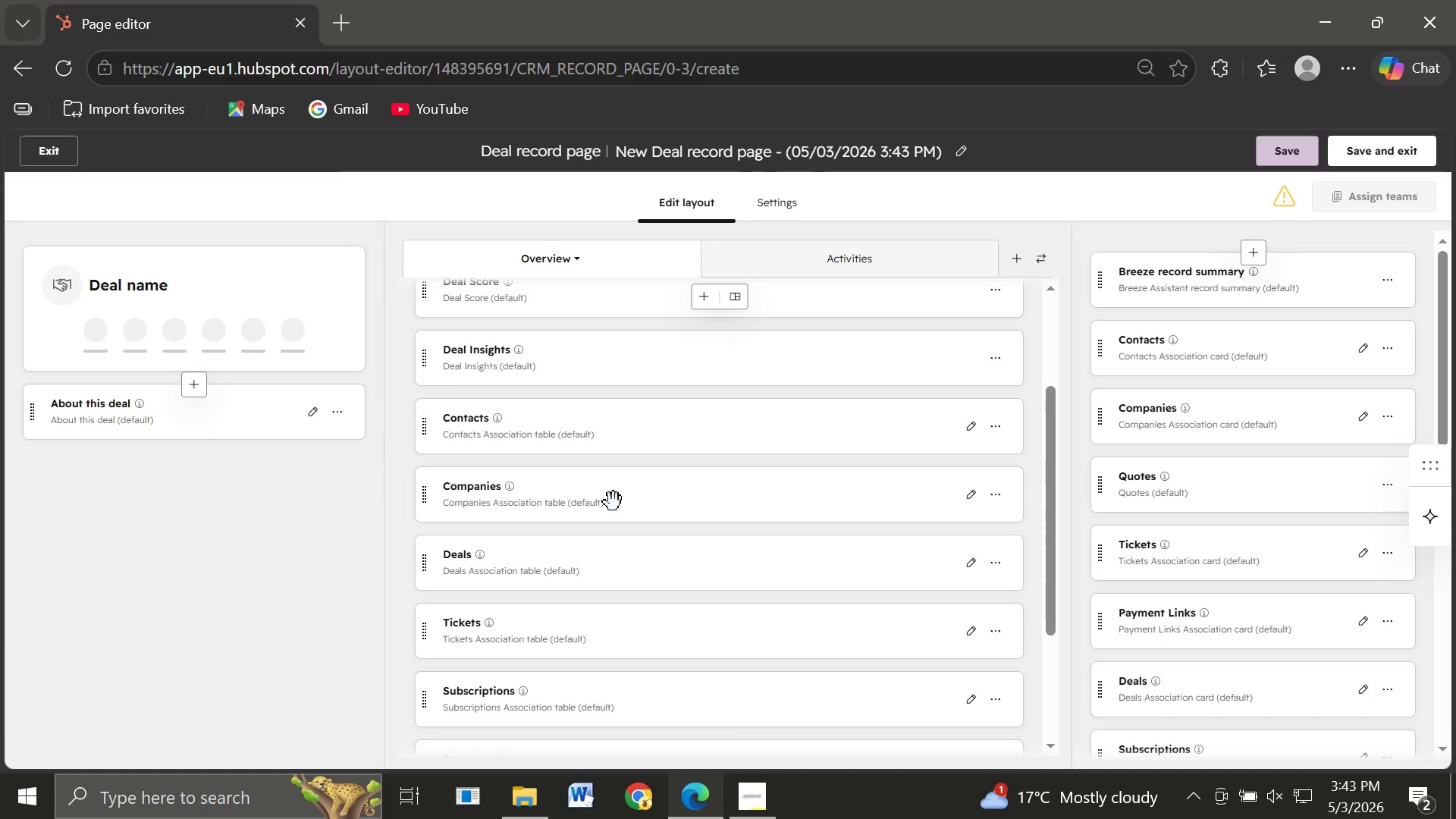 
wait(28.72)
 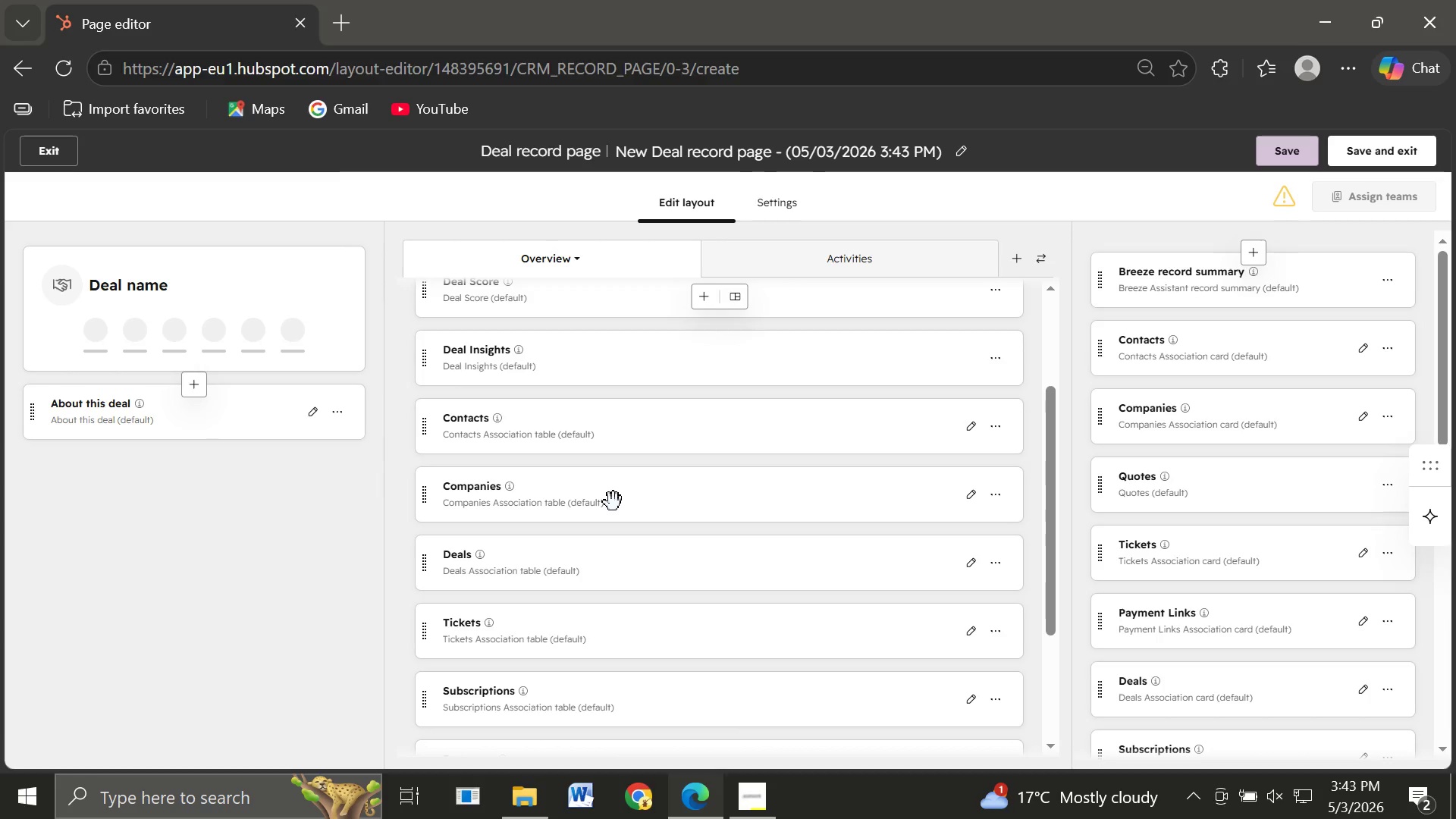 
mouse_move([679, 494])
 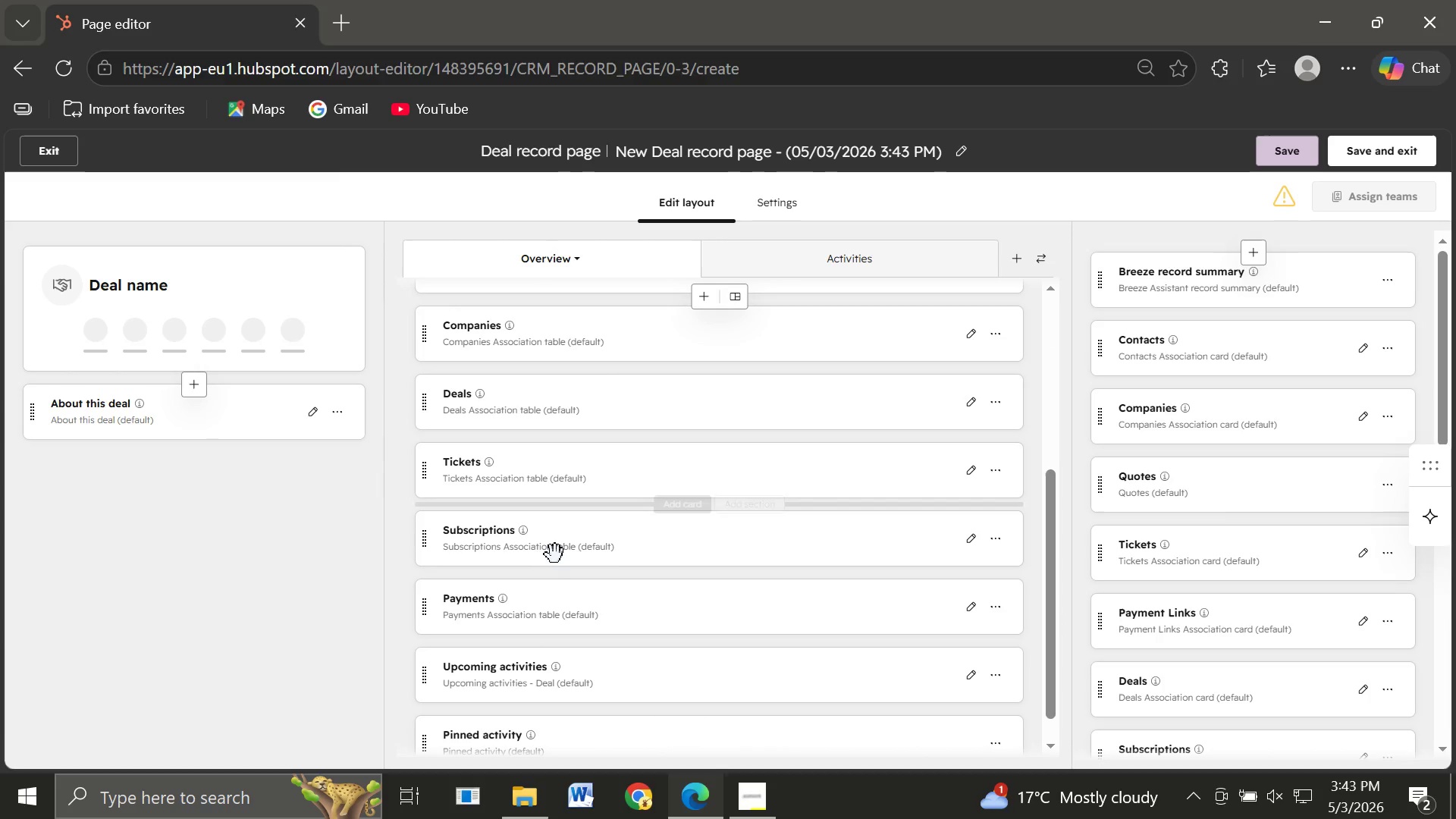 
mouse_move([541, 622])
 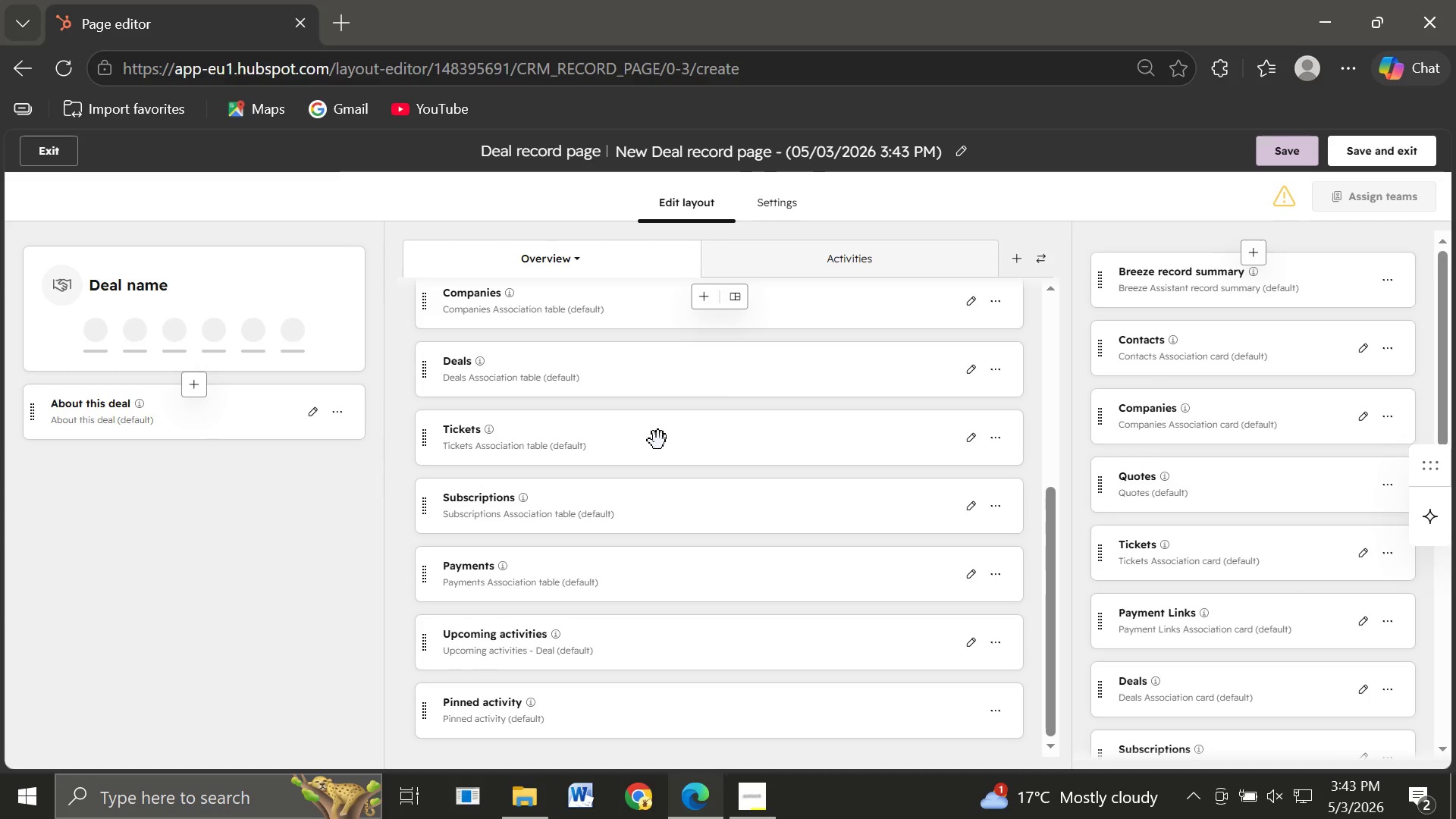 
wait(26.58)
 